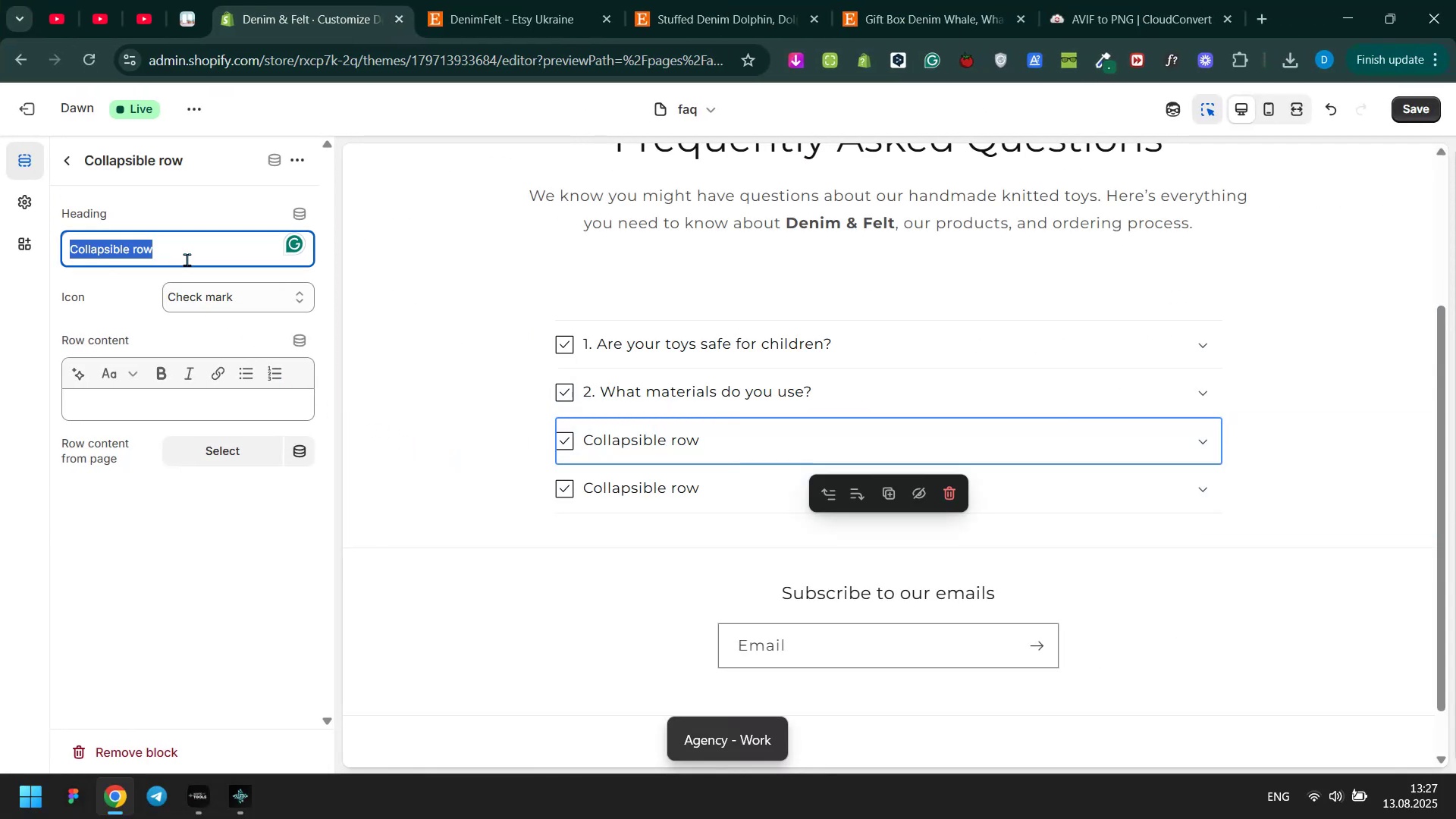 
key(Control+V)
 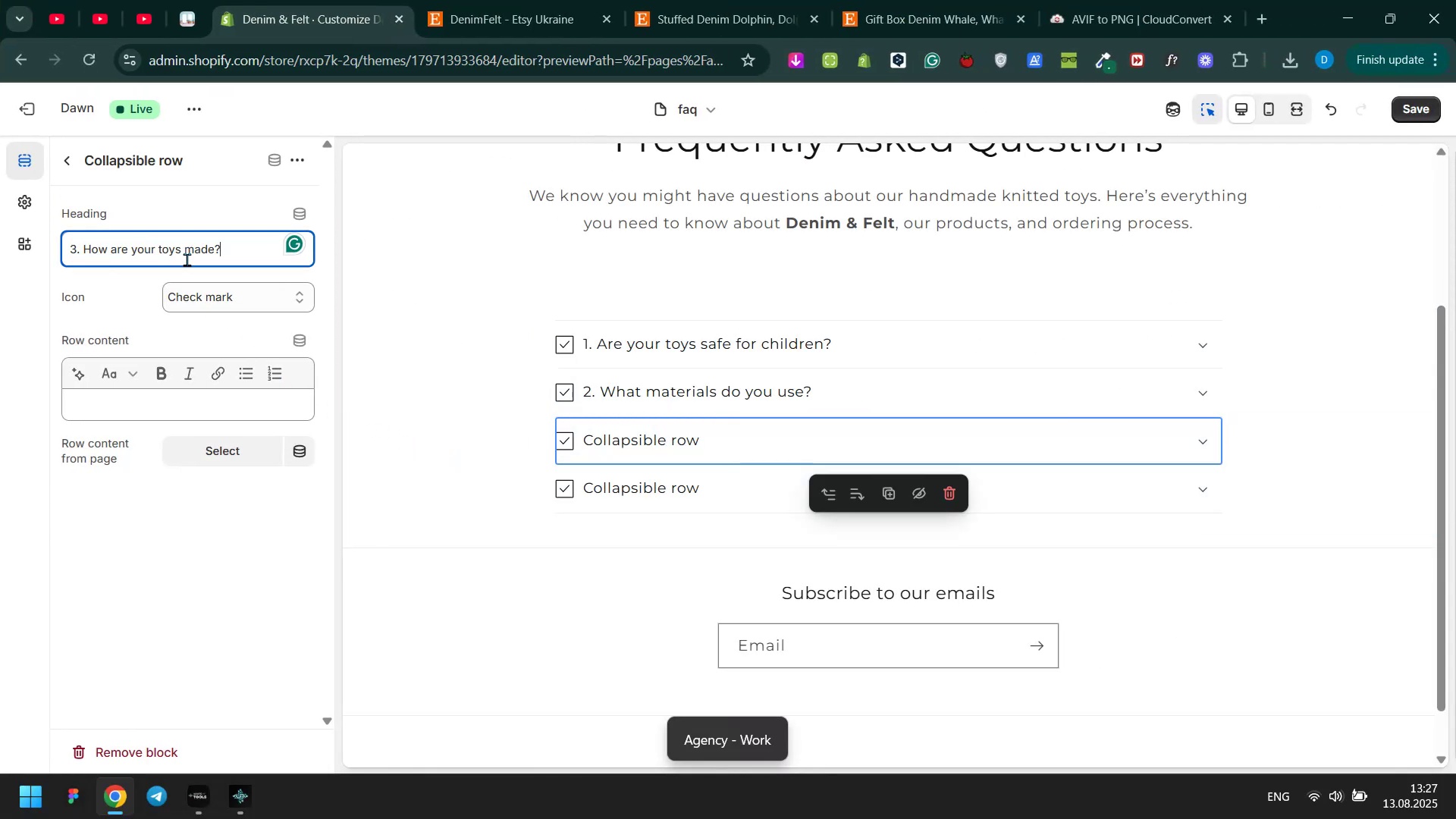 
key(Meta+MetaLeft)
 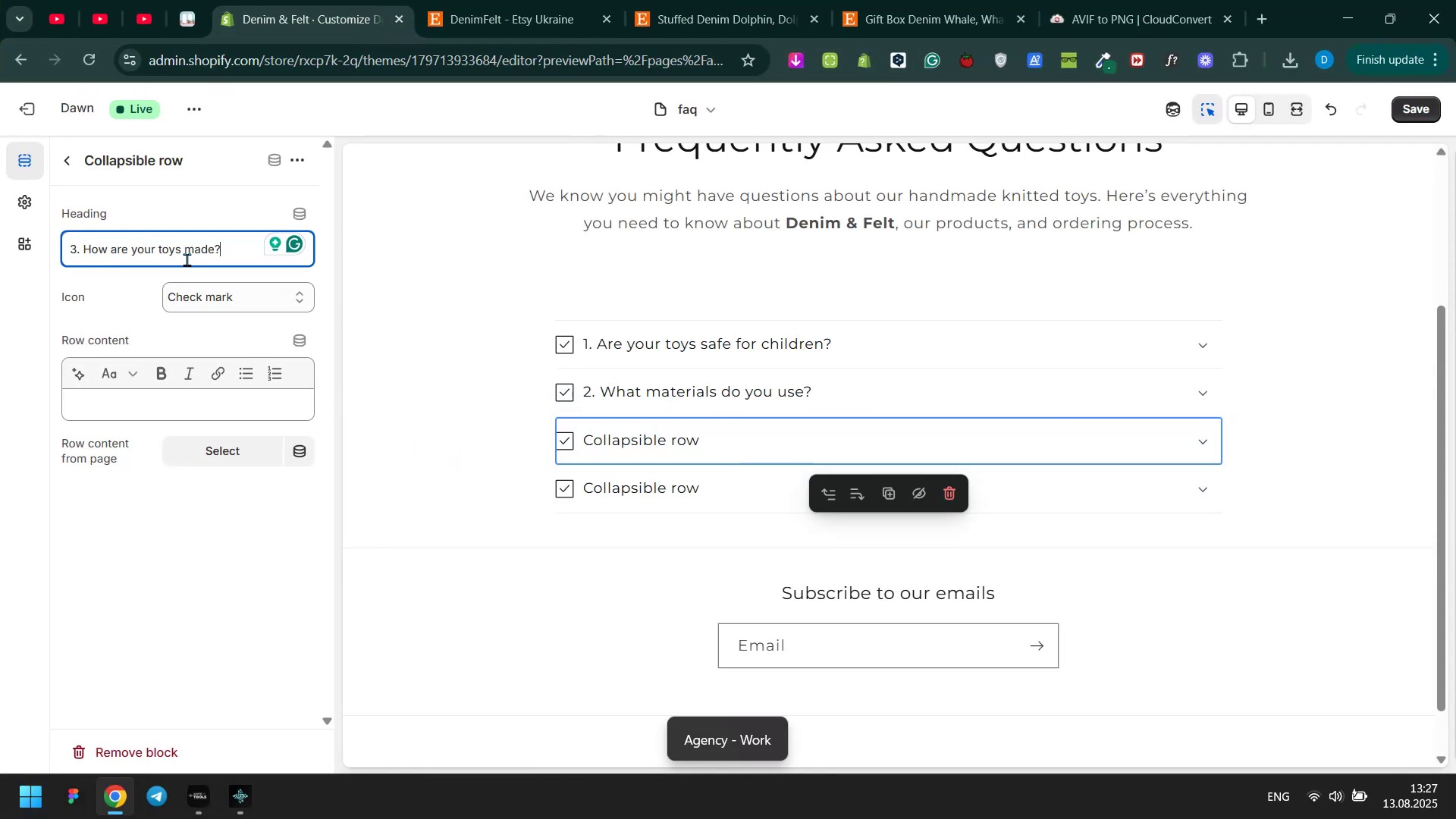 
key(Meta+Tab)
 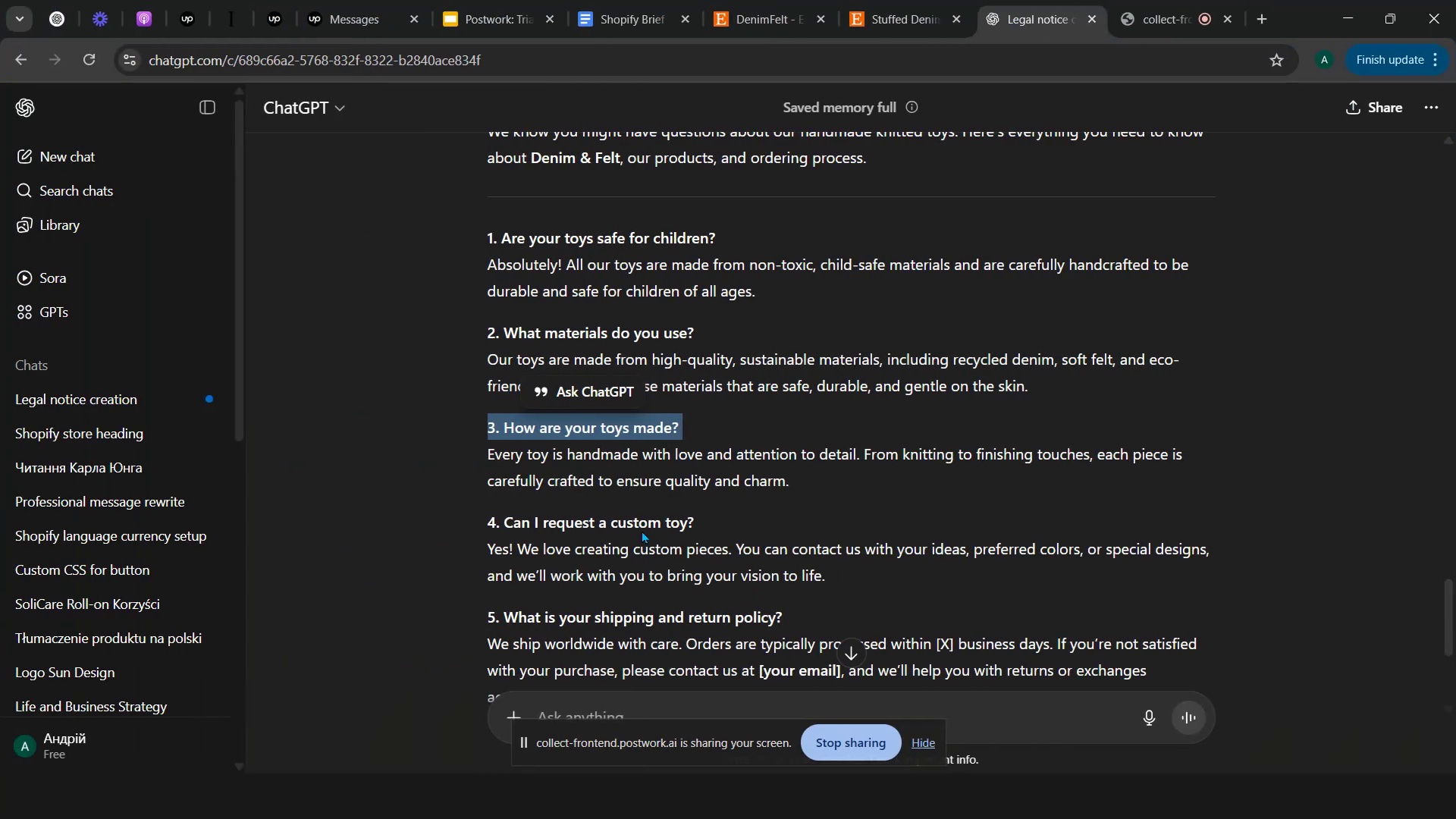 
double_click([654, 452])
 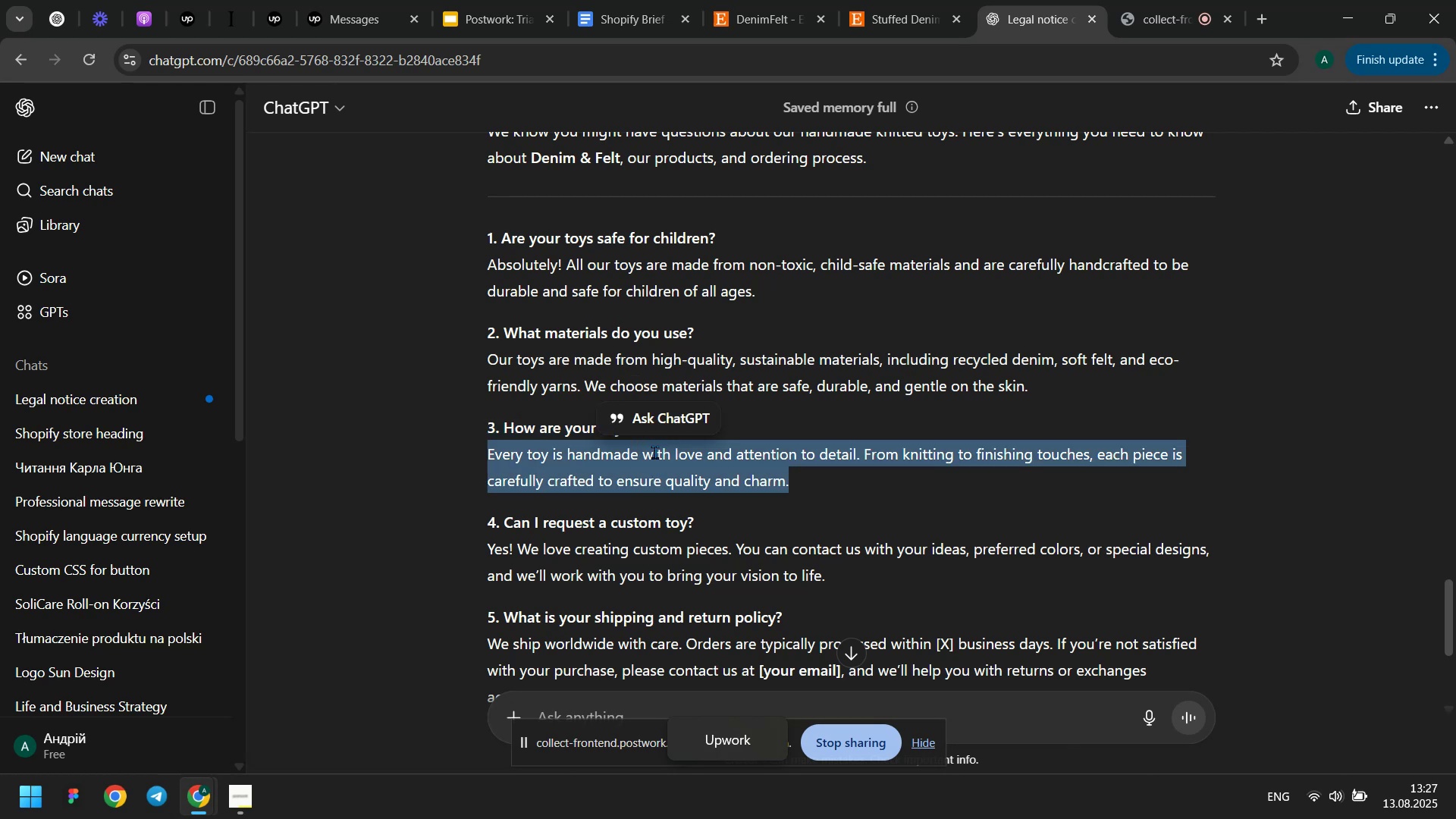 
triple_click([654, 452])
 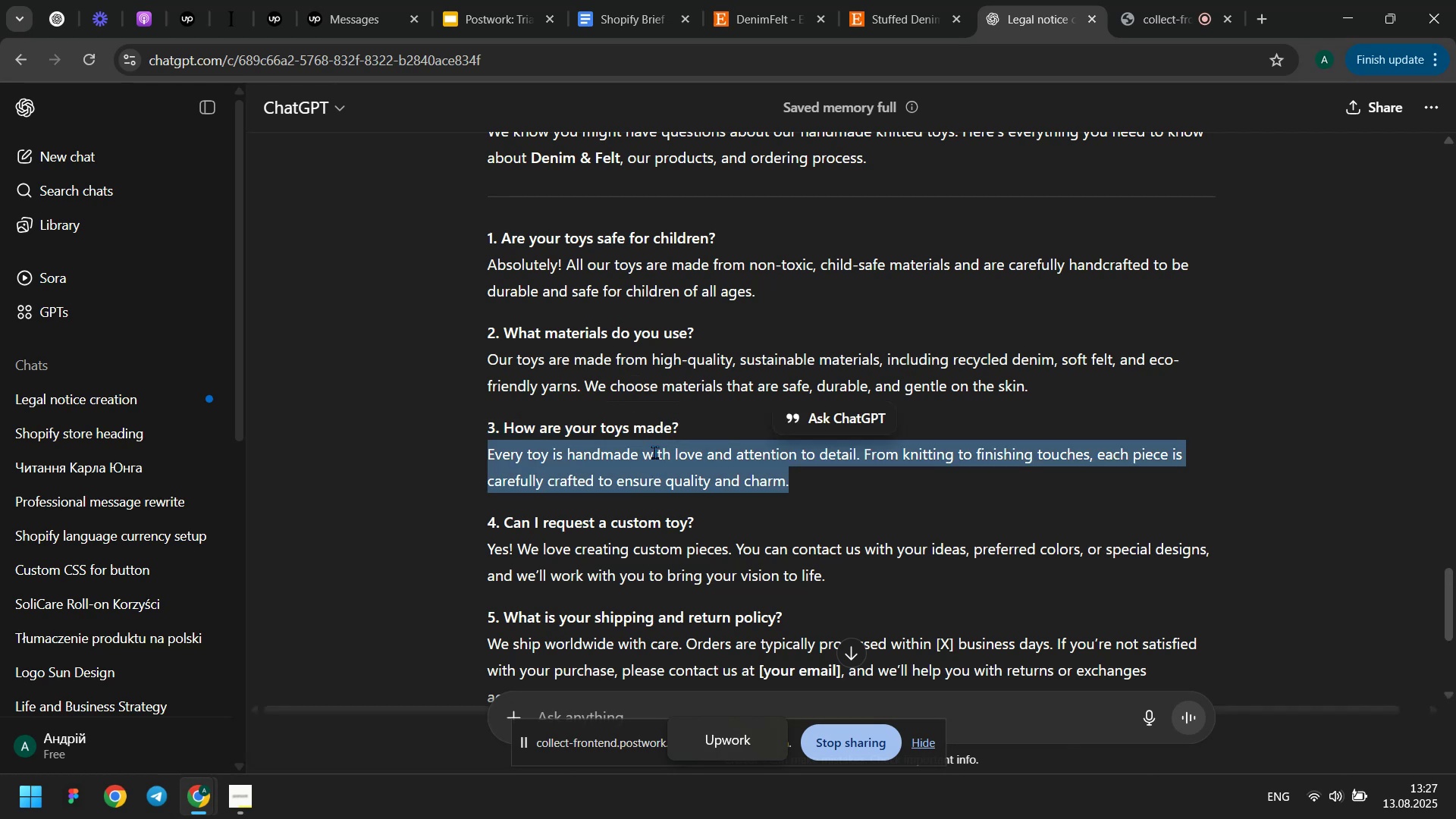 
key(Control+ControlLeft)
 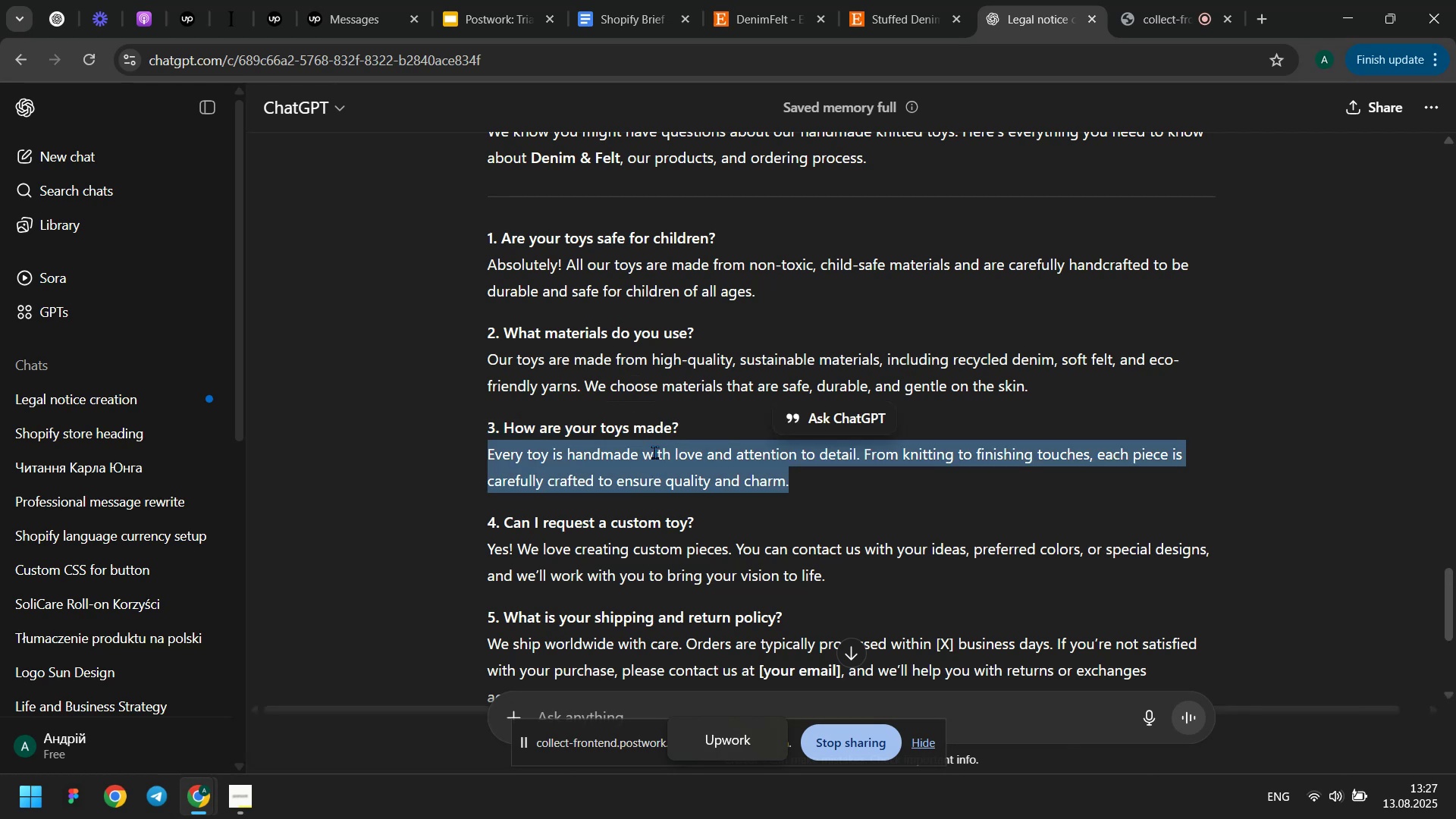 
key(Control+C)
 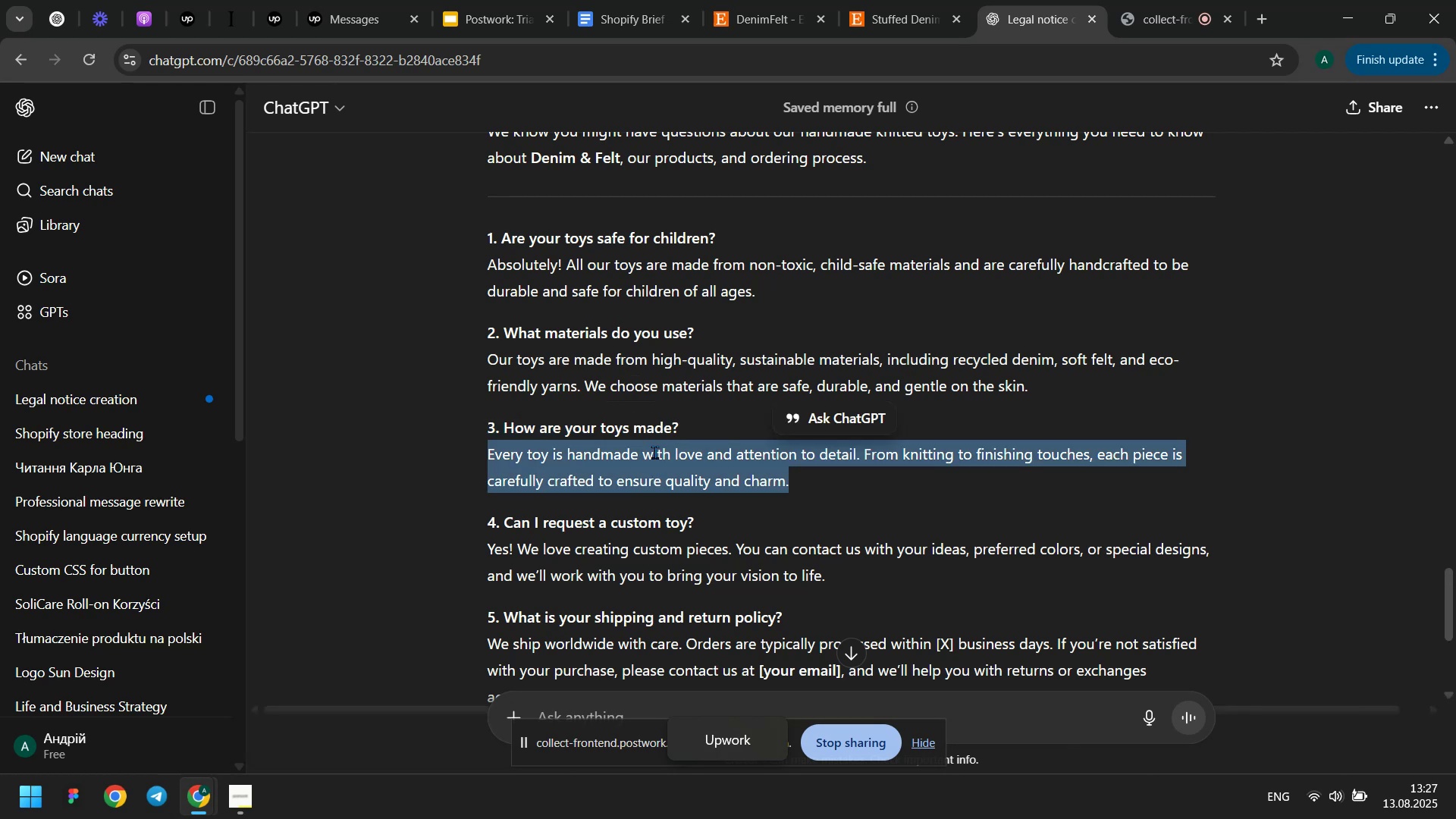 
key(Meta+MetaLeft)
 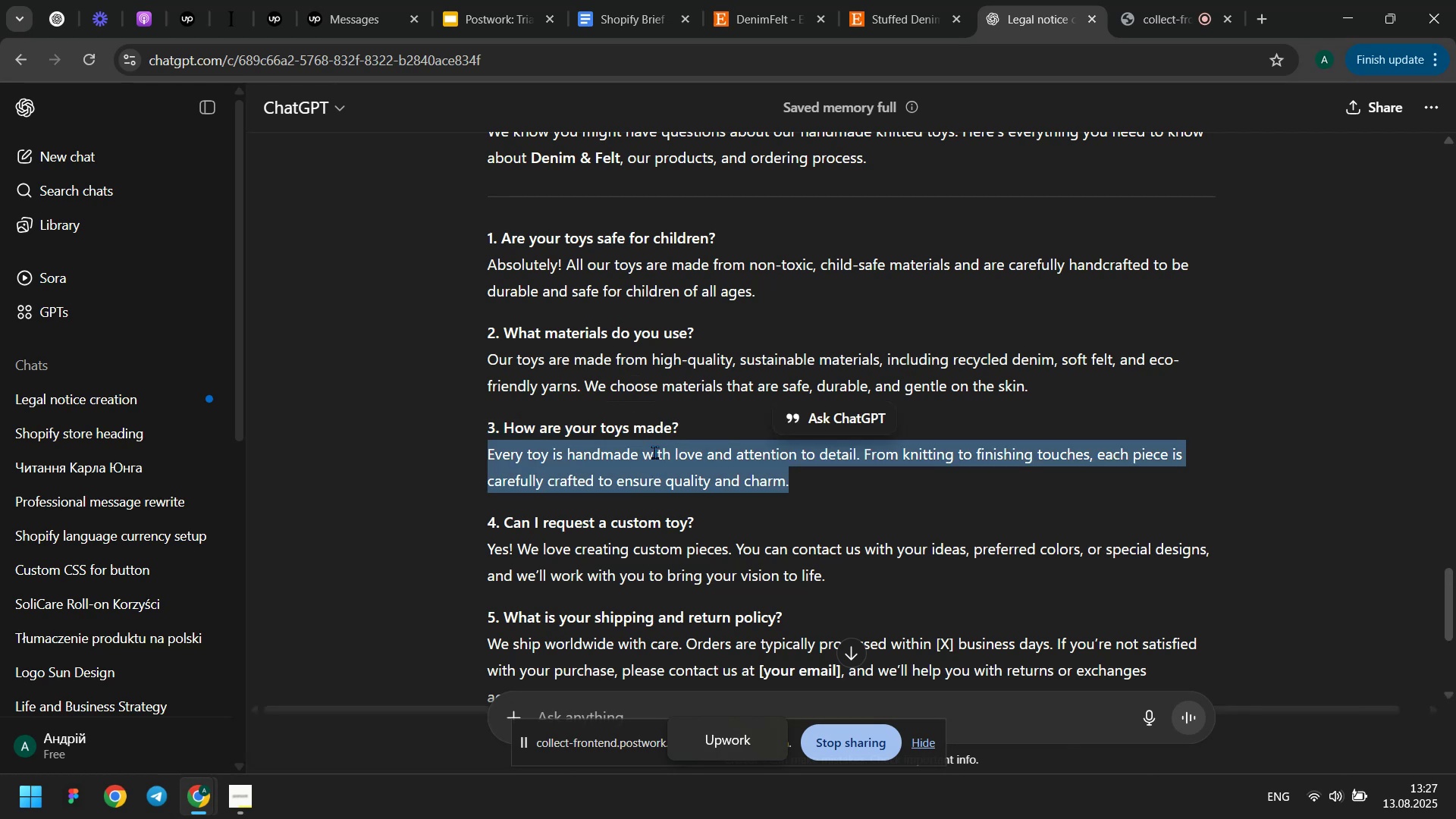 
key(Meta+Tab)
 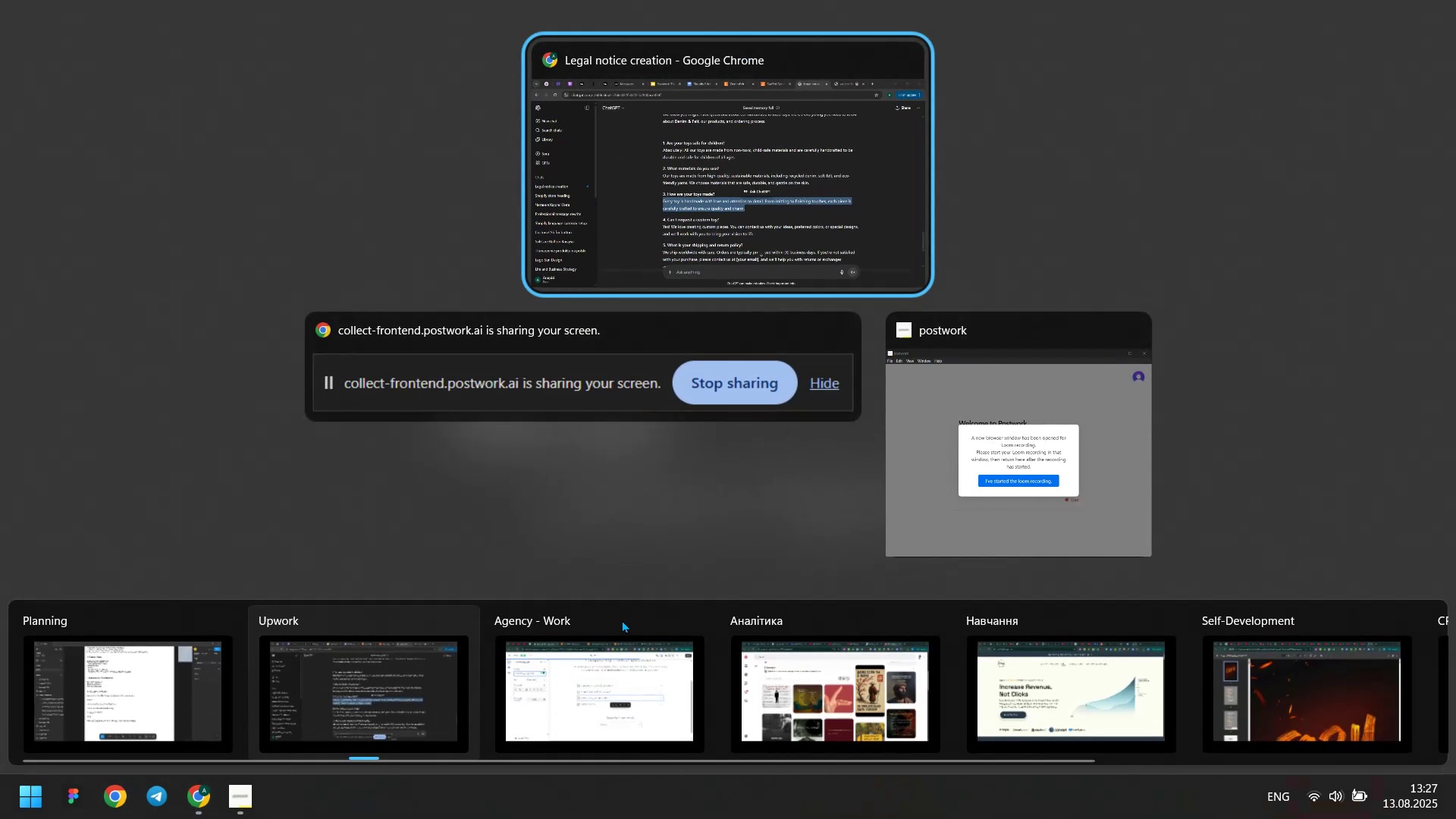 
left_click([622, 658])
 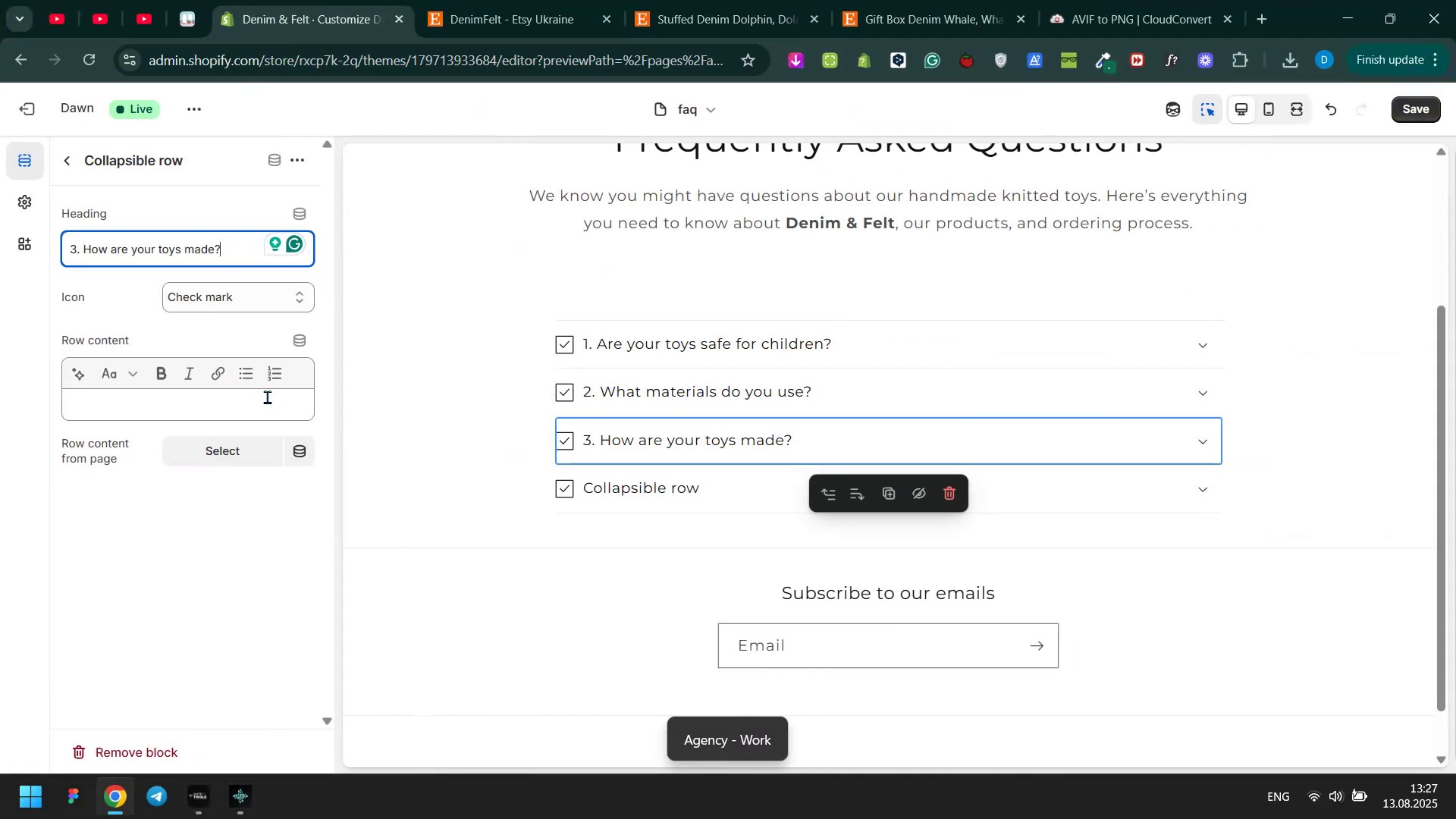 
left_click([249, 403])
 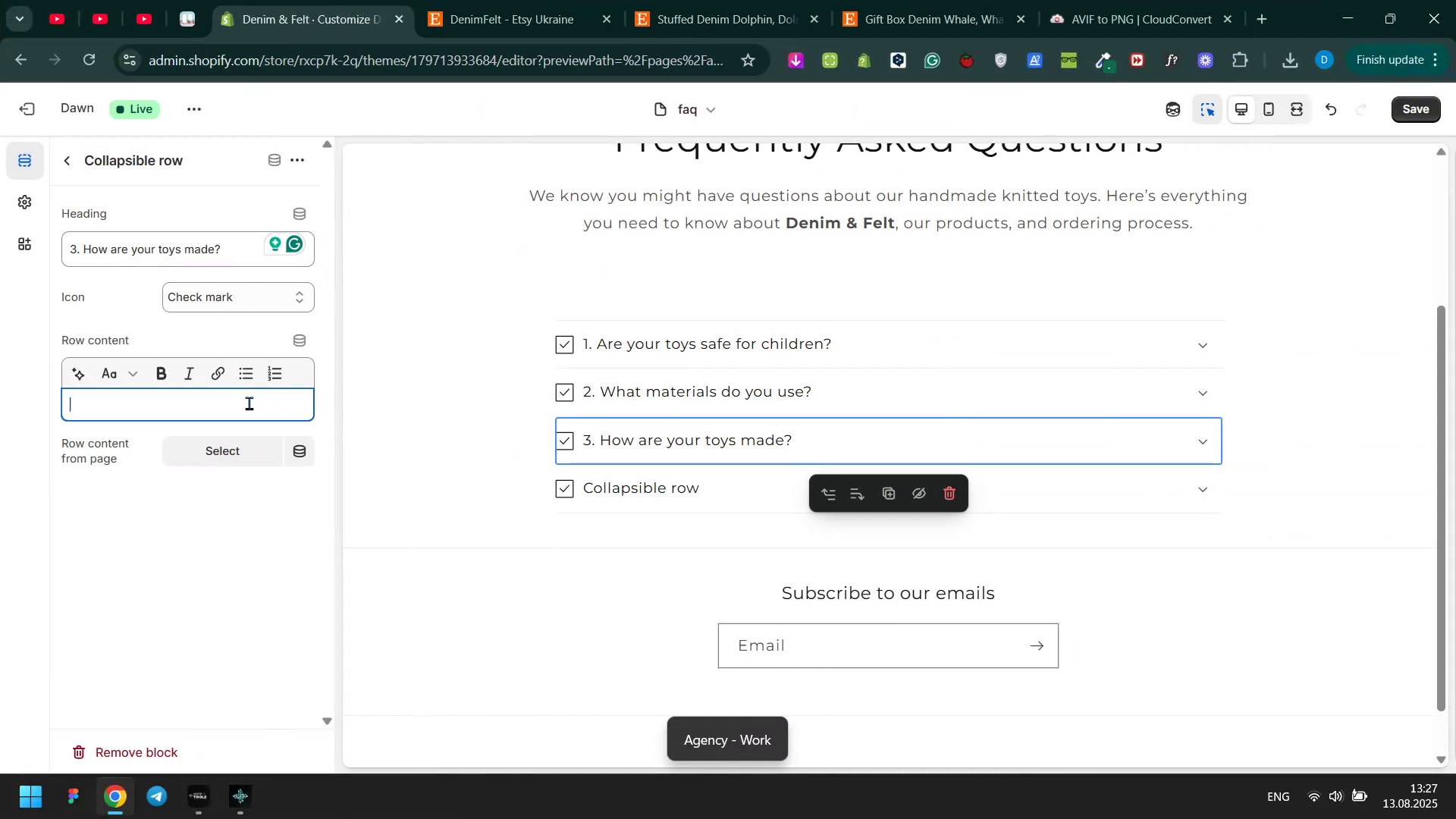 
key(Control+ControlLeft)
 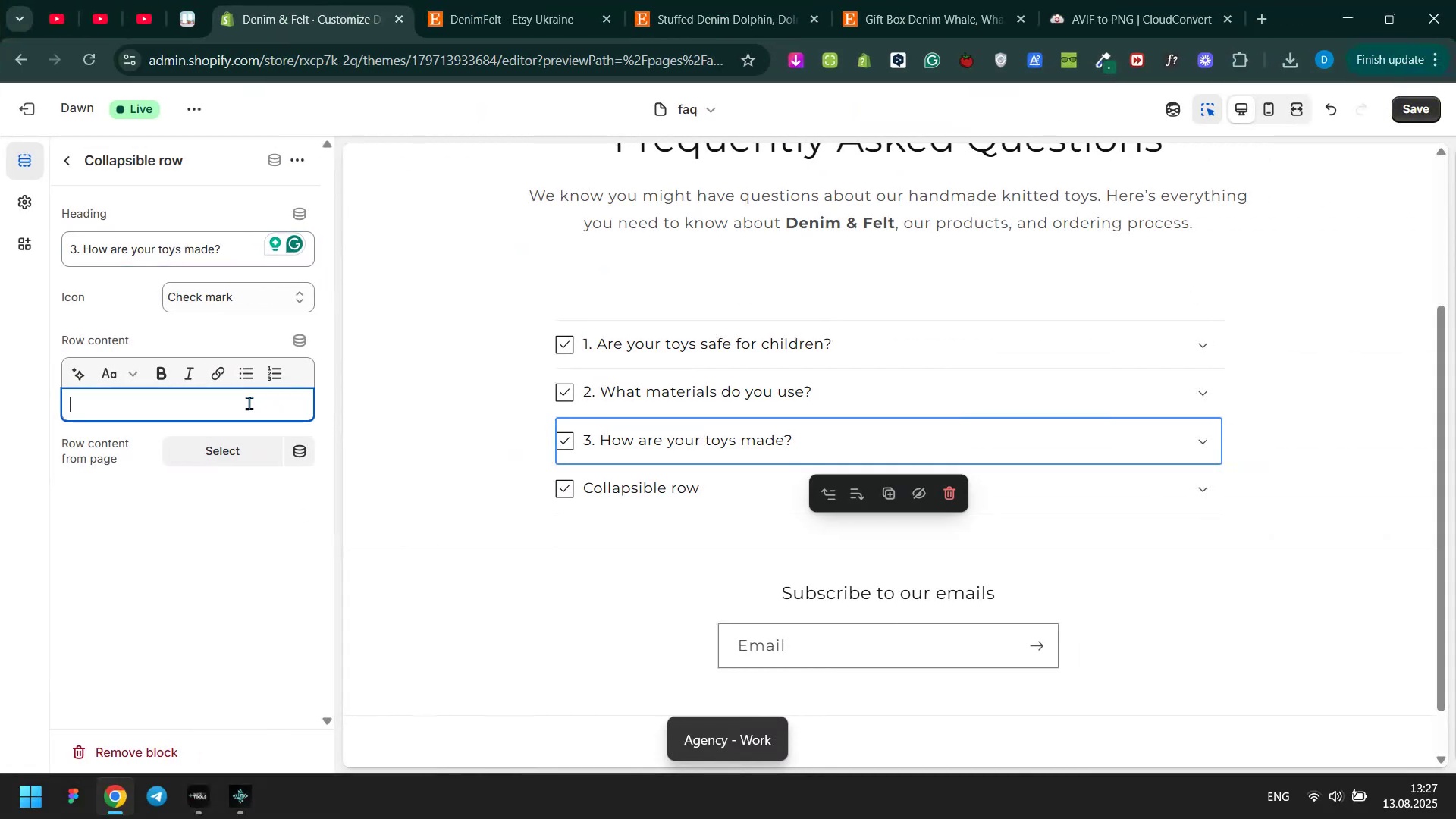 
key(Control+V)
 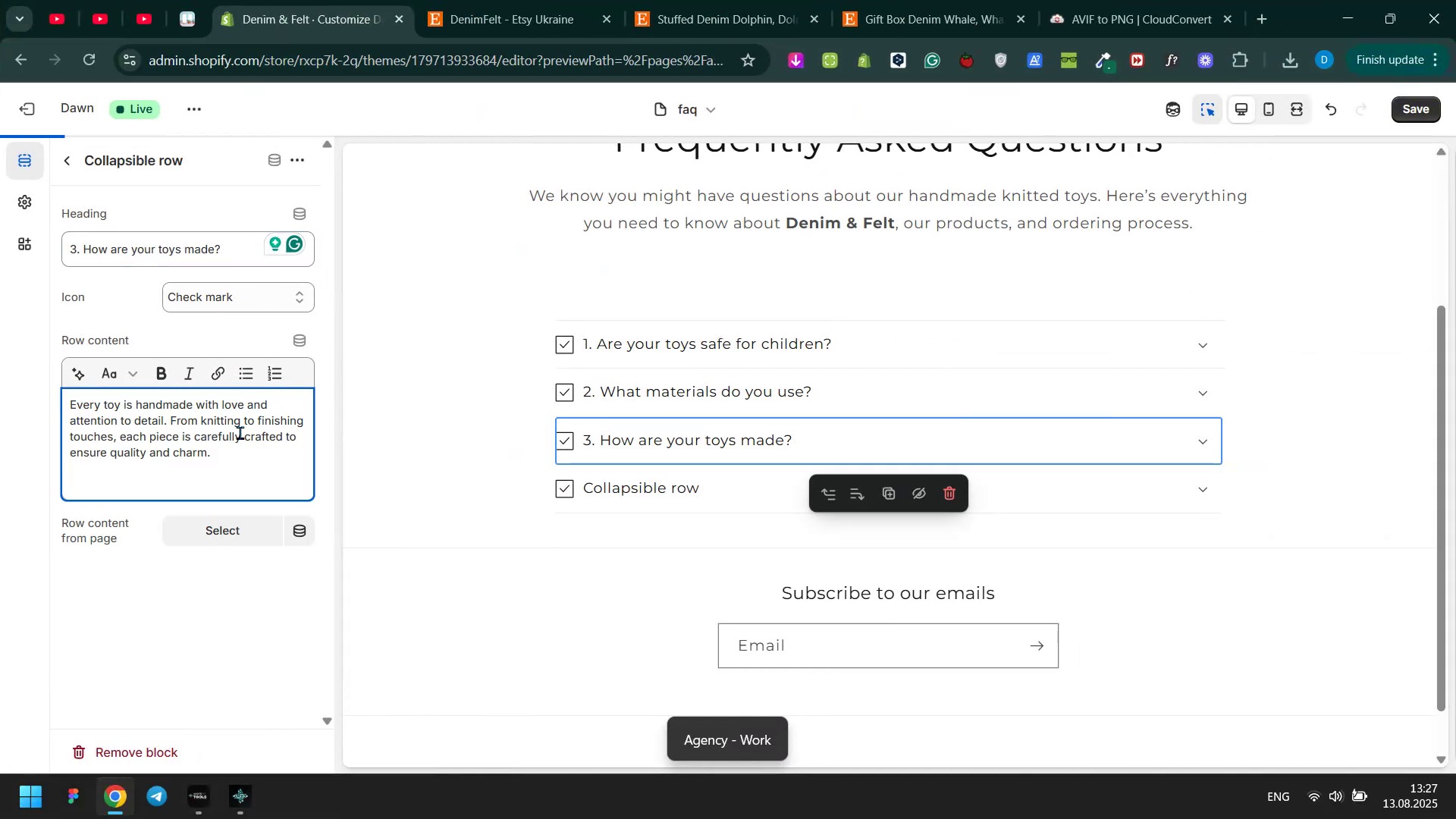 
key(Backspace)
 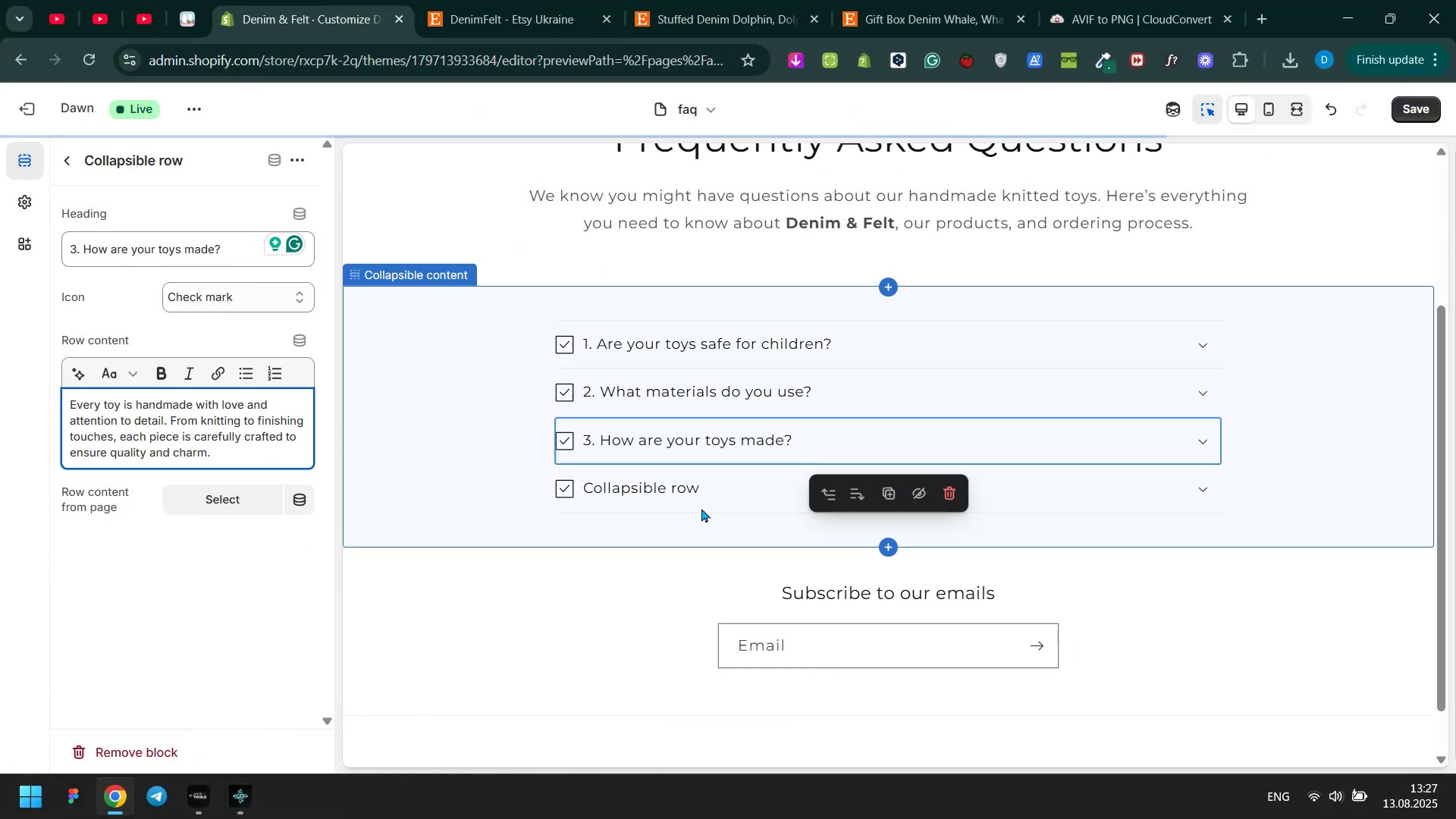 
left_click([701, 489])
 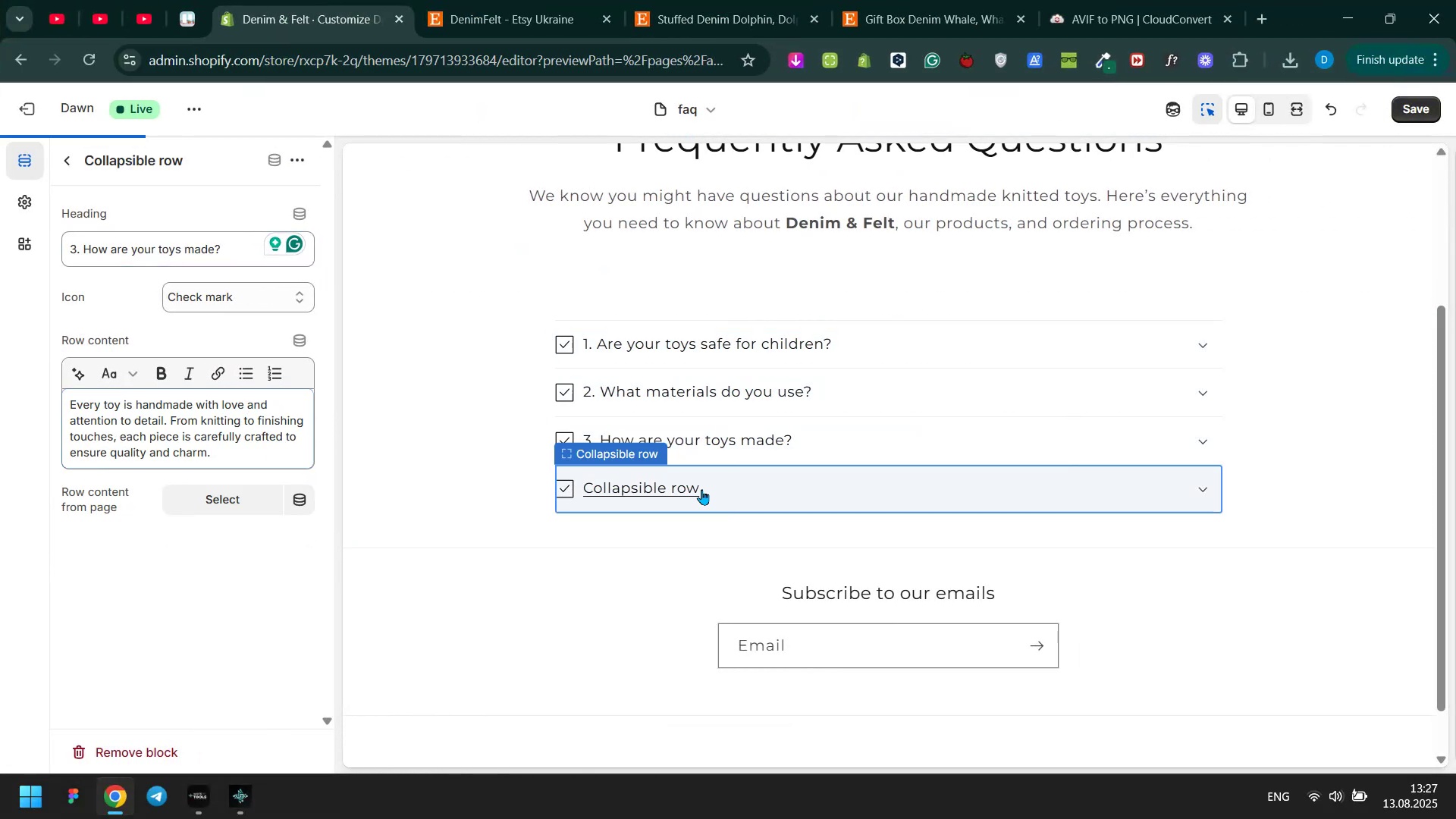 
key(Meta+MetaLeft)
 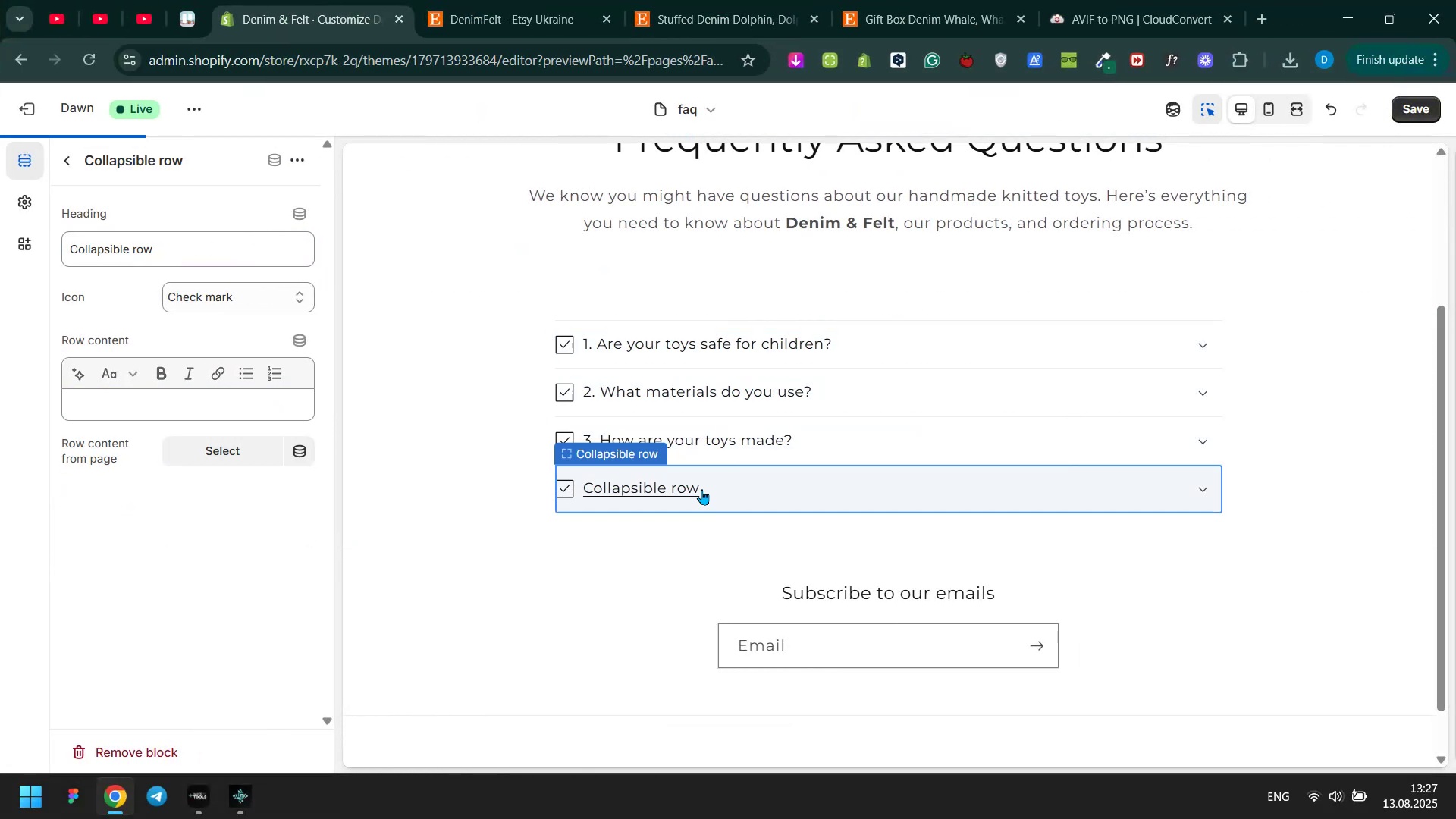 
key(Meta+Tab)
 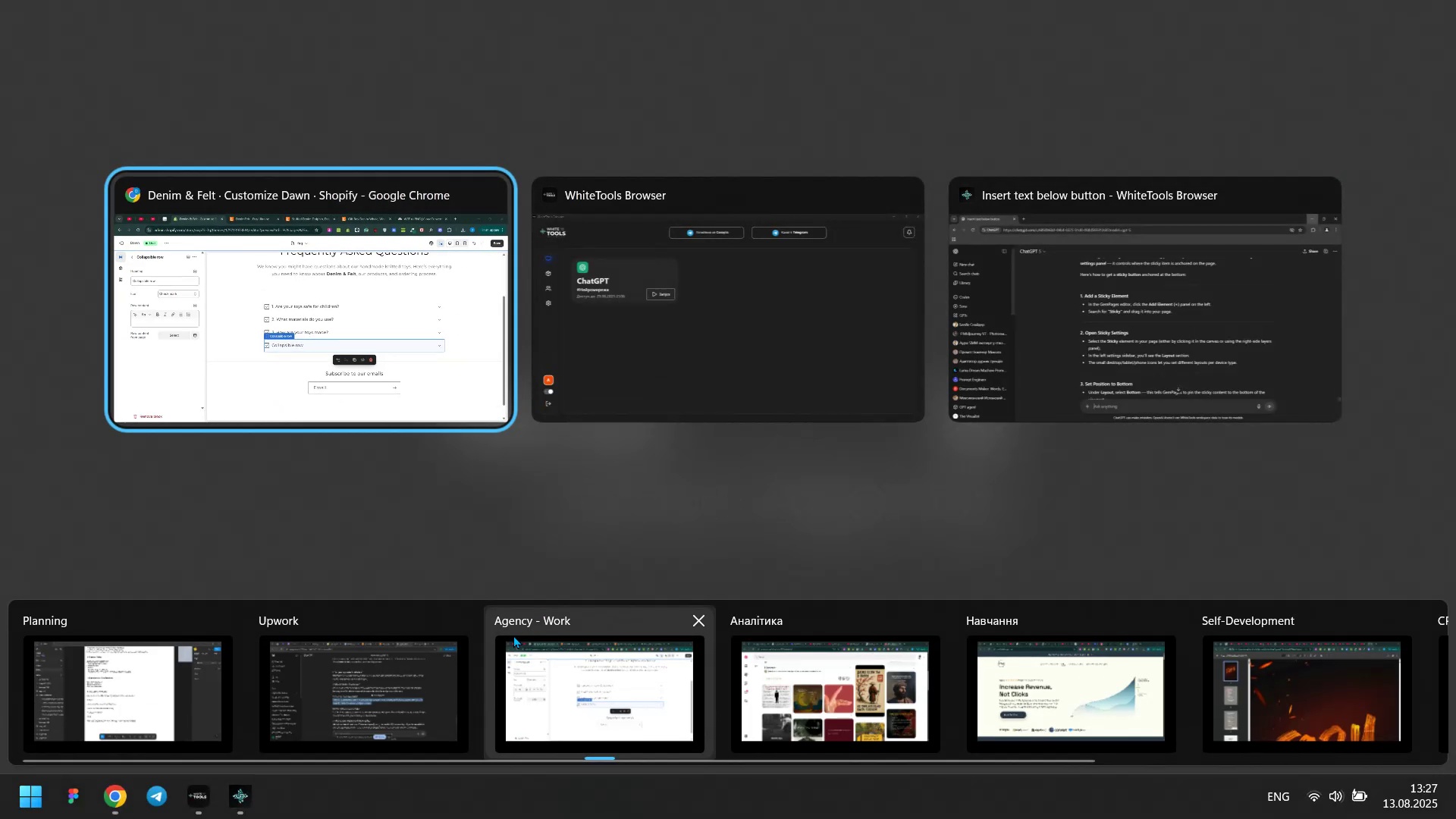 
left_click([432, 670])
 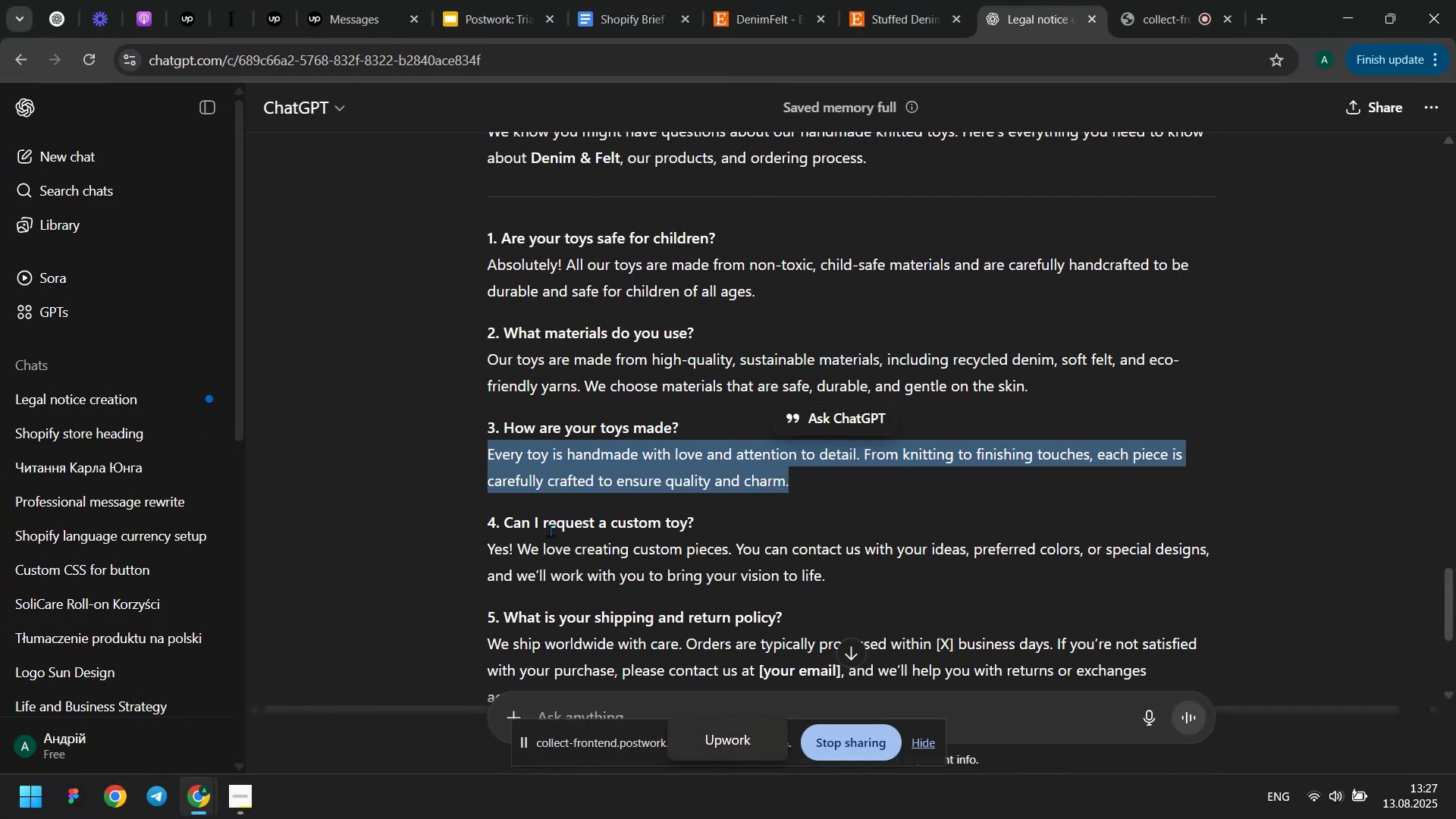 
double_click([550, 530])
 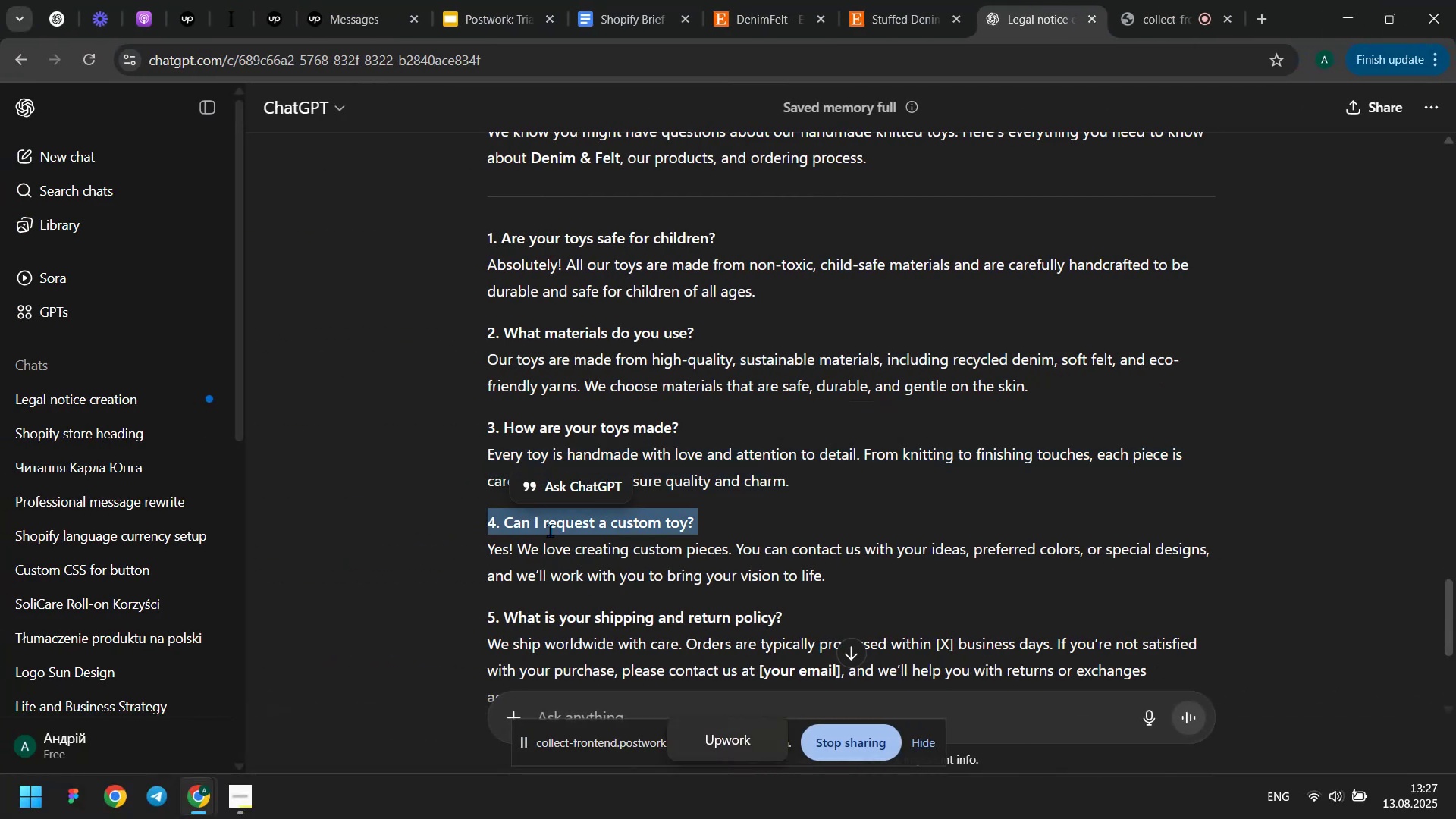 
triple_click([550, 530])
 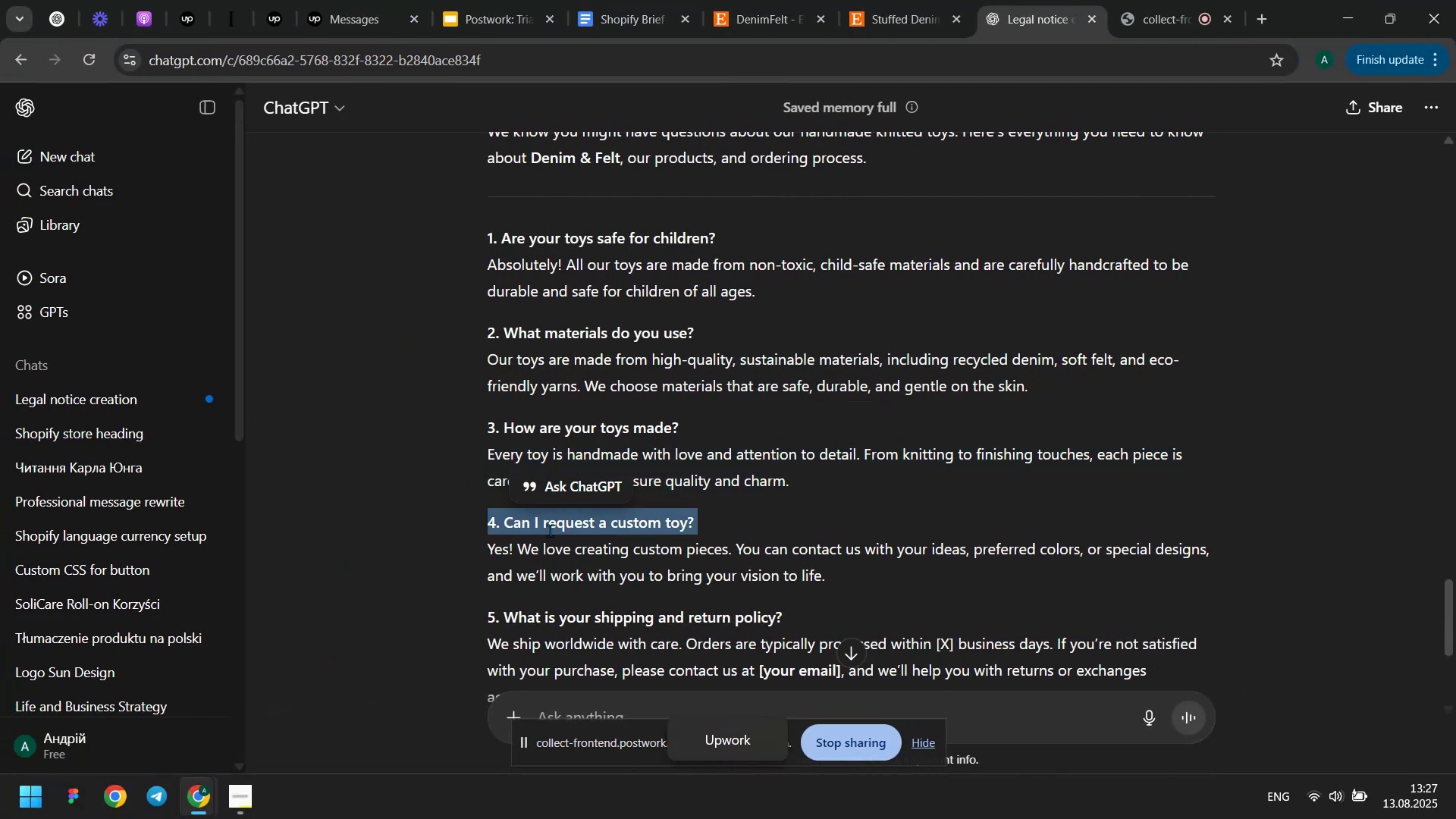 
key(Control+ControlLeft)
 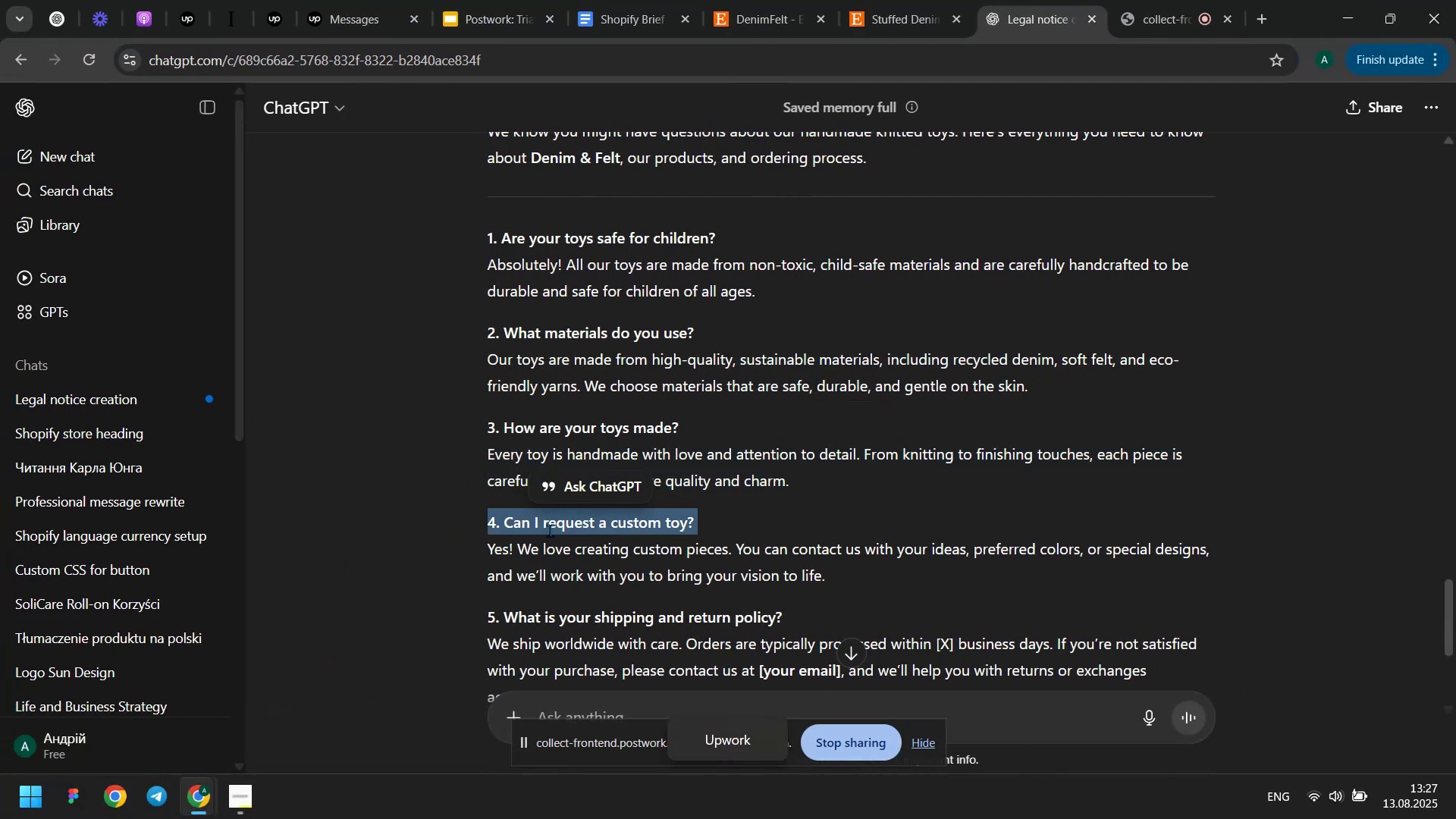 
key(Control+C)
 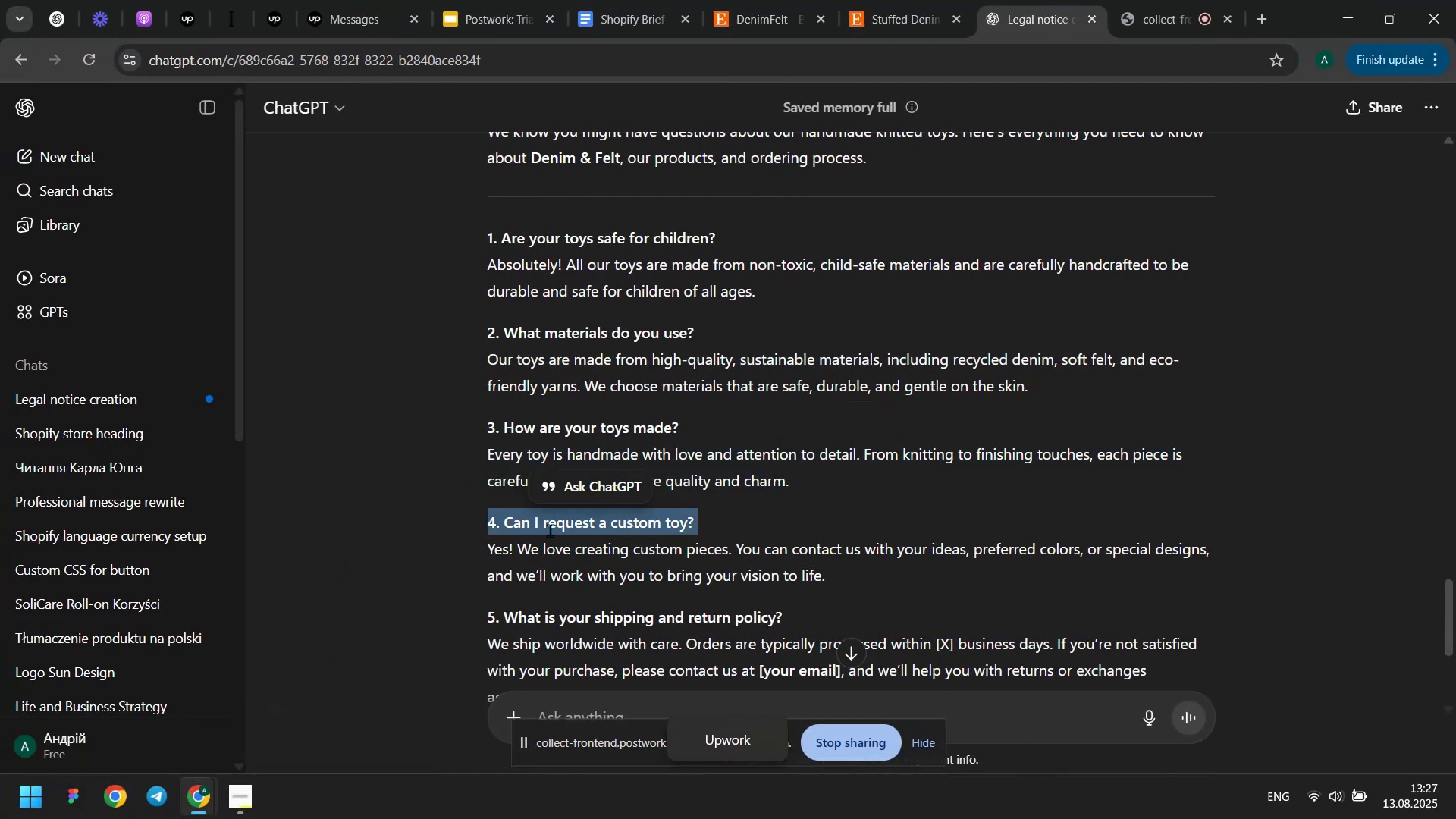 
key(Meta+MetaLeft)
 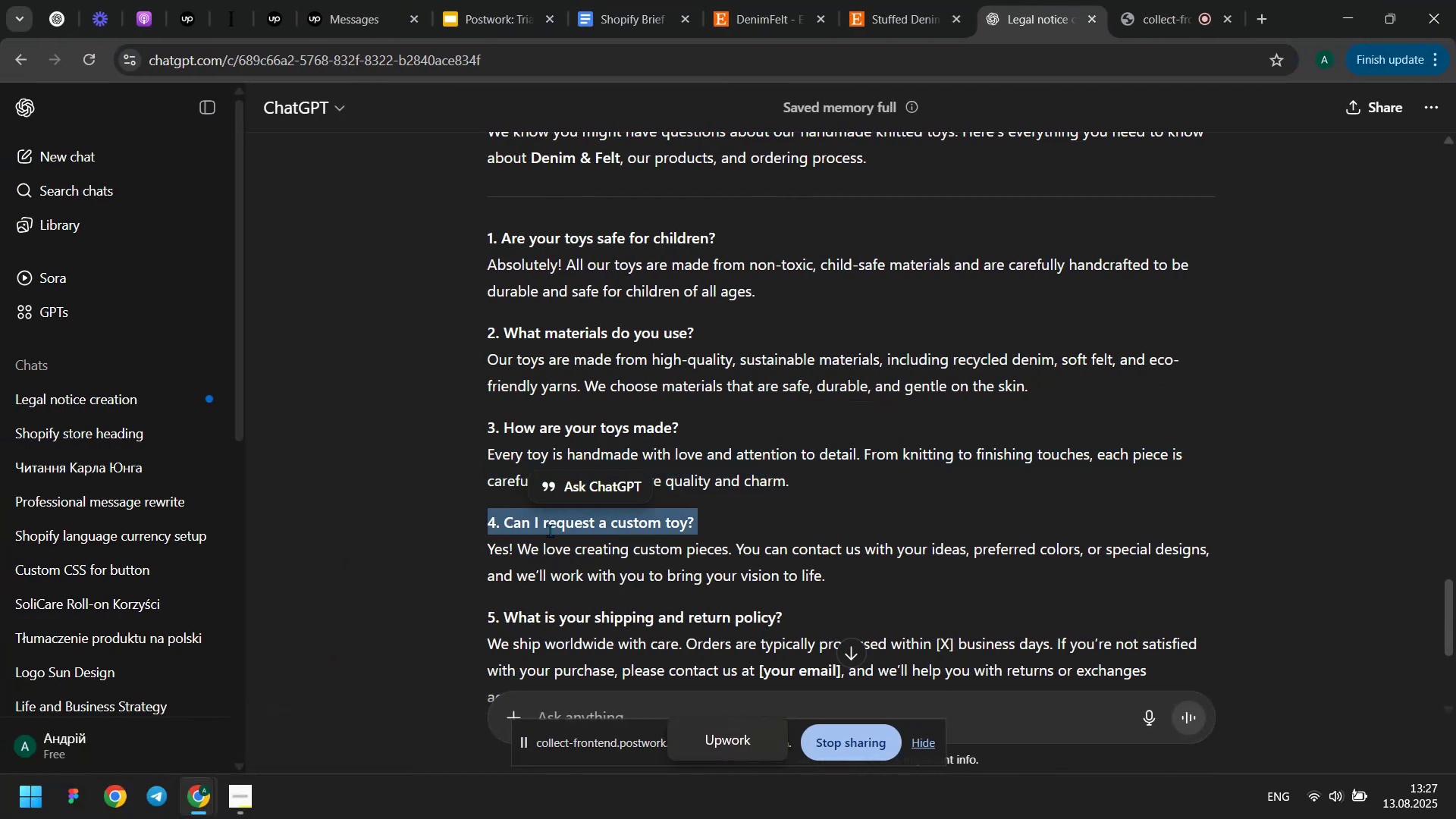 
key(Meta+Tab)
 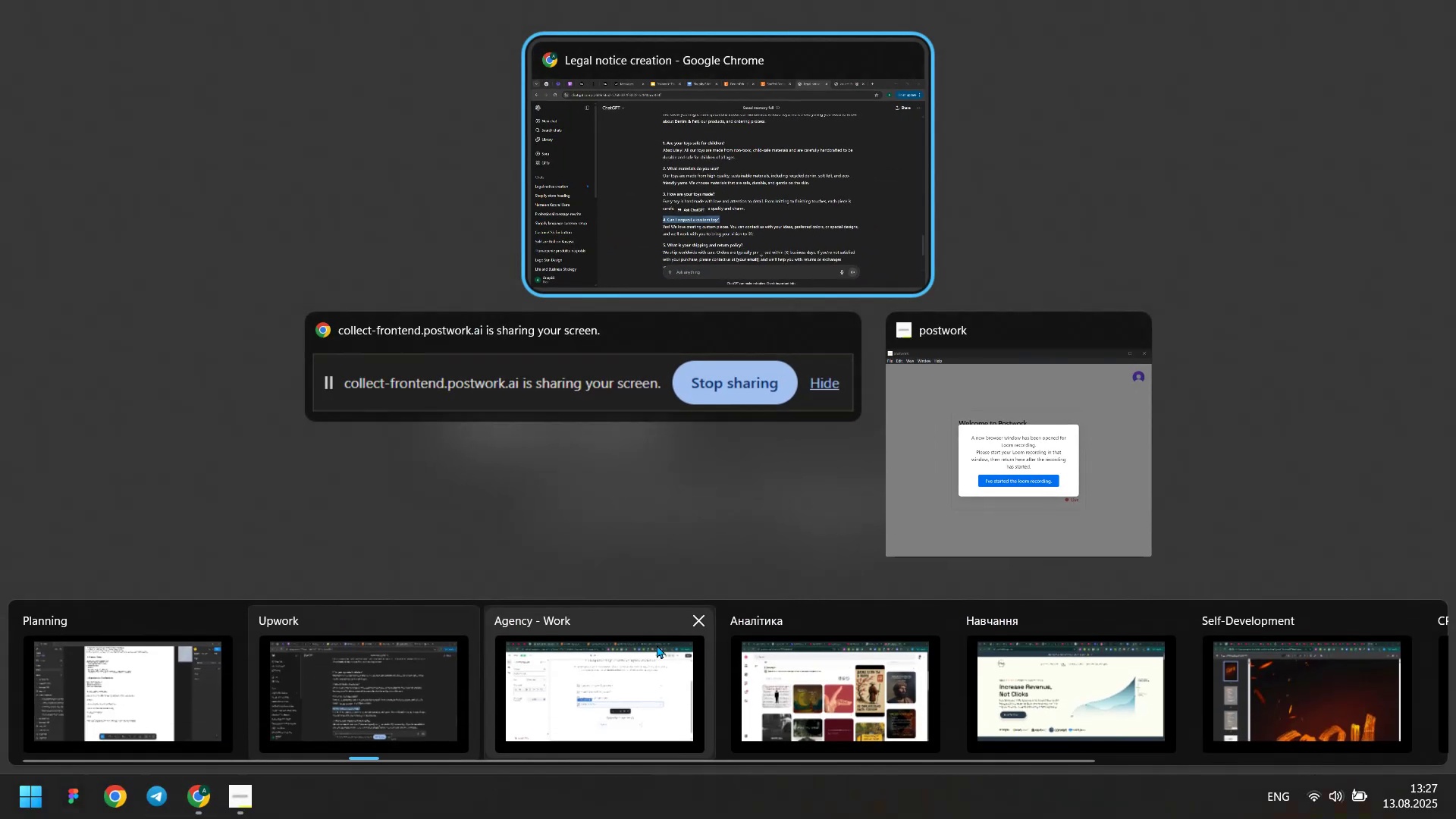 
left_click([654, 664])
 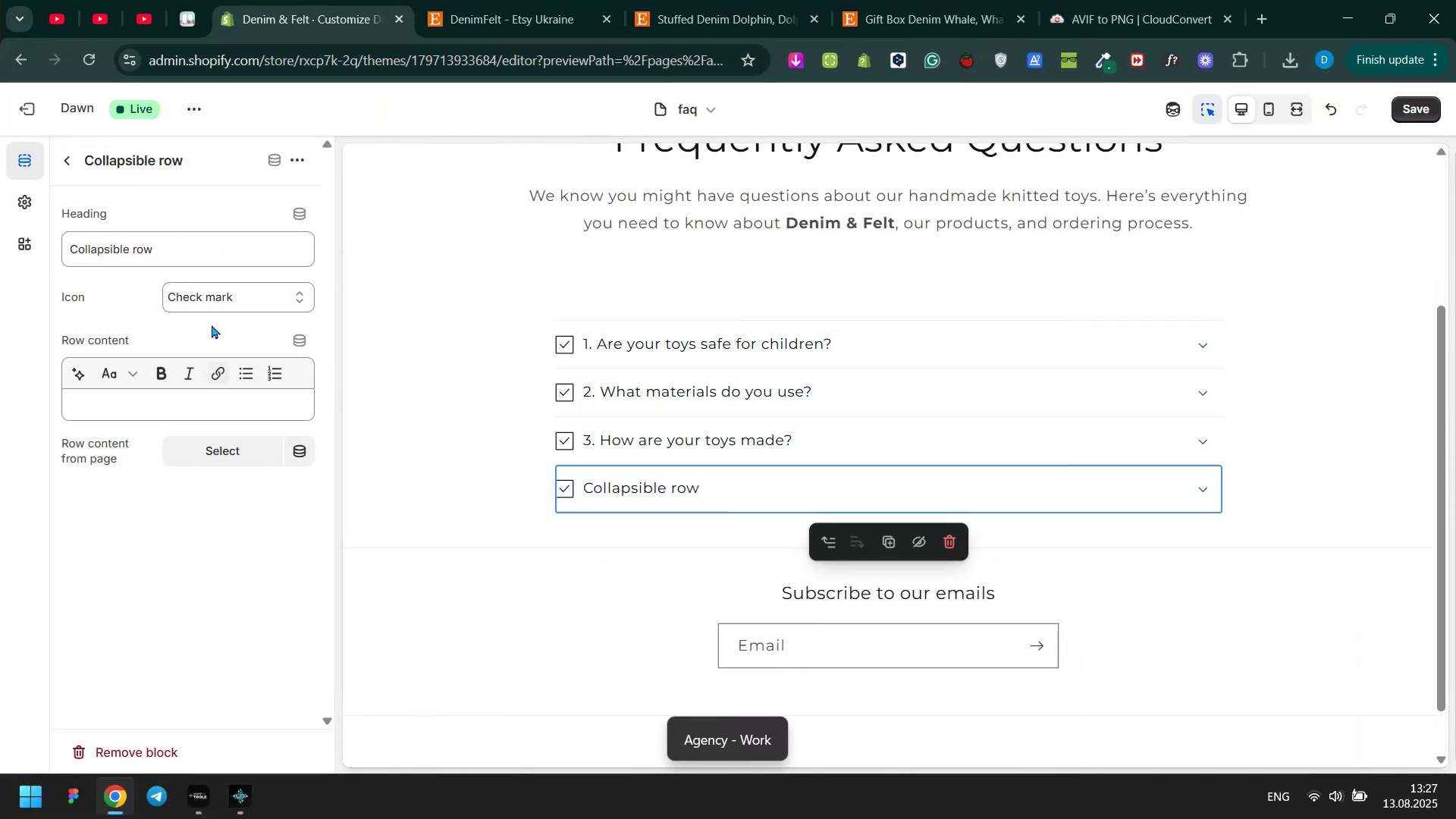 
double_click([208, 257])
 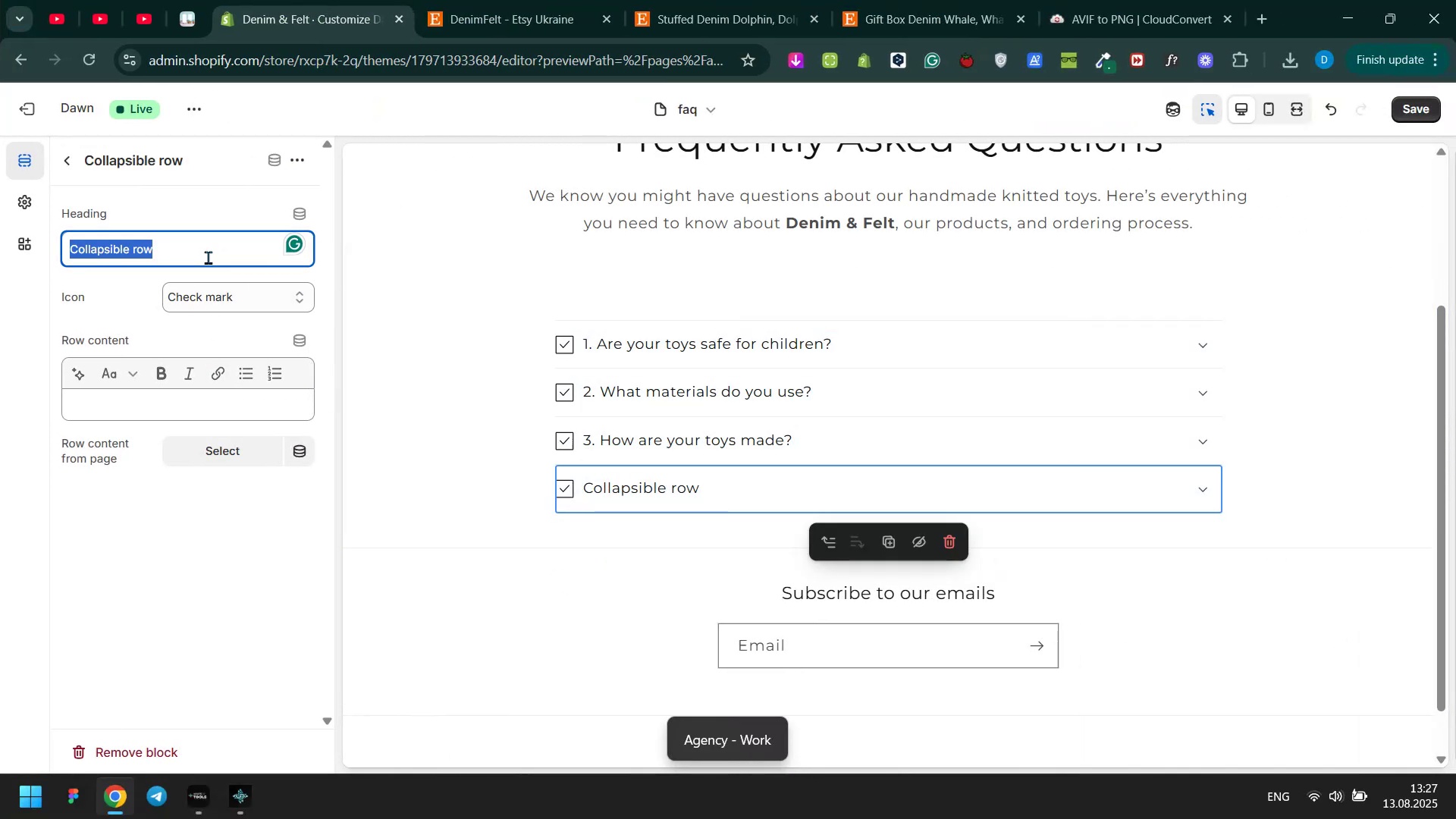 
triple_click([208, 257])
 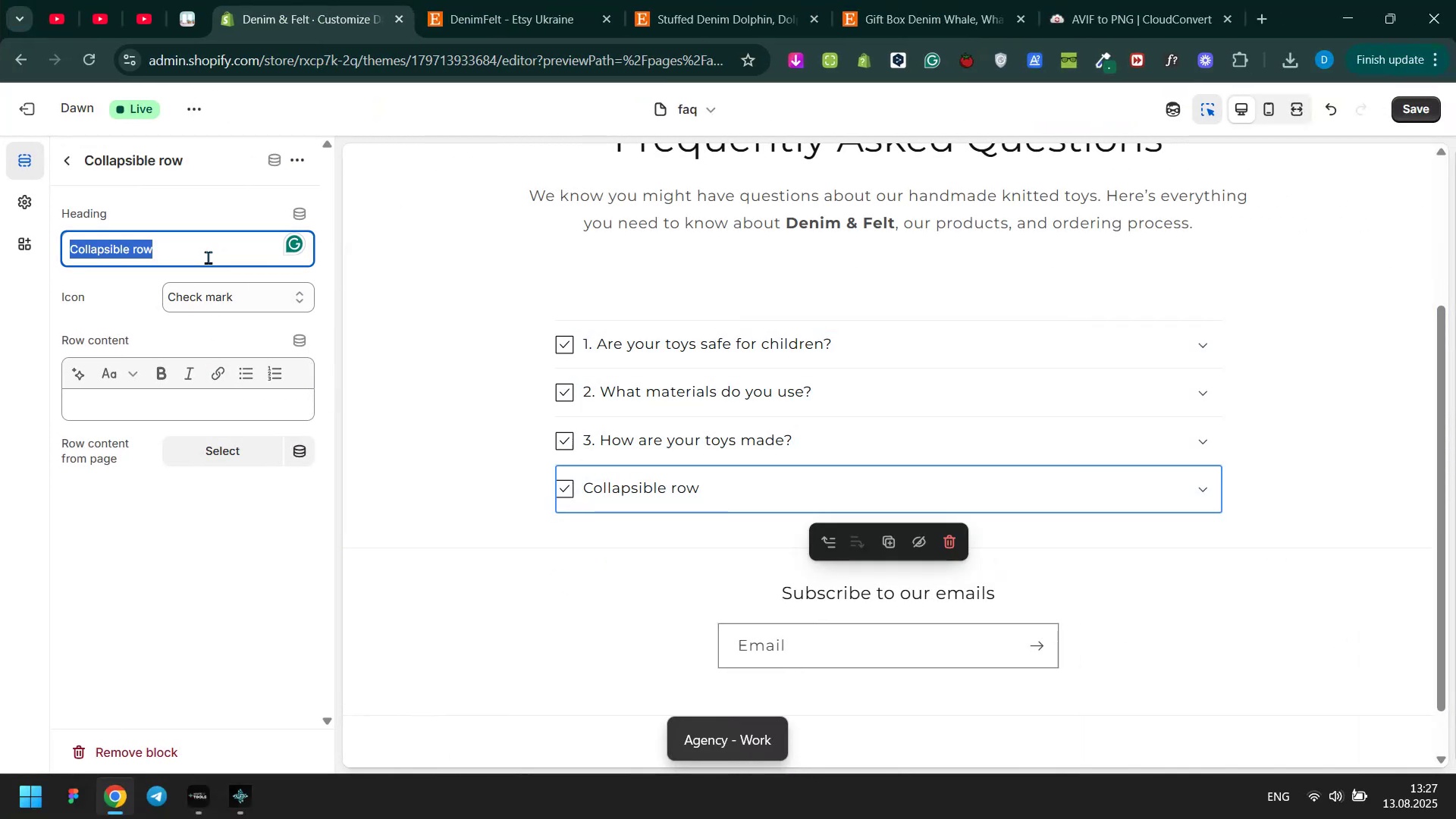 
key(Control+ControlLeft)
 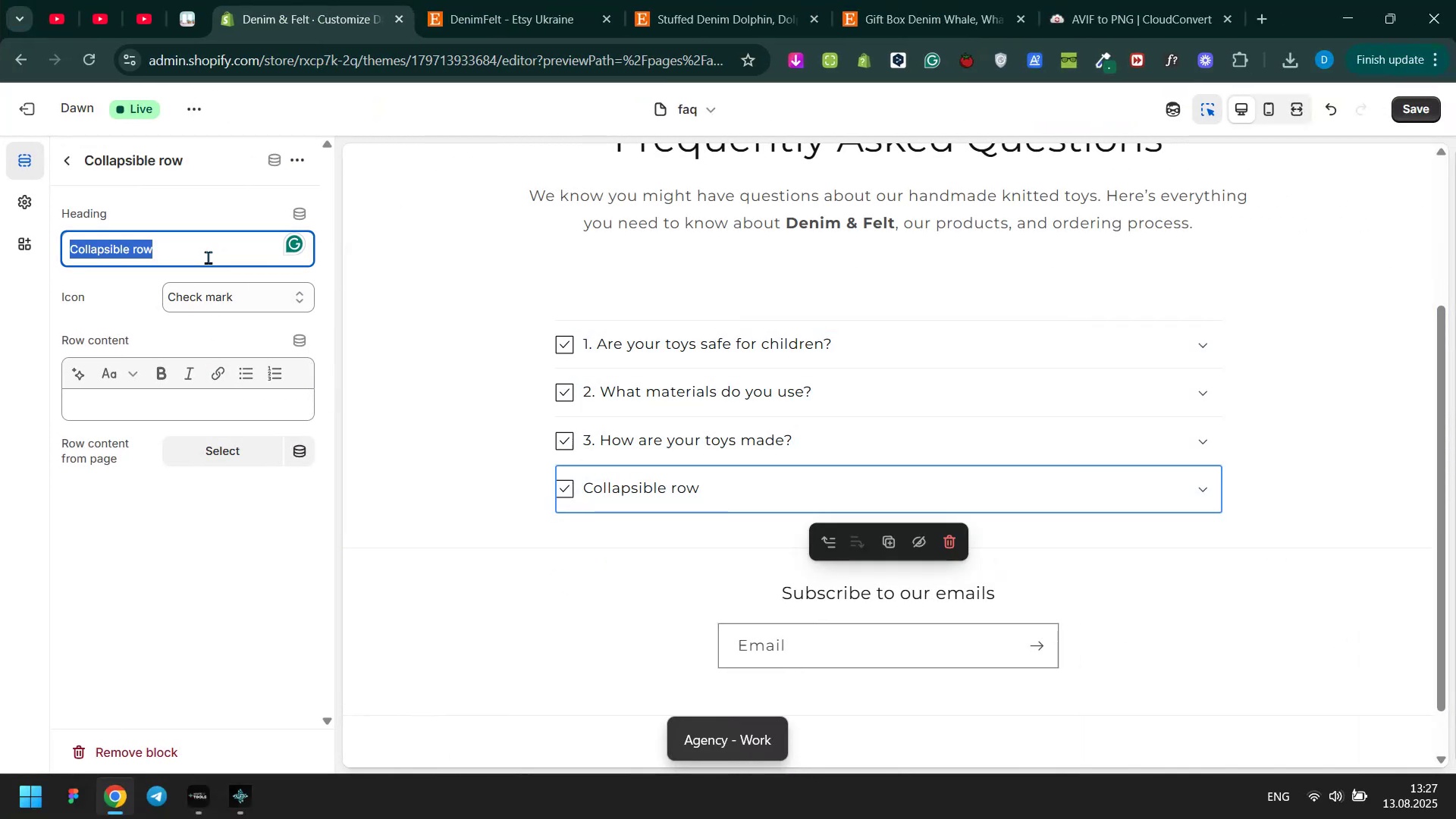 
key(Control+V)
 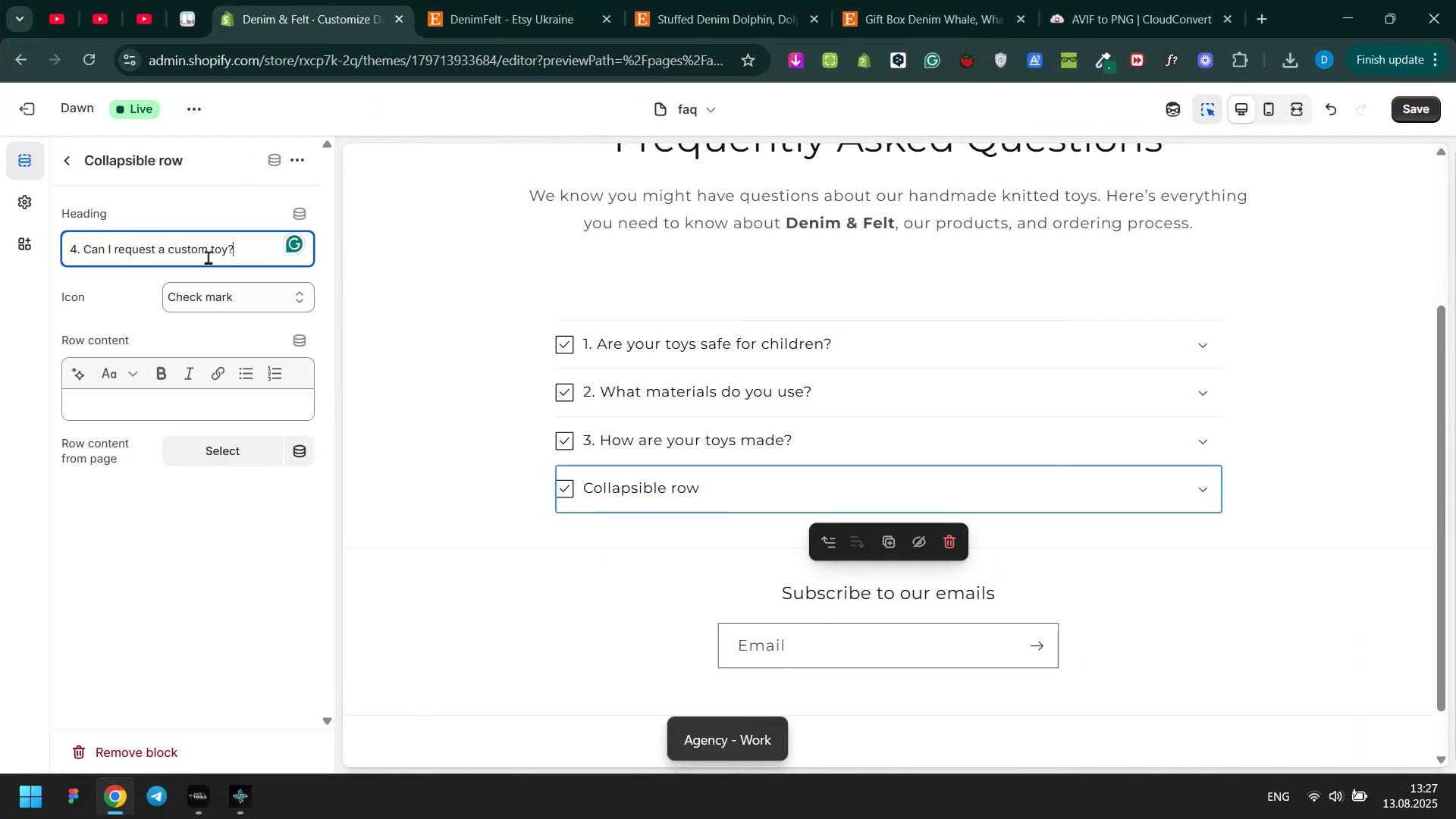 
key(Meta+MetaLeft)
 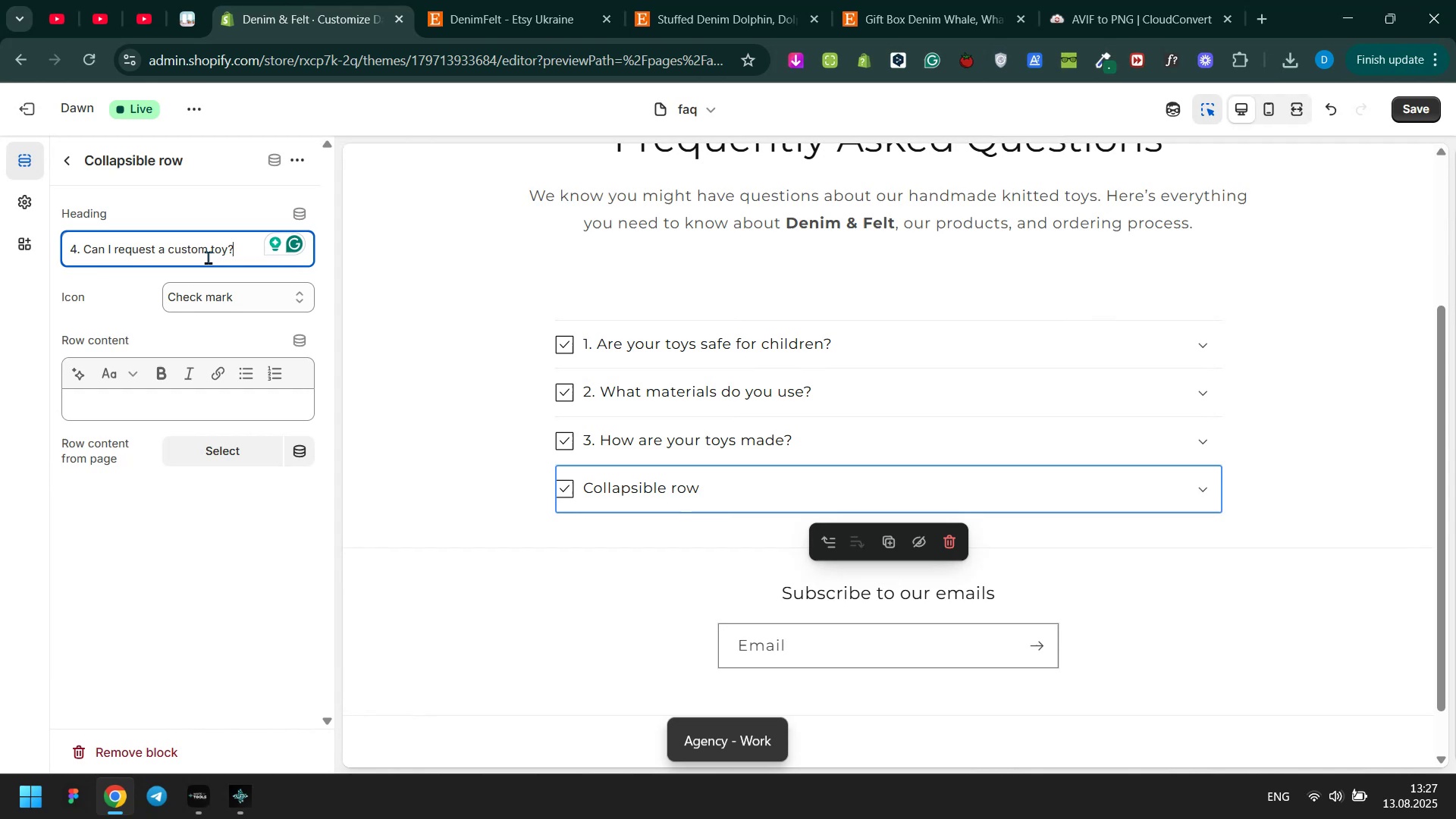 
key(Meta+Tab)
 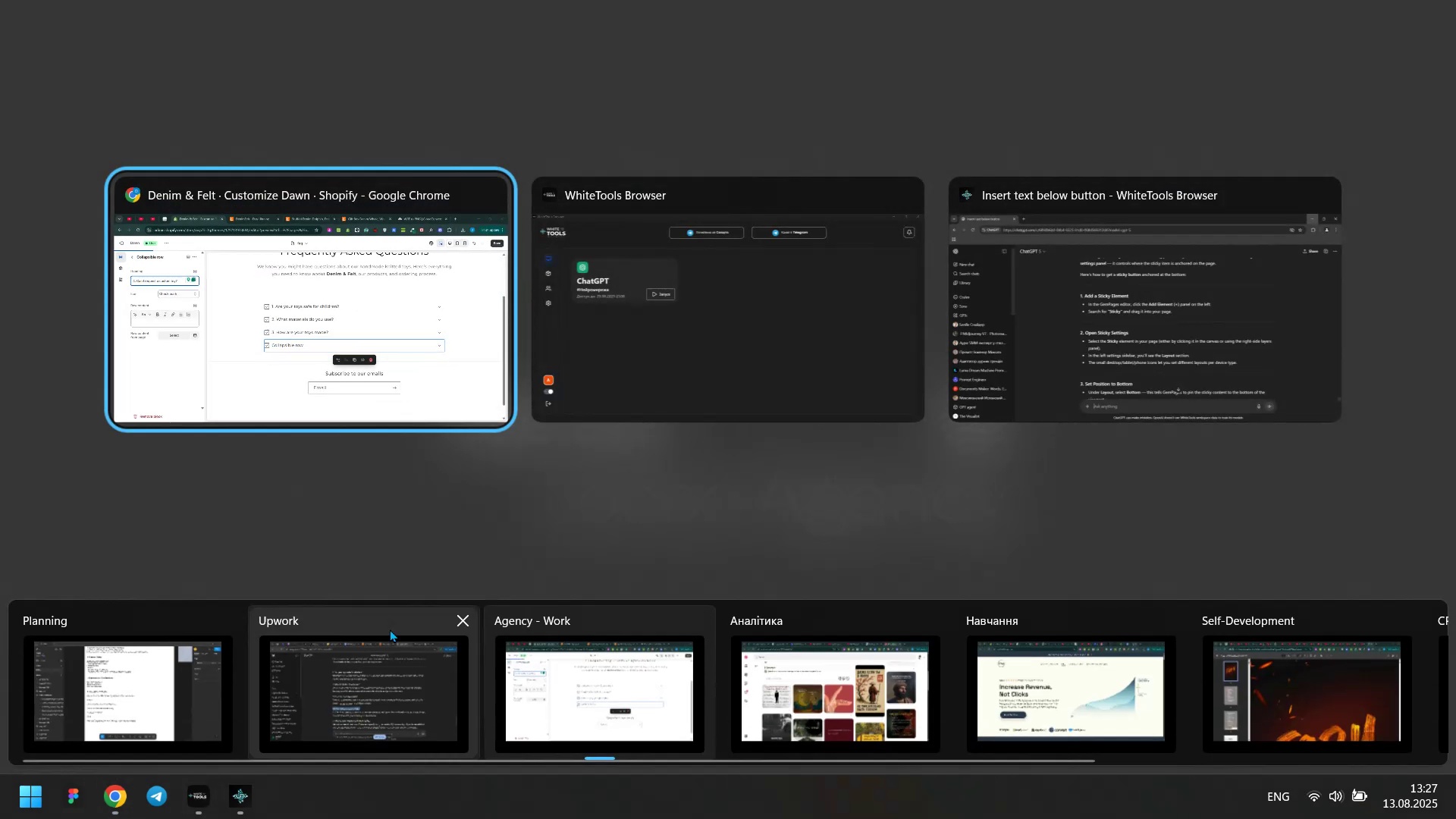 
left_click([411, 657])
 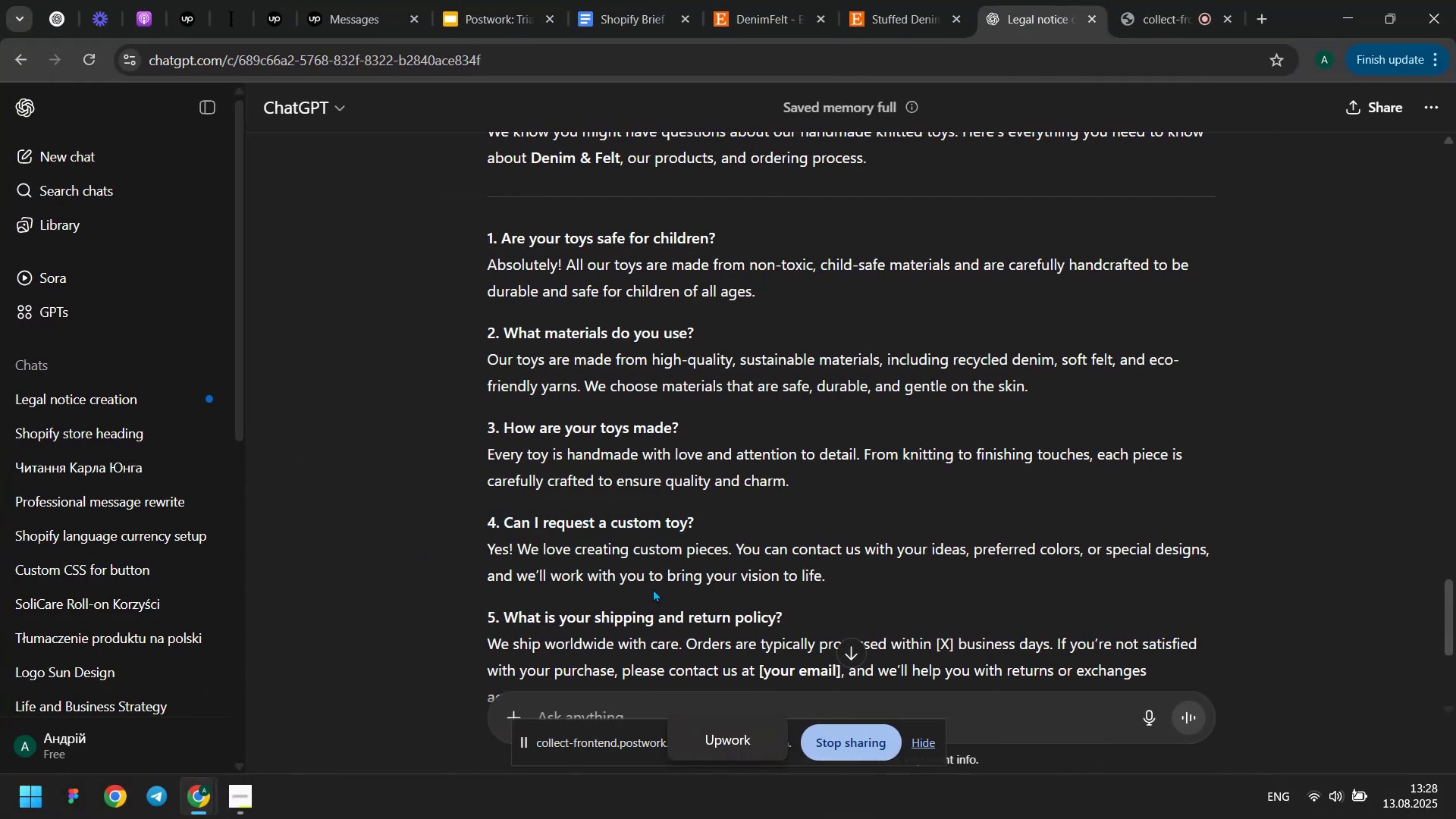 
double_click([657, 574])
 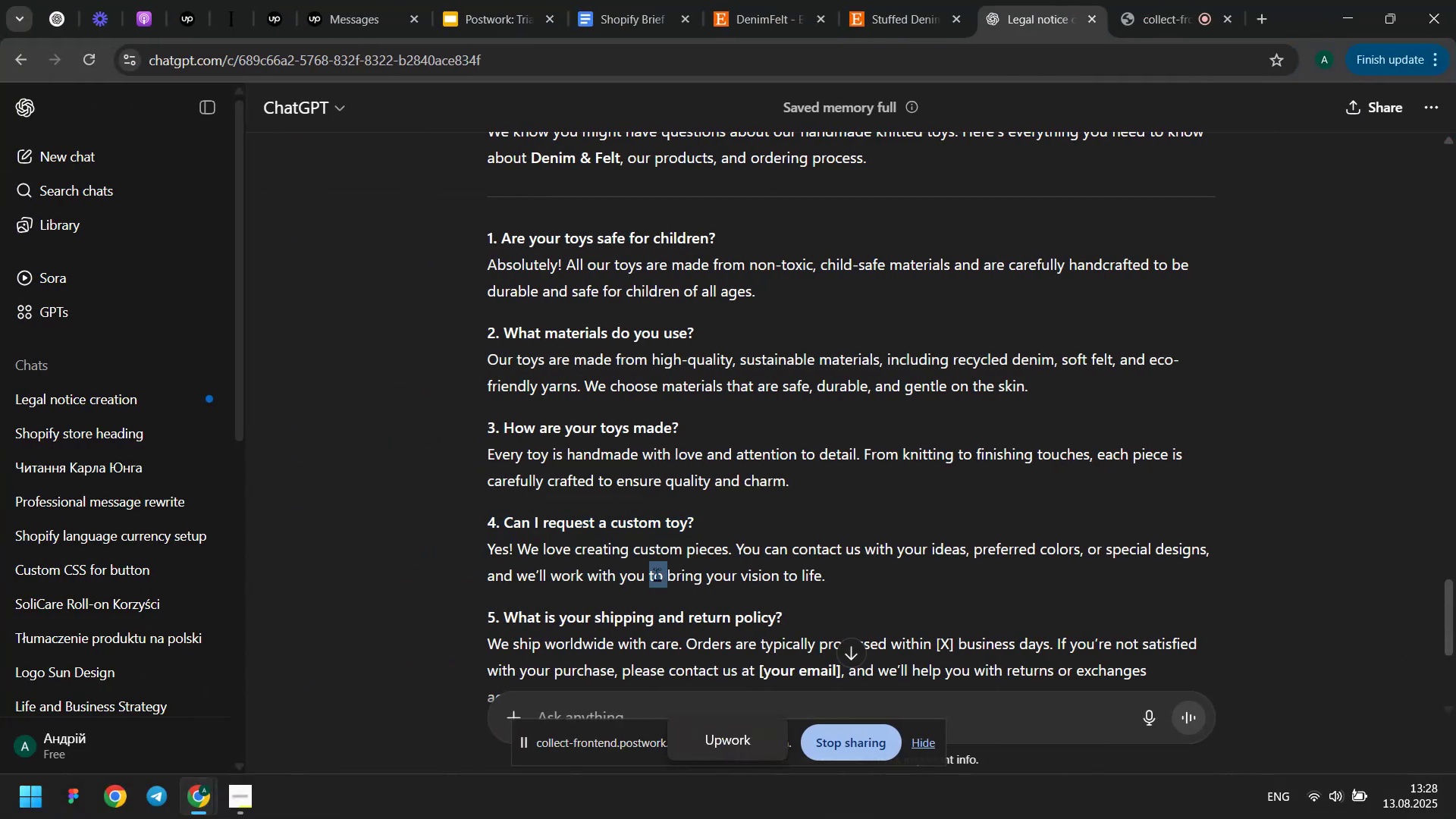 
triple_click([657, 574])
 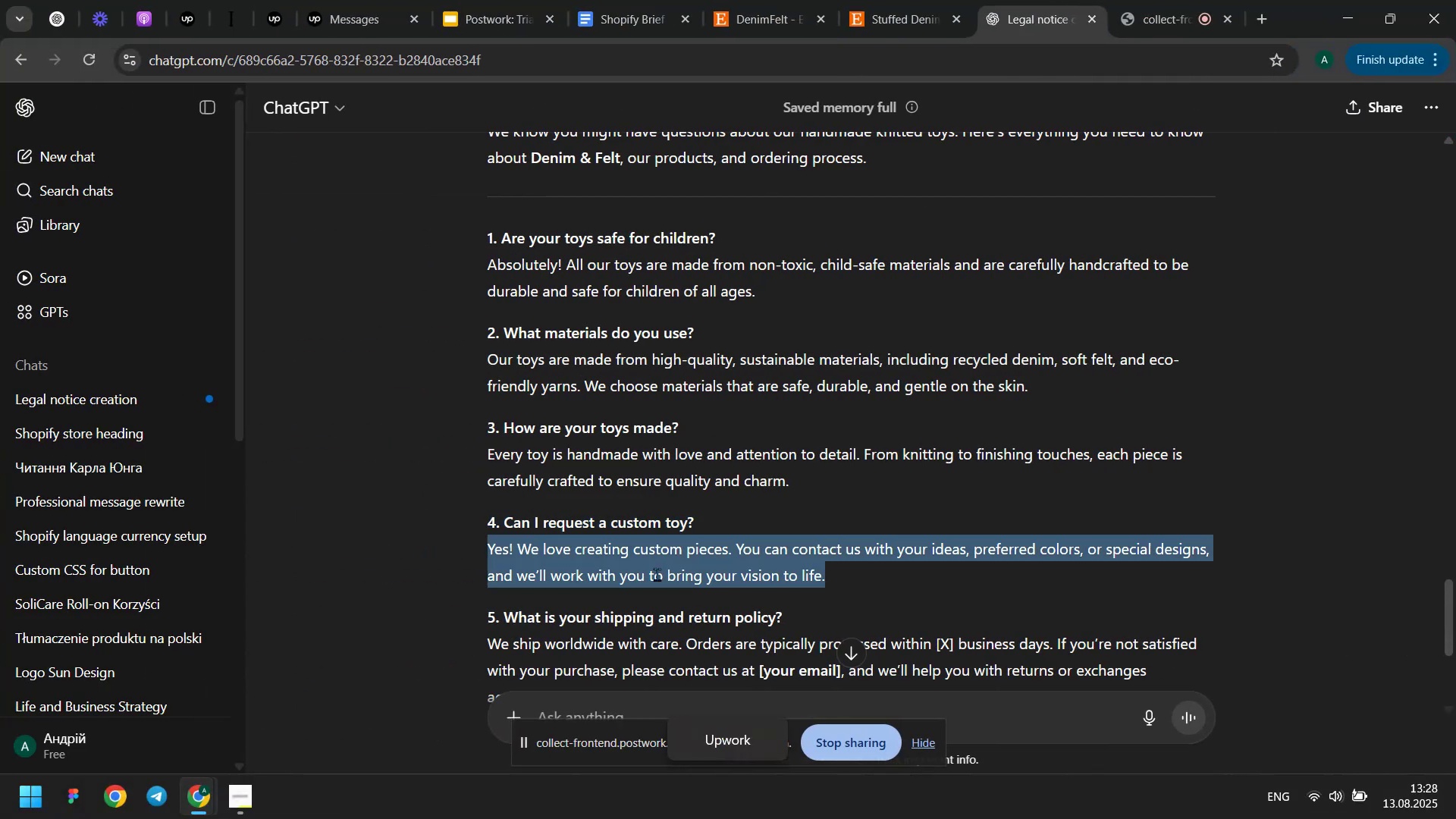 
triple_click([657, 574])
 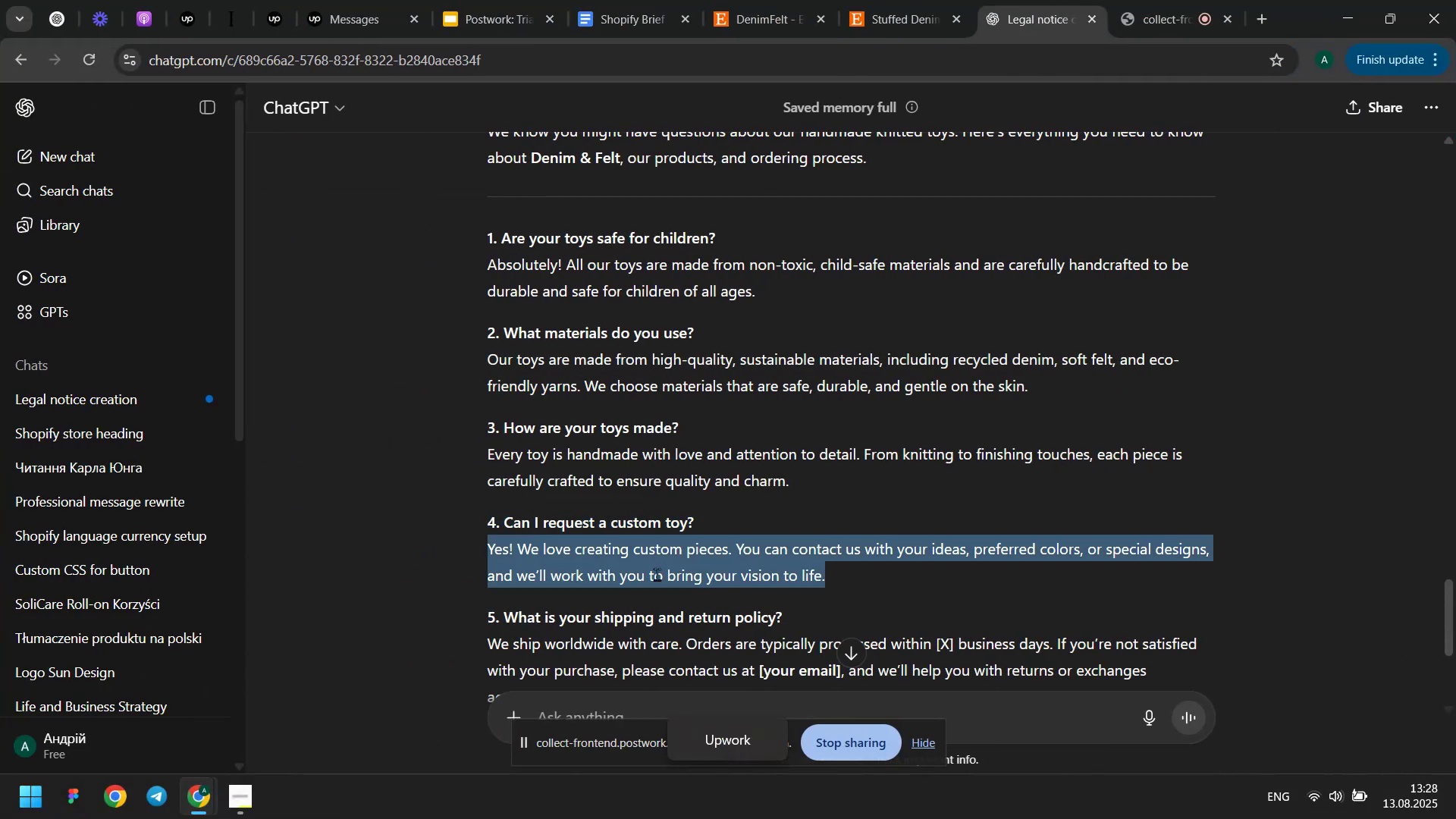 
key(Control+ControlLeft)
 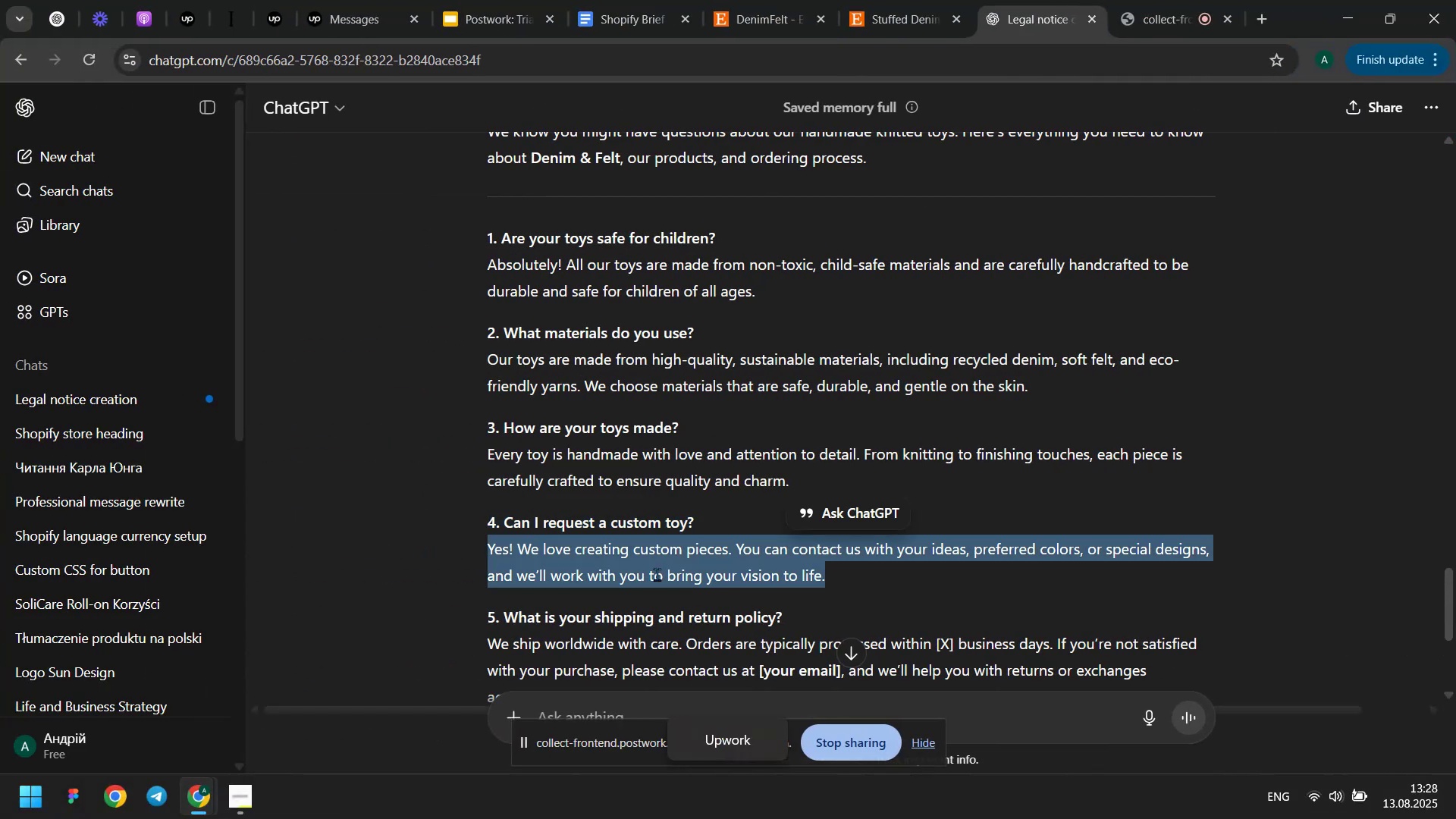 
key(Control+C)
 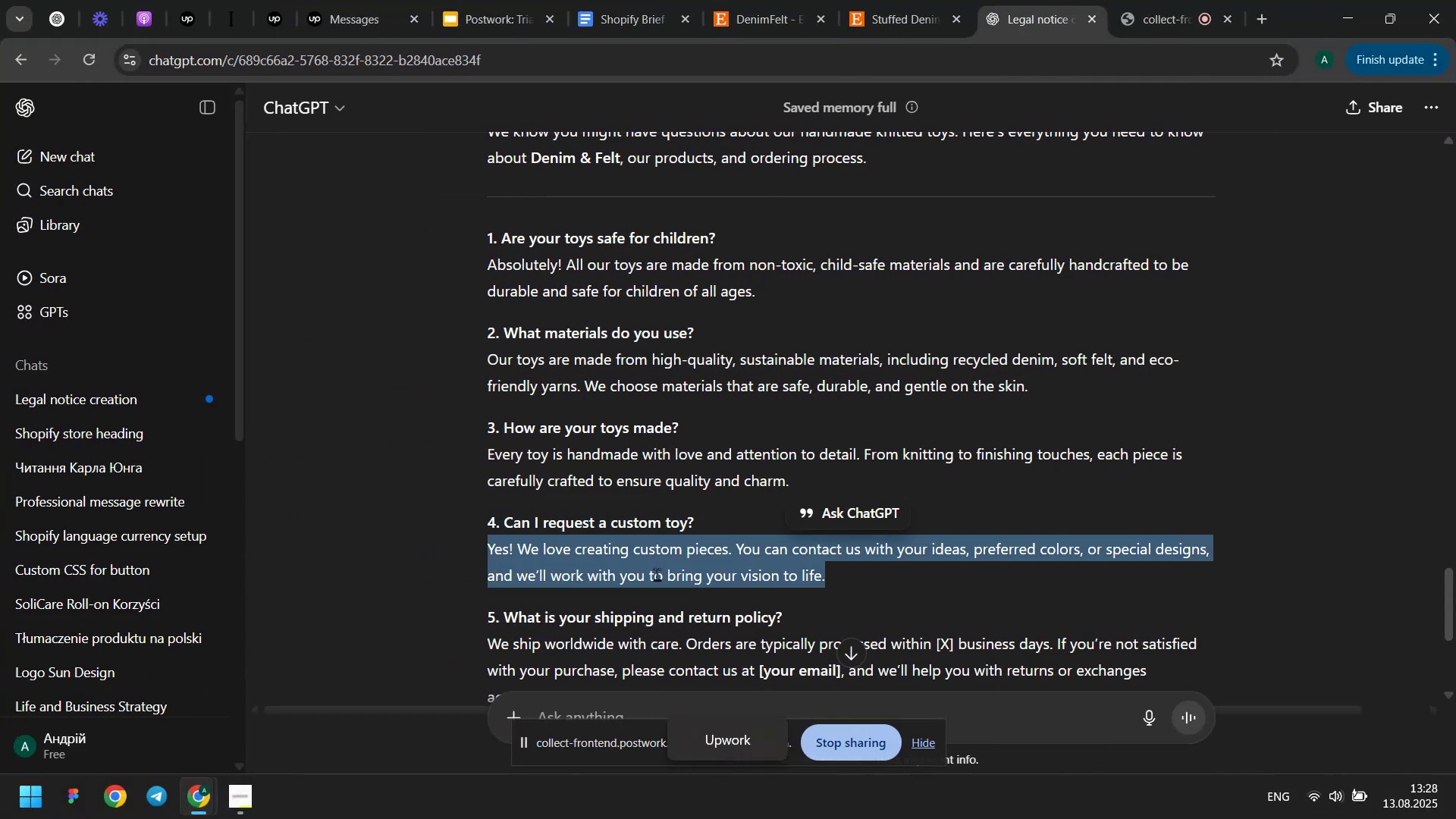 
key(Meta+MetaLeft)
 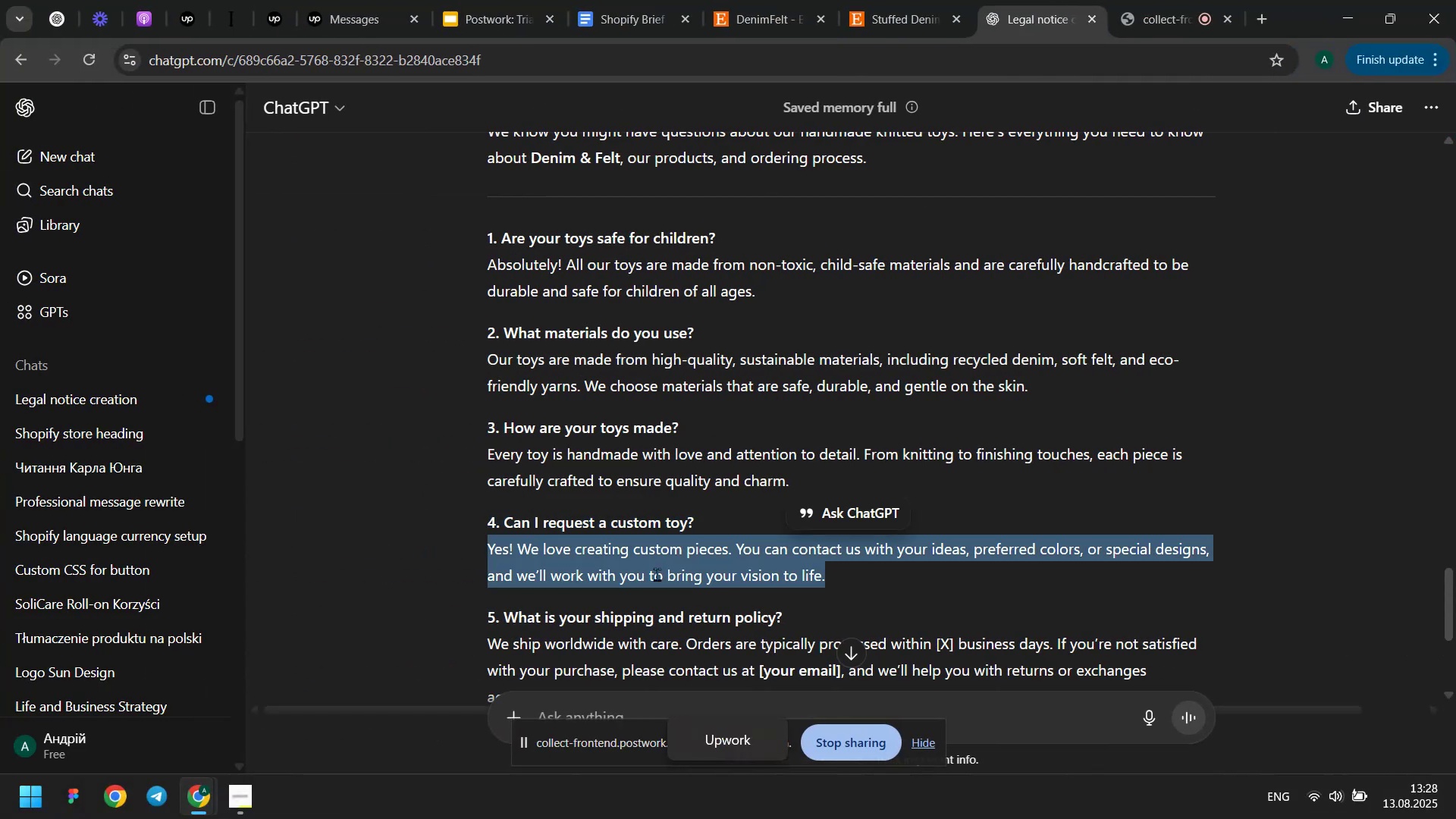 
key(Meta+Tab)
 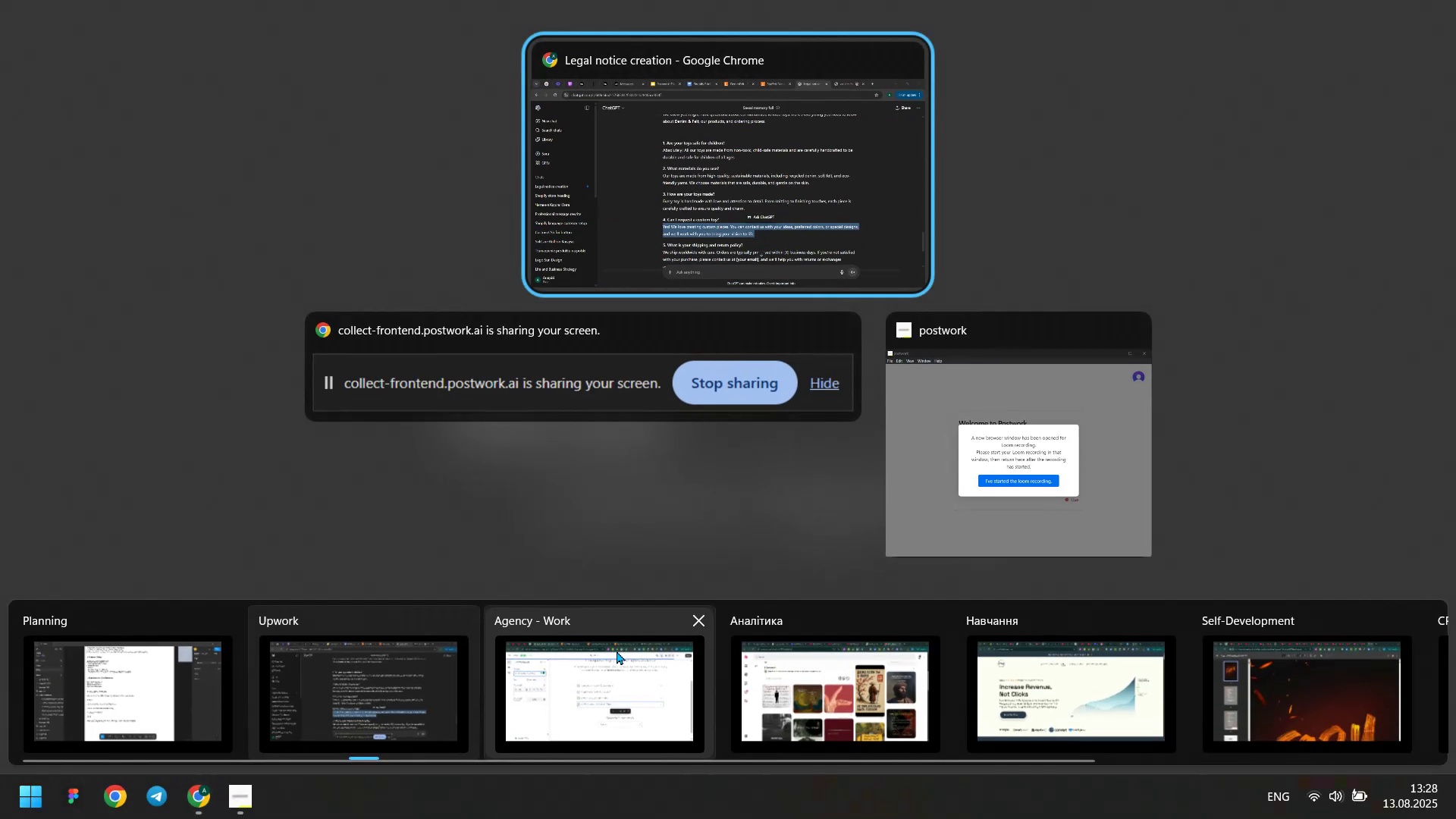 
left_click([615, 662])
 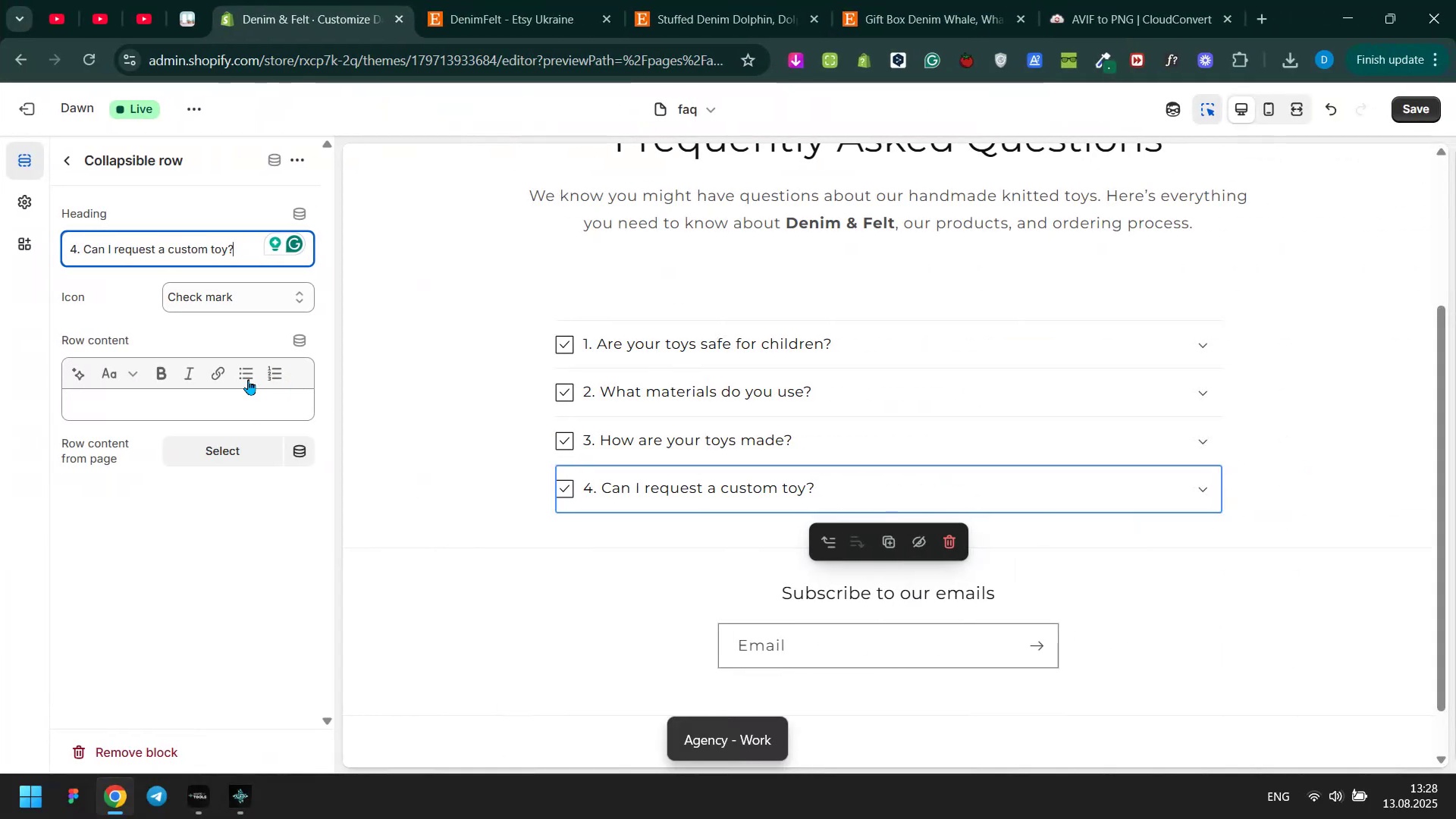 
left_click([224, 400])
 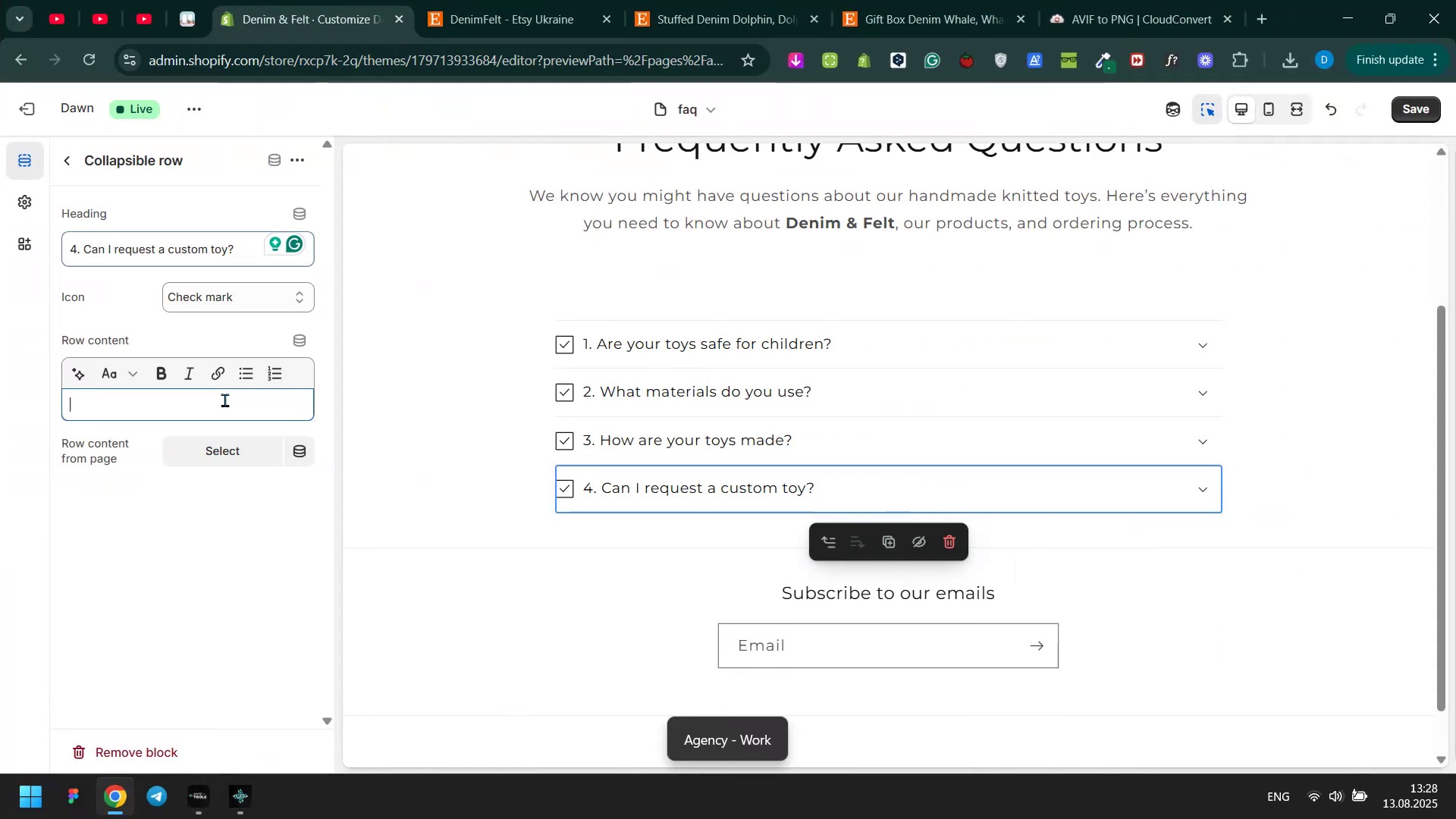 
key(Control+ControlLeft)
 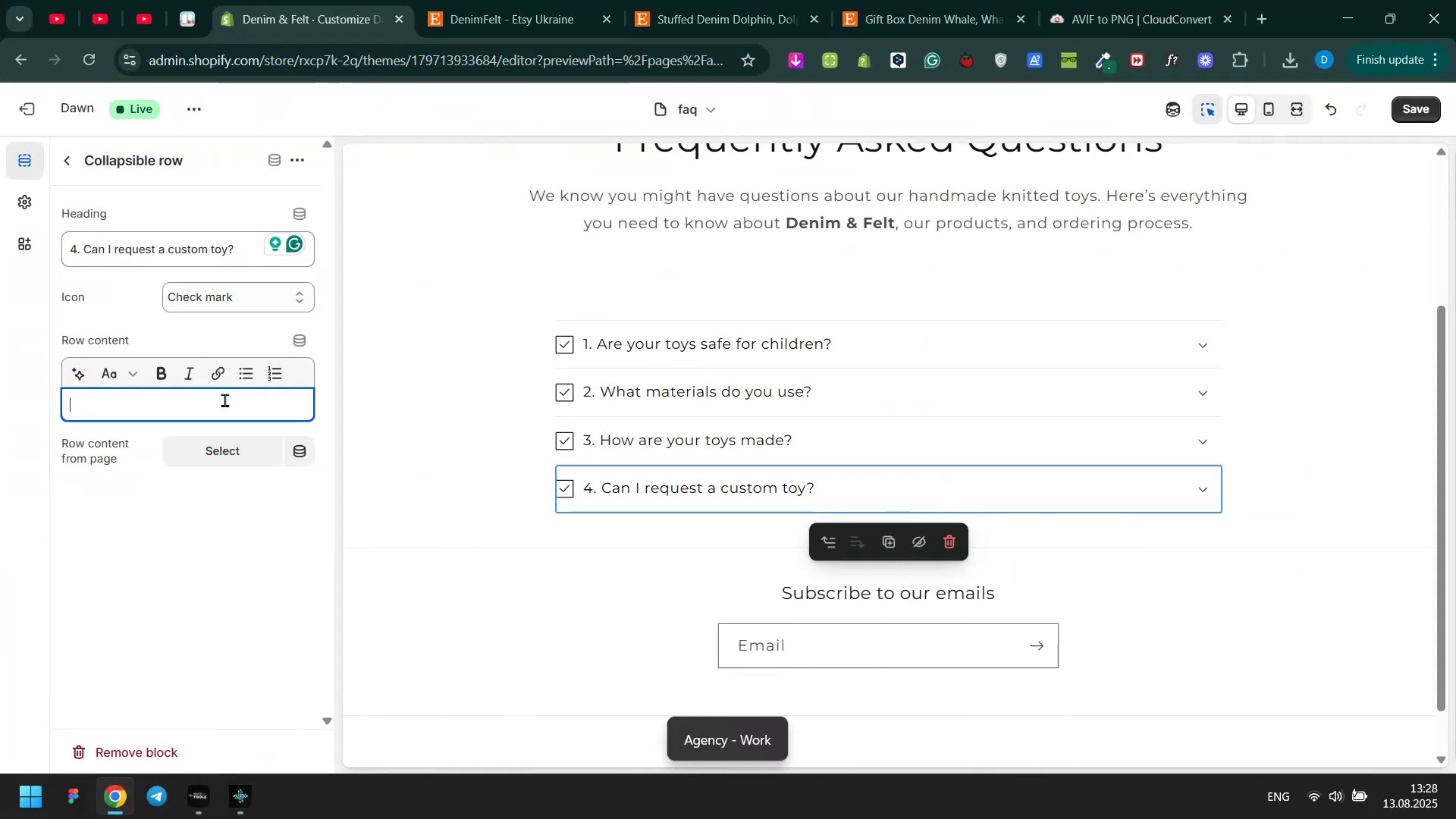 
key(Control+C)
 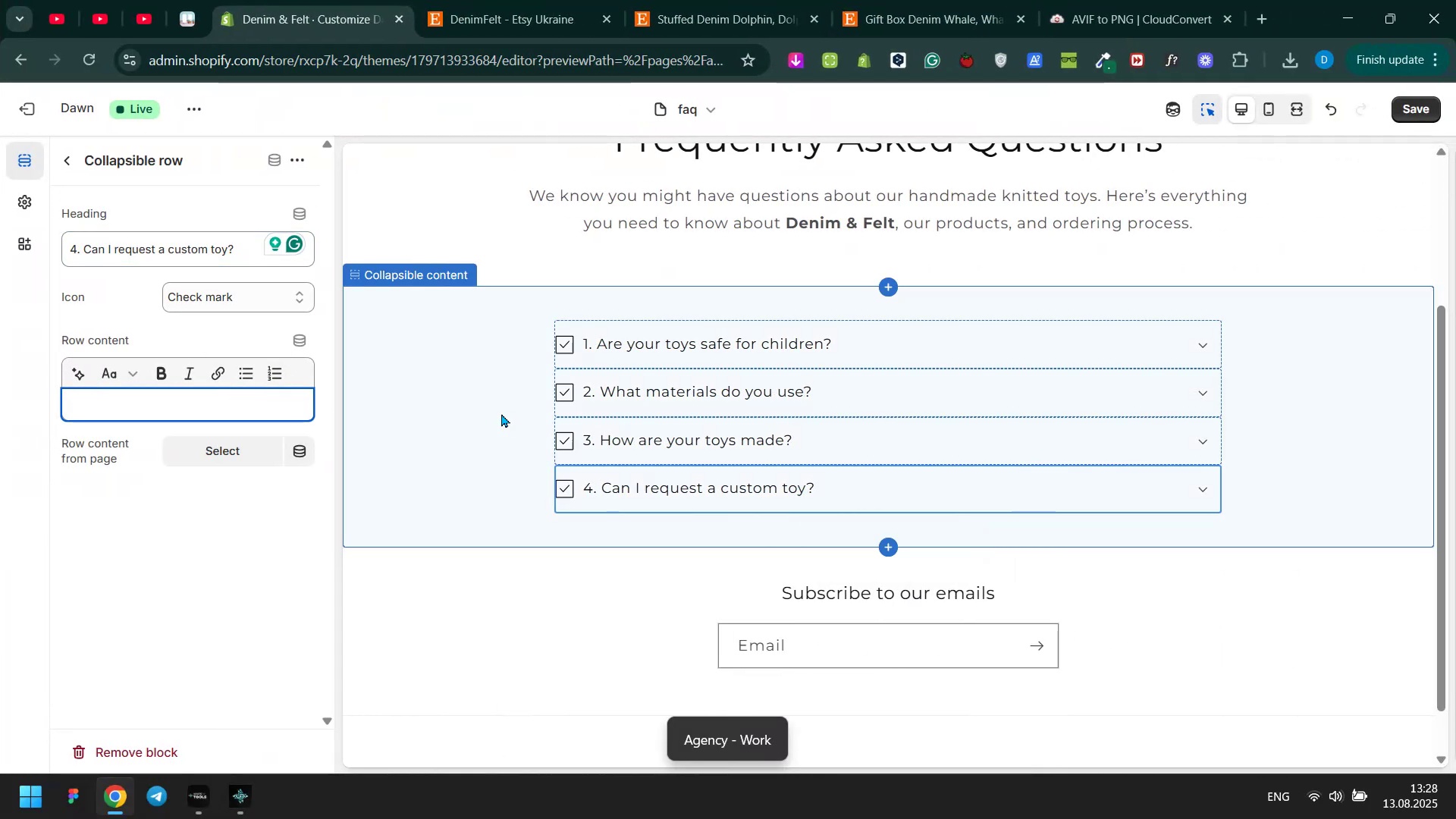 
key(Control+ControlLeft)
 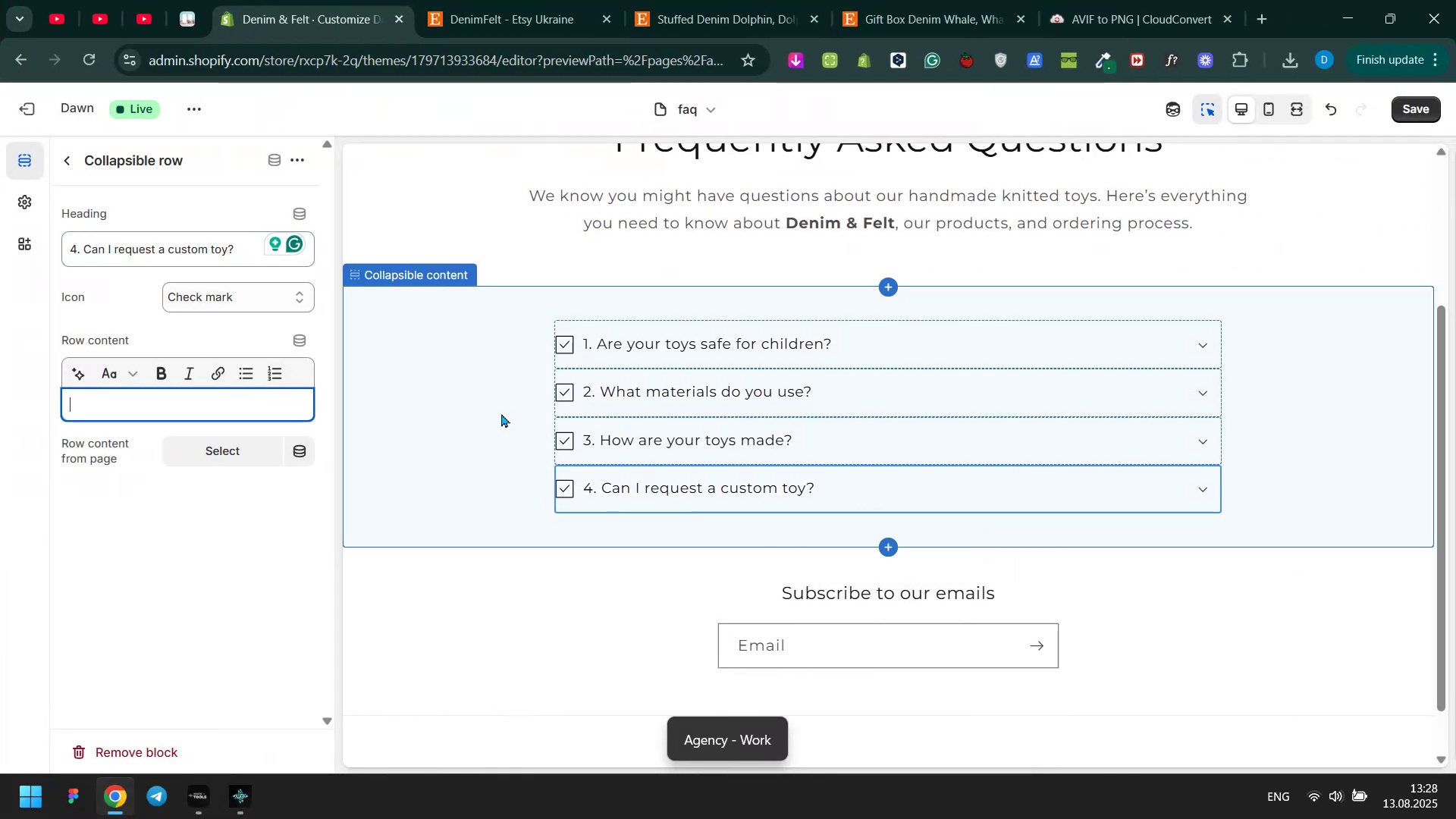 
key(Control+V)
 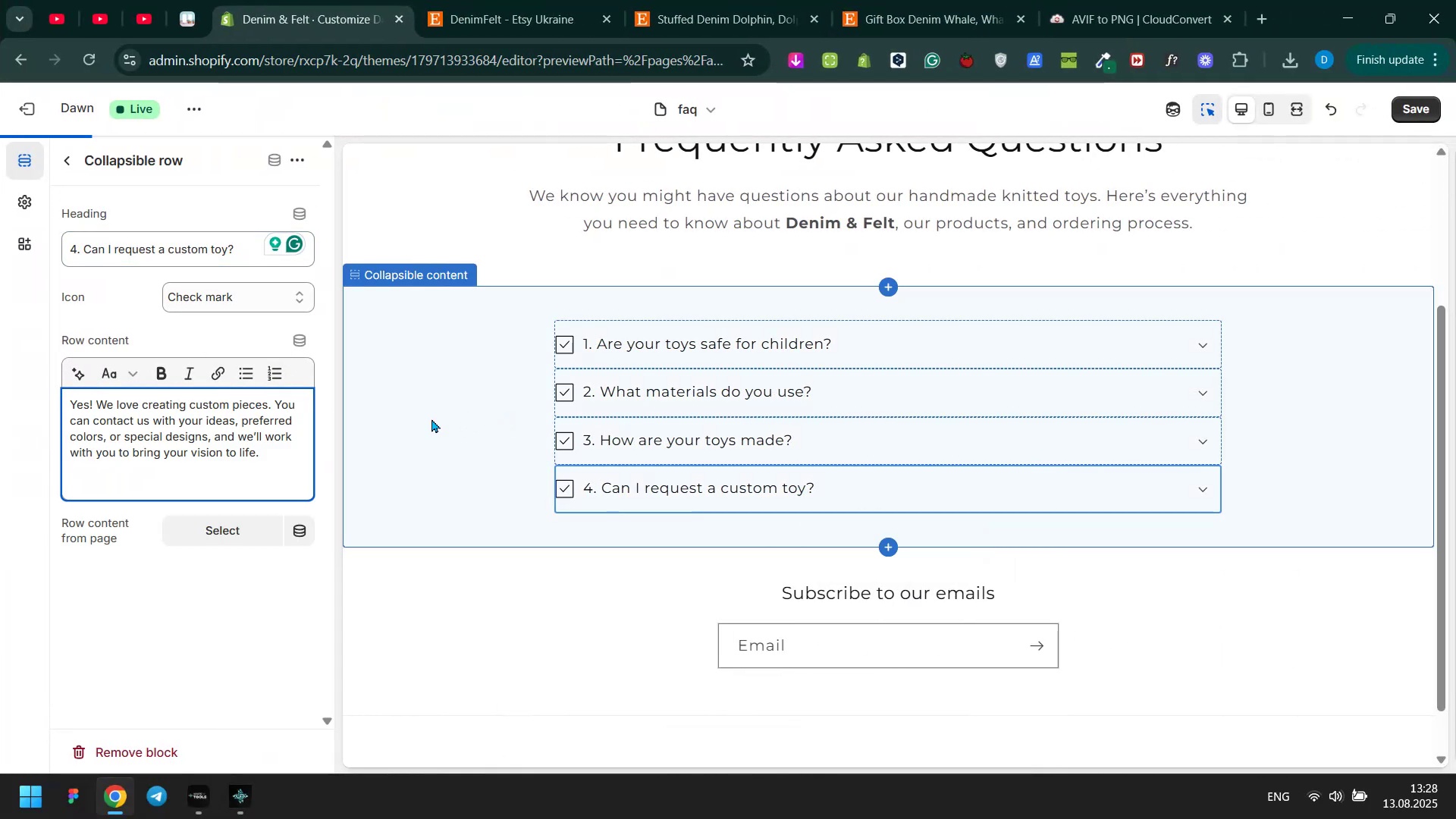 
key(Backspace)
 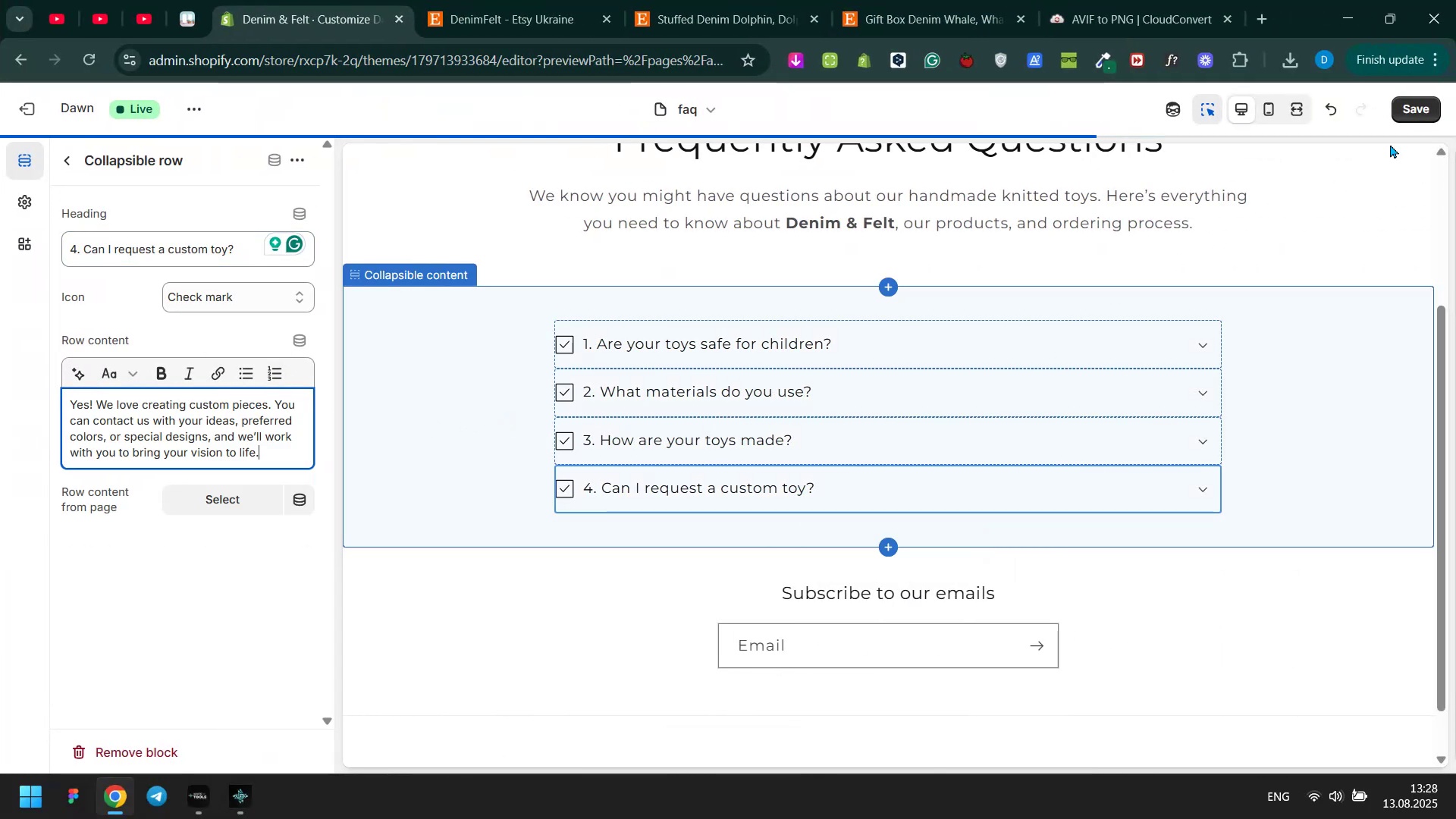 
left_click([1415, 112])
 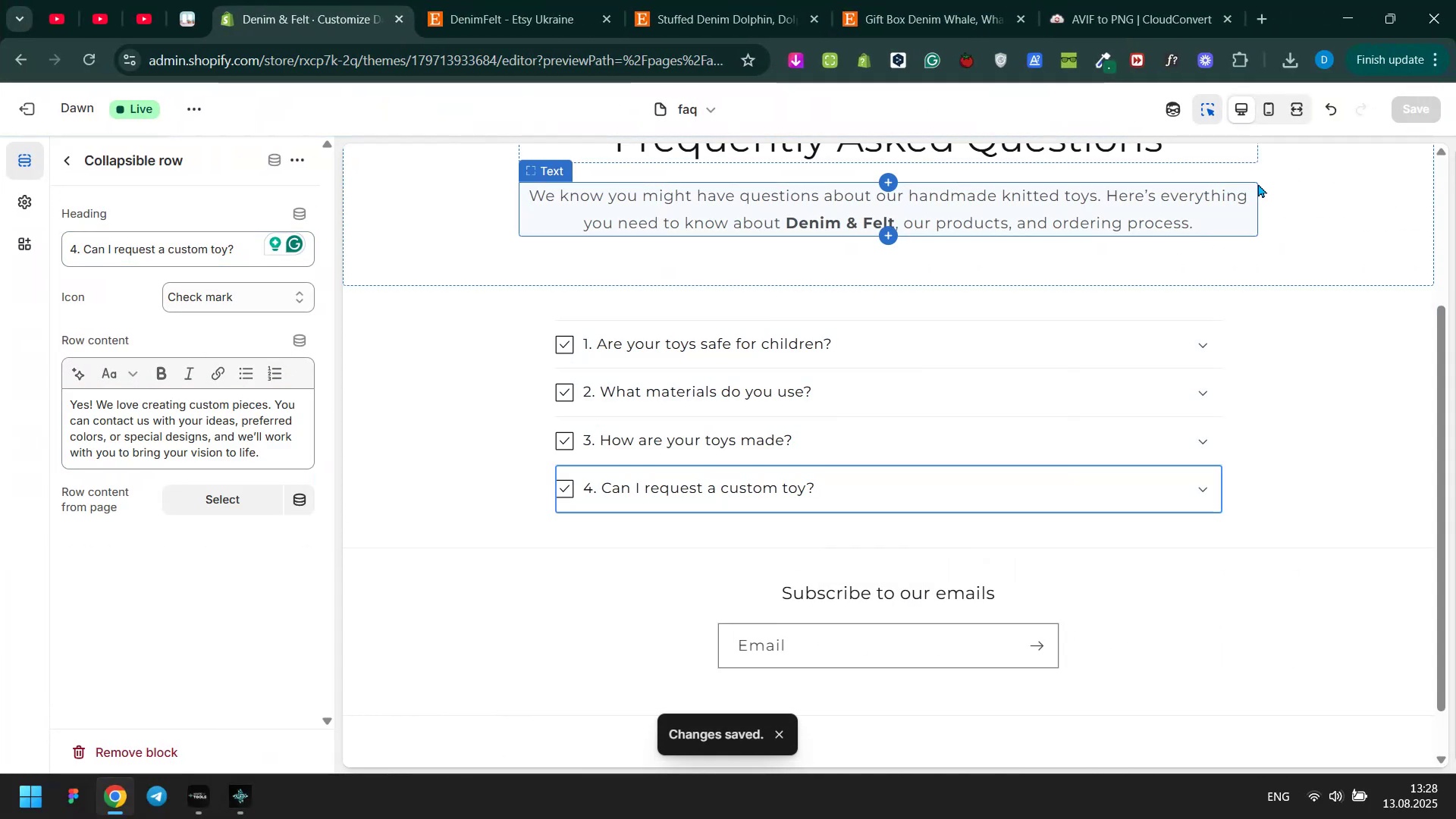 
scroll: coordinate [1186, 240], scroll_direction: up, amount: 2.0
 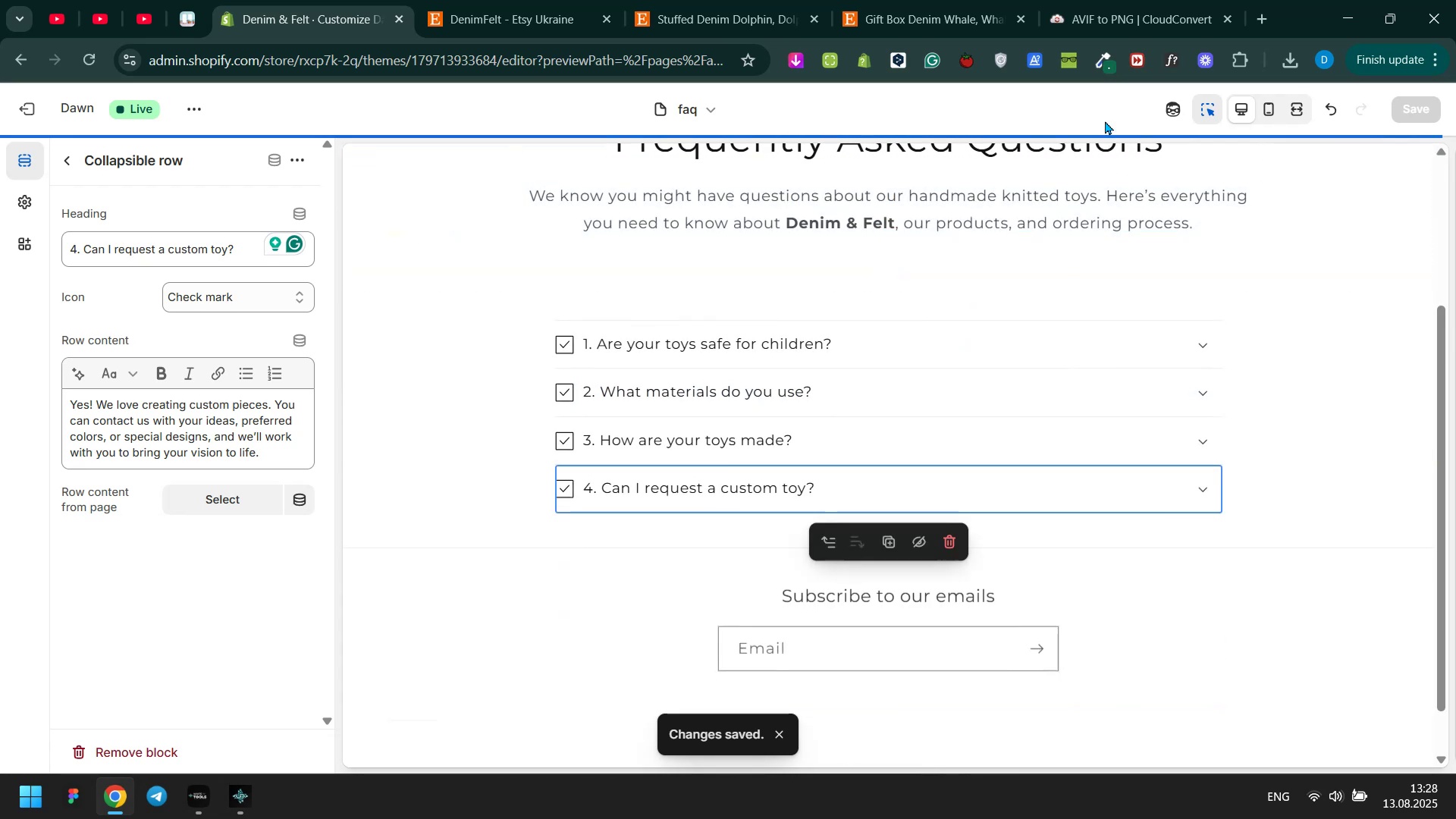 
left_click([1101, 104])
 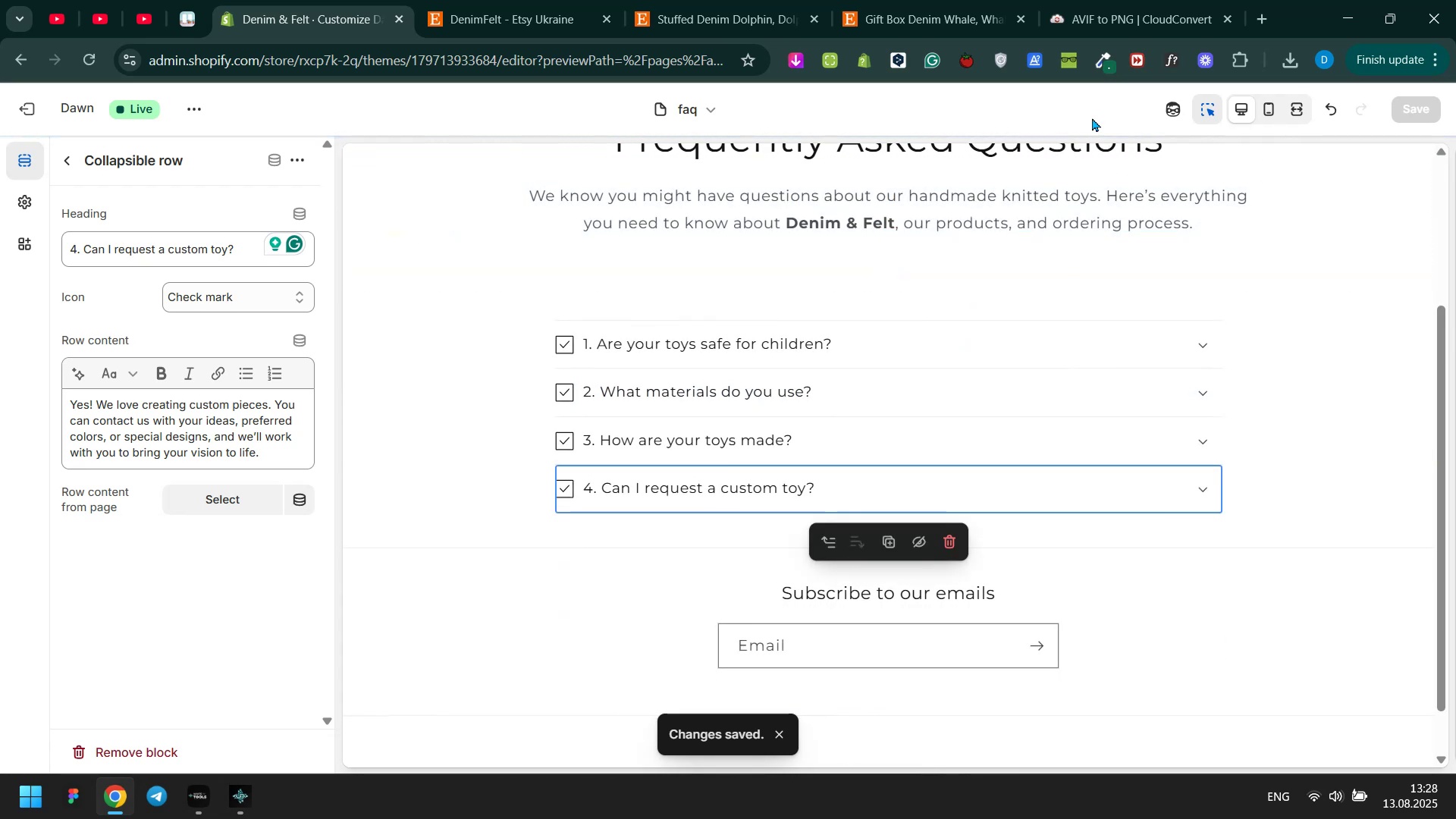 
scroll: coordinate [1092, 238], scroll_direction: up, amount: 8.0
 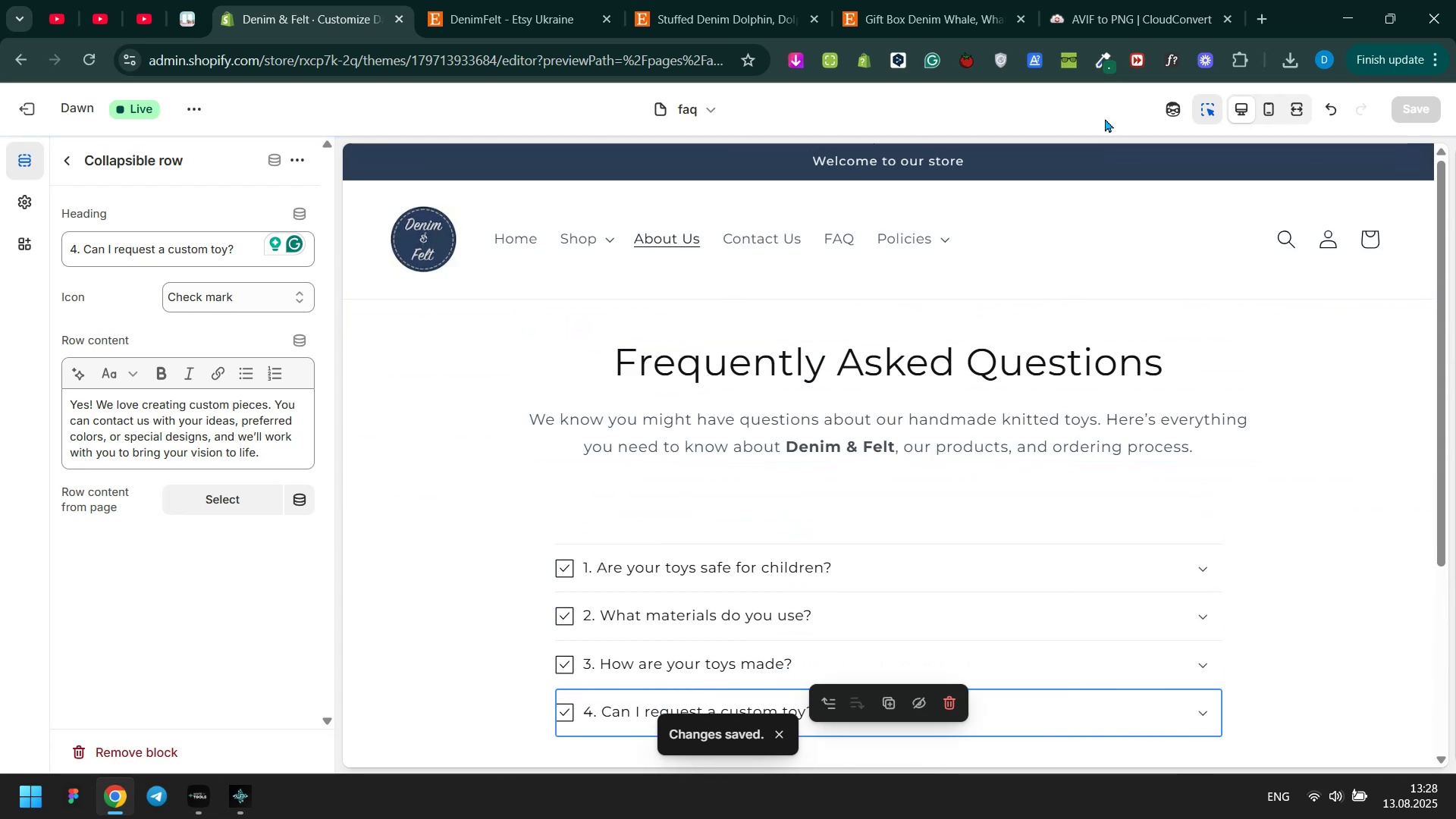 
left_click([1105, 117])
 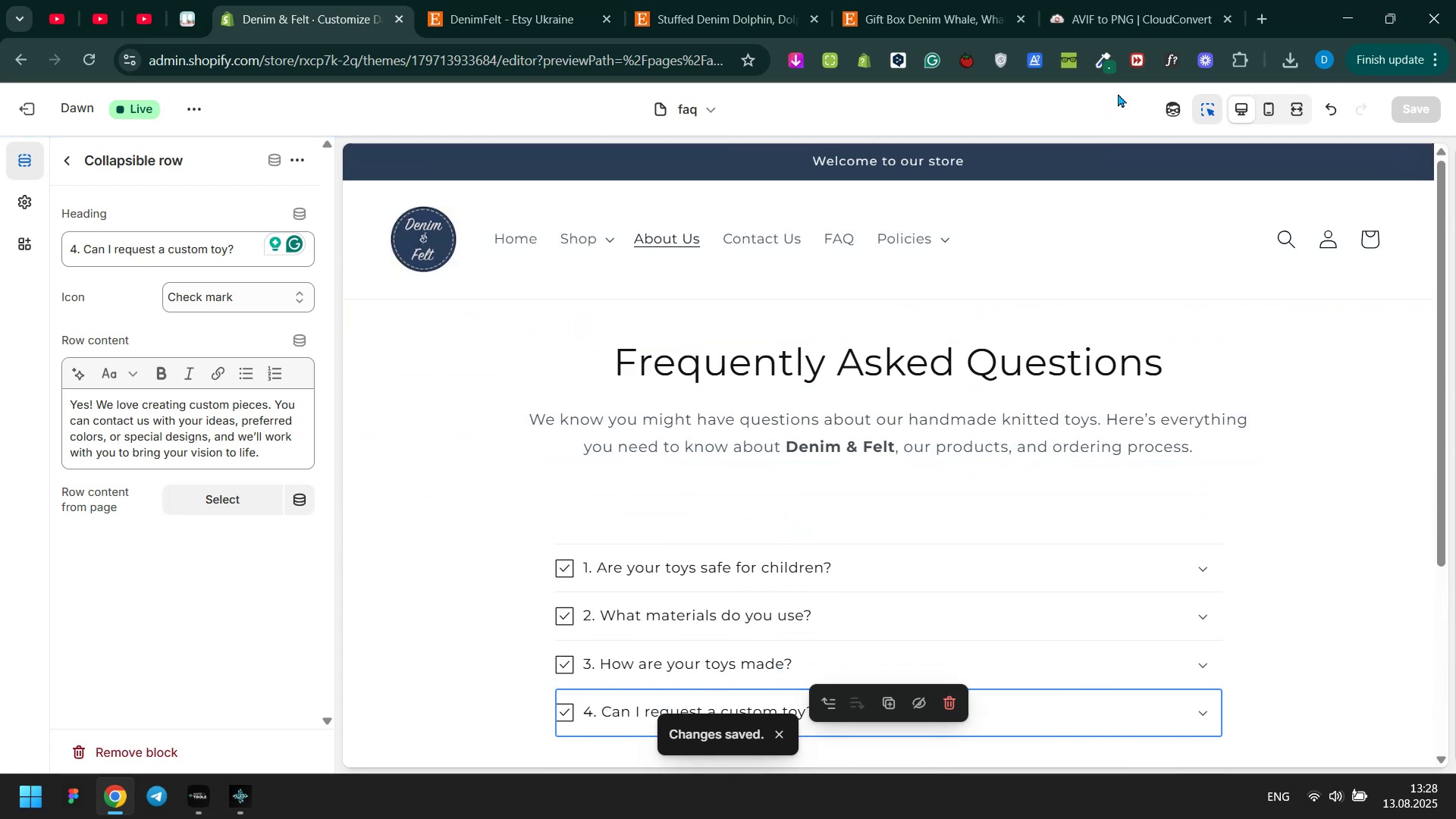 
left_click([1118, 93])
 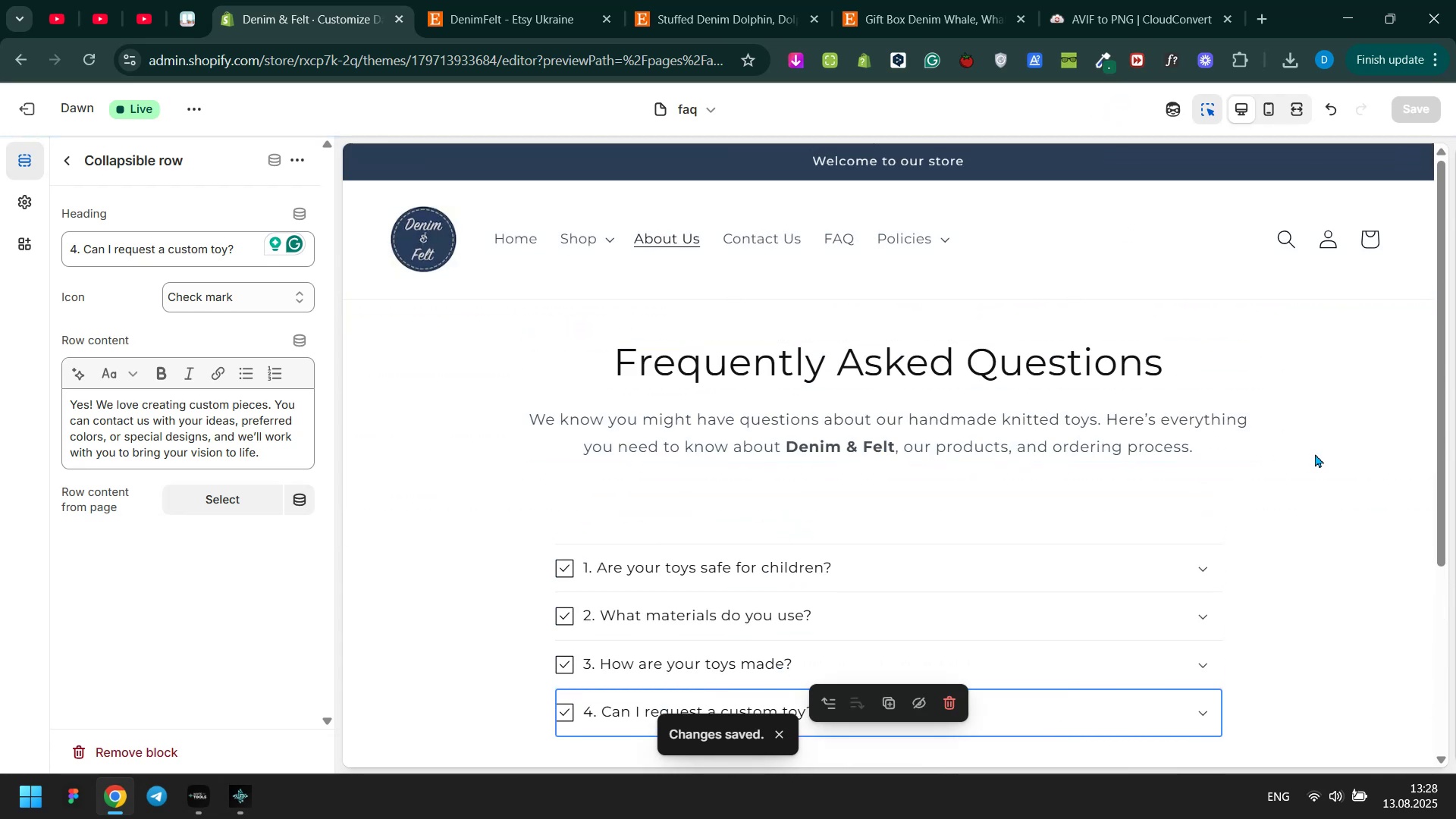 
left_click([1338, 440])
 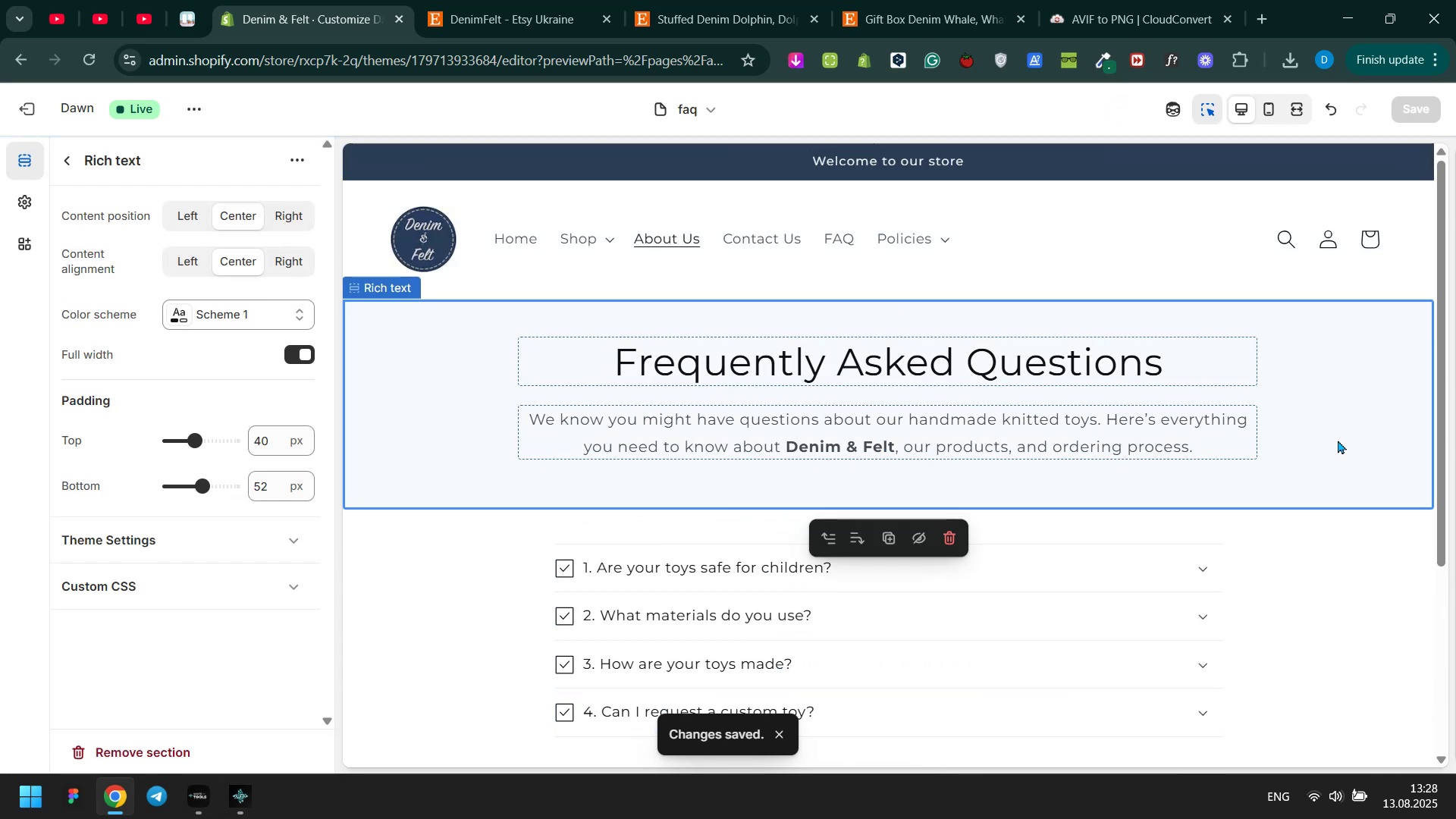 
left_click([1330, 546])
 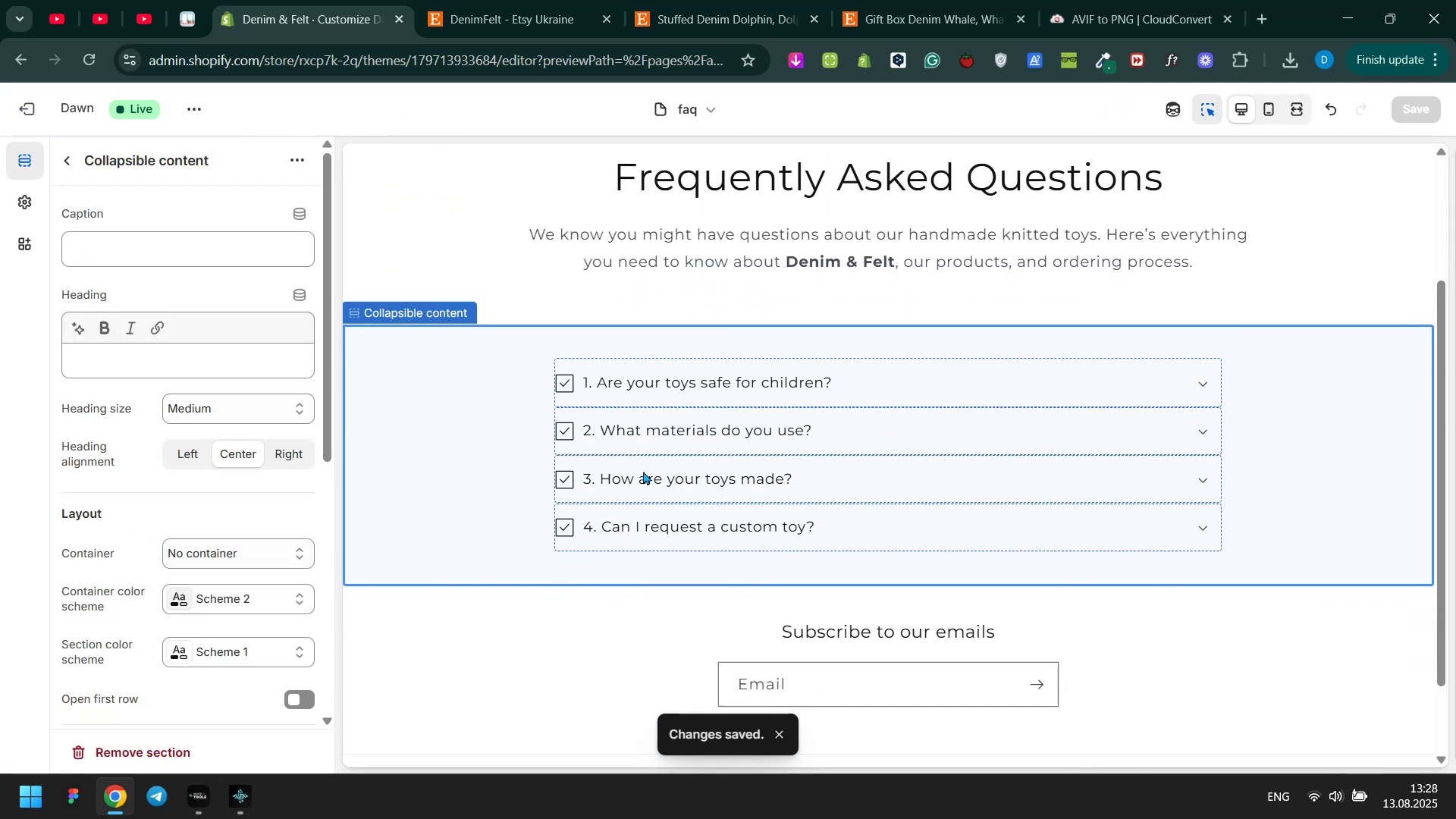 
scroll: coordinate [212, 495], scroll_direction: down, amount: 5.0
 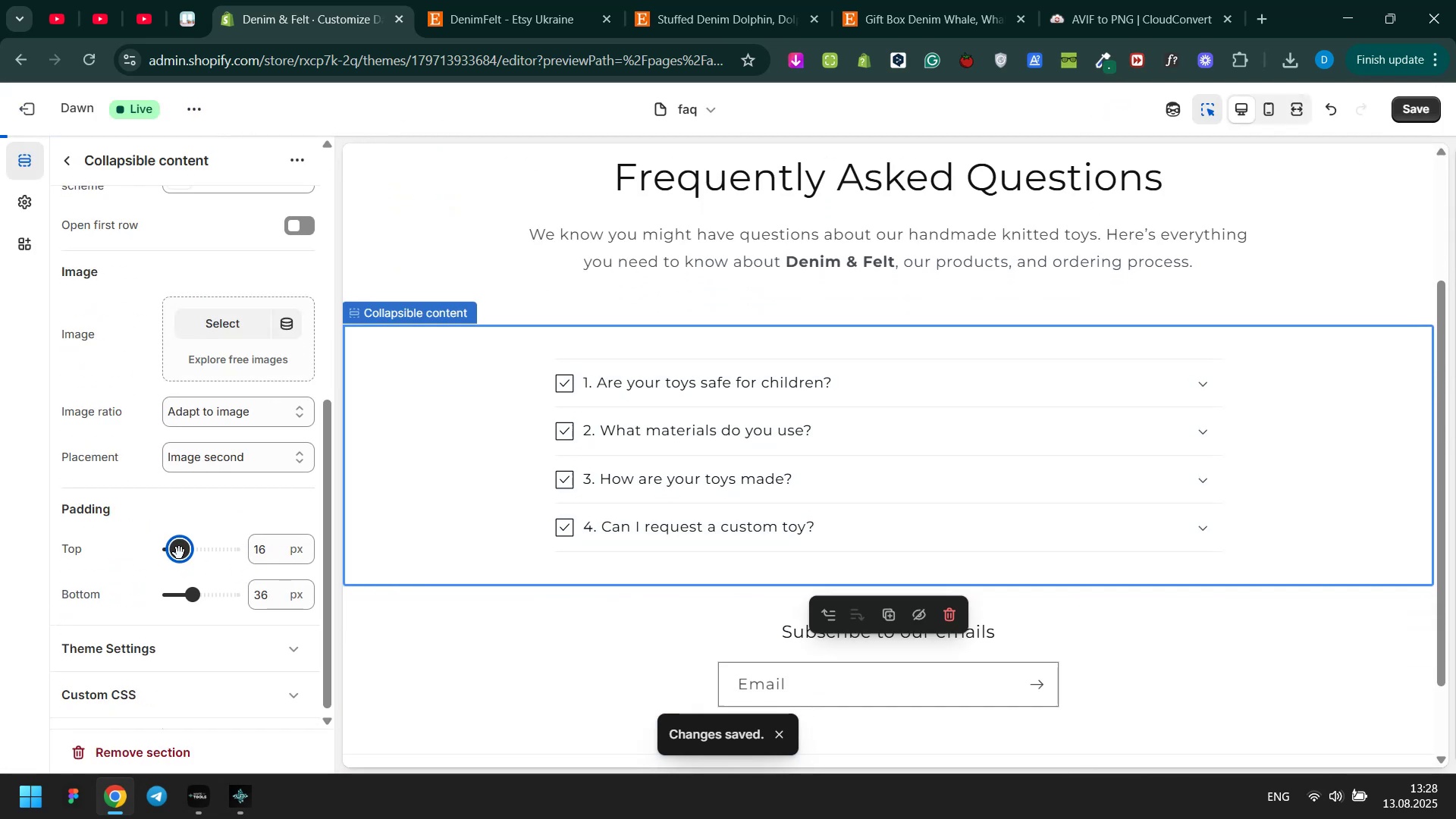 
left_click([179, 553])
 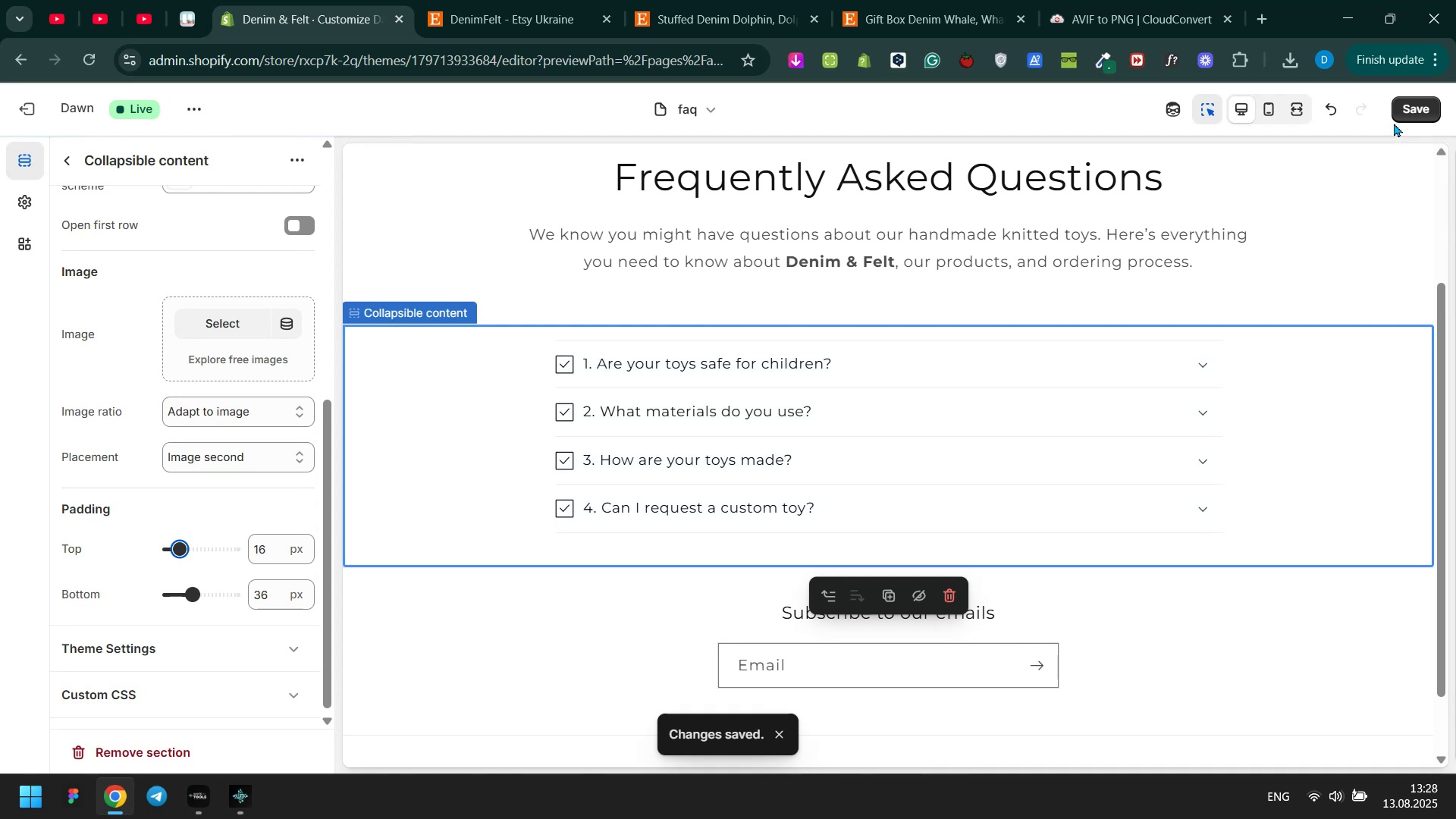 
left_click([1406, 114])
 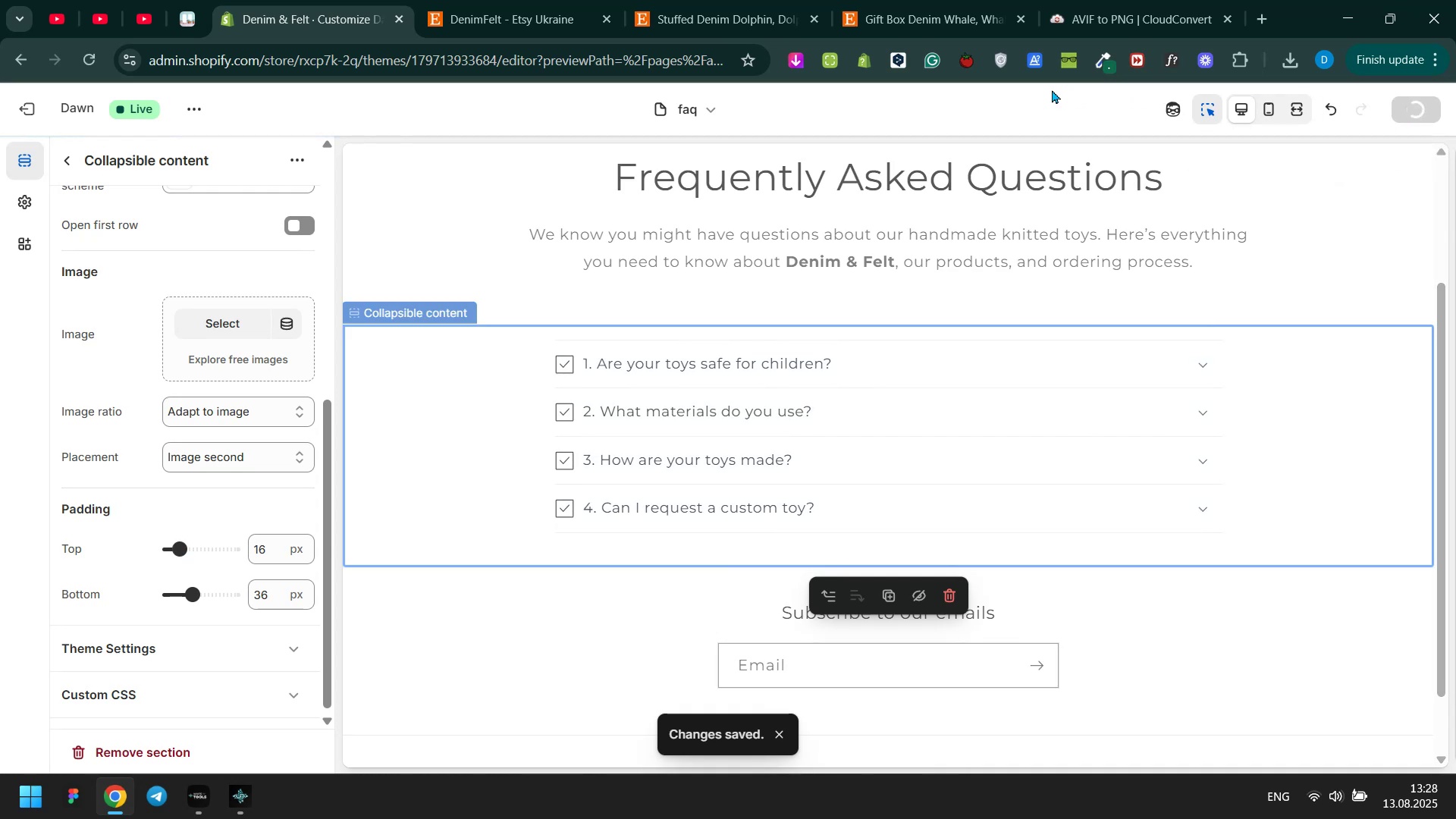 
double_click([1052, 89])
 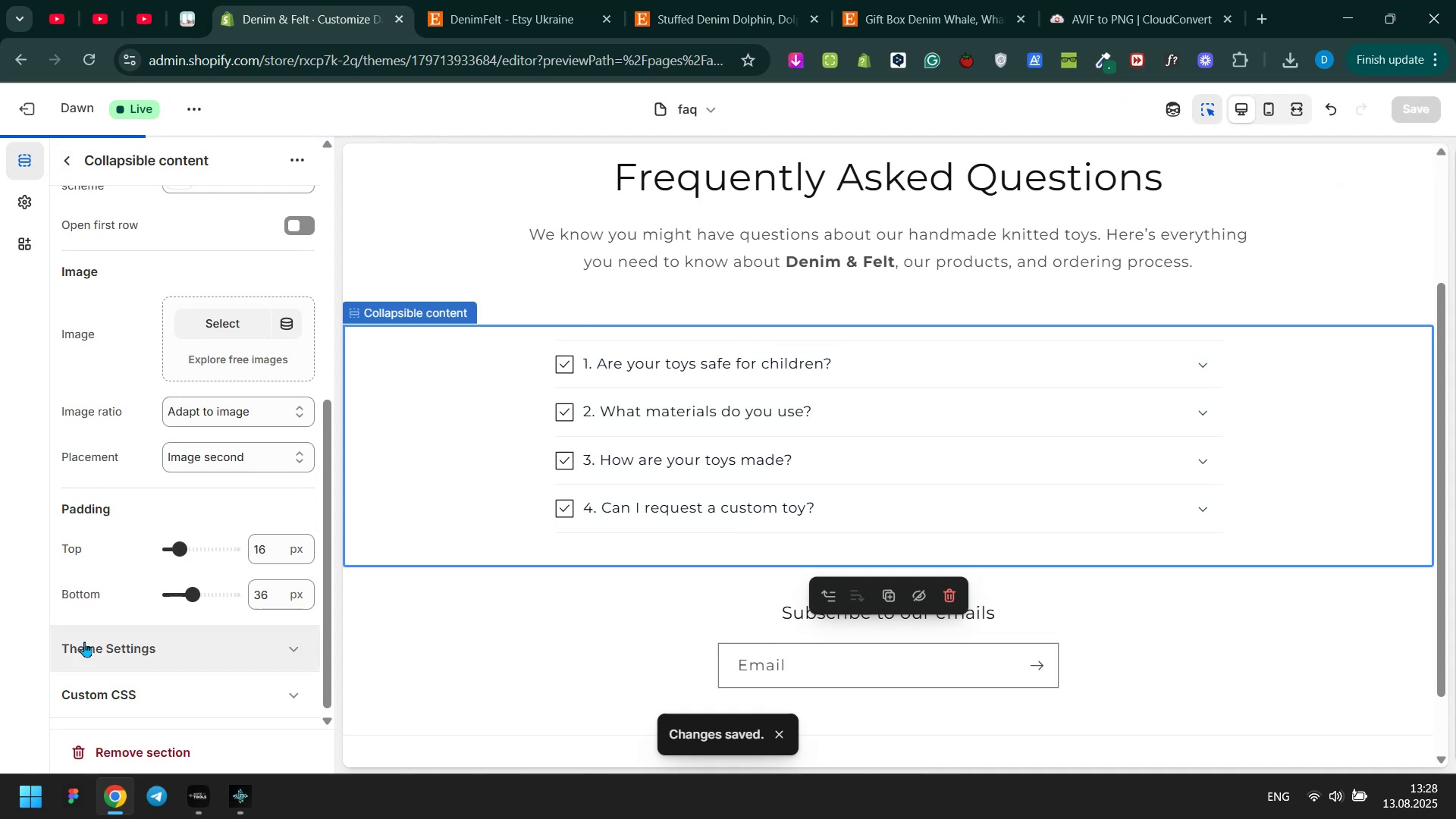 
left_click([74, 794])
 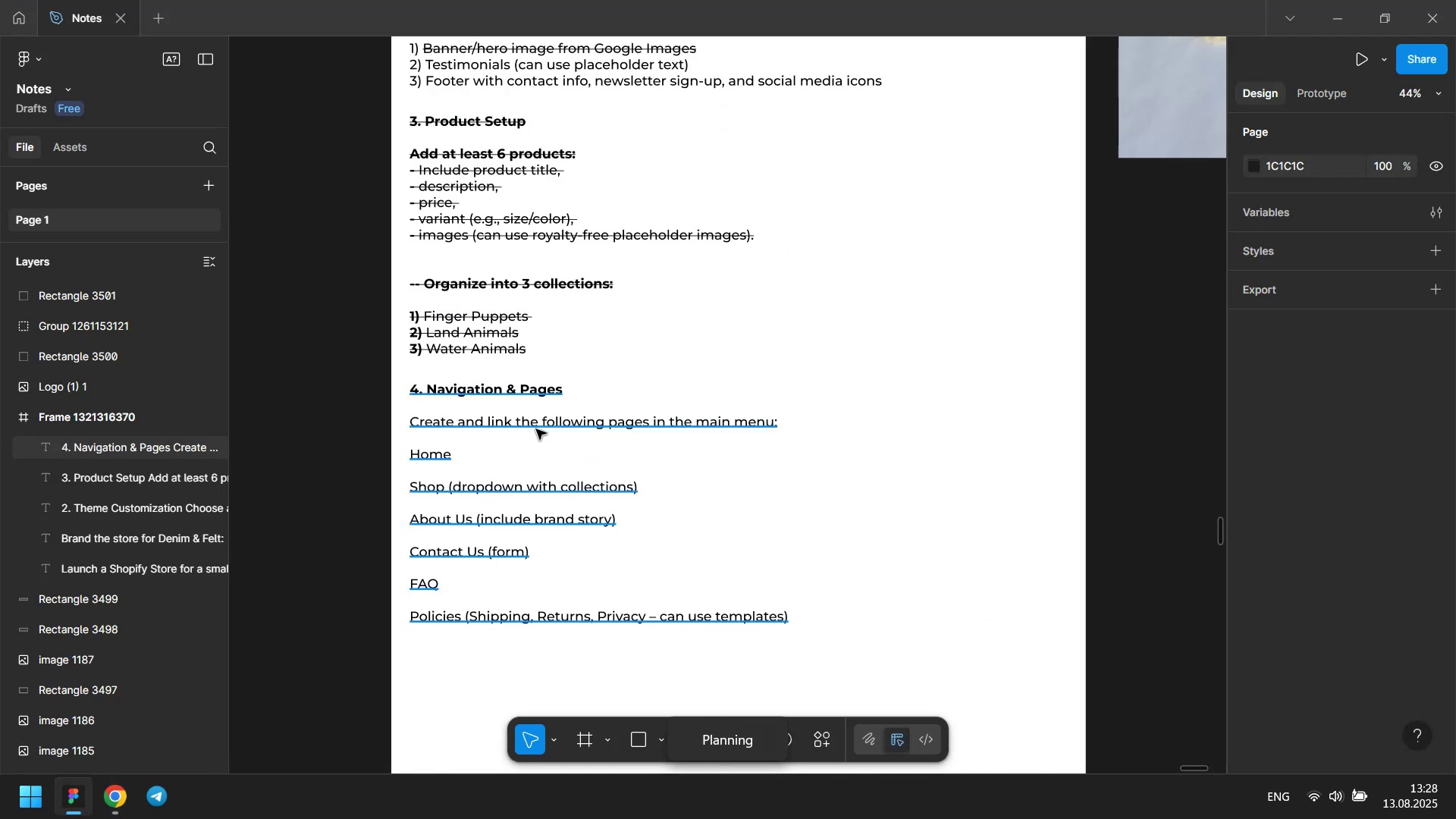 
scroll: coordinate [536, 429], scroll_direction: up, amount: 9.0
 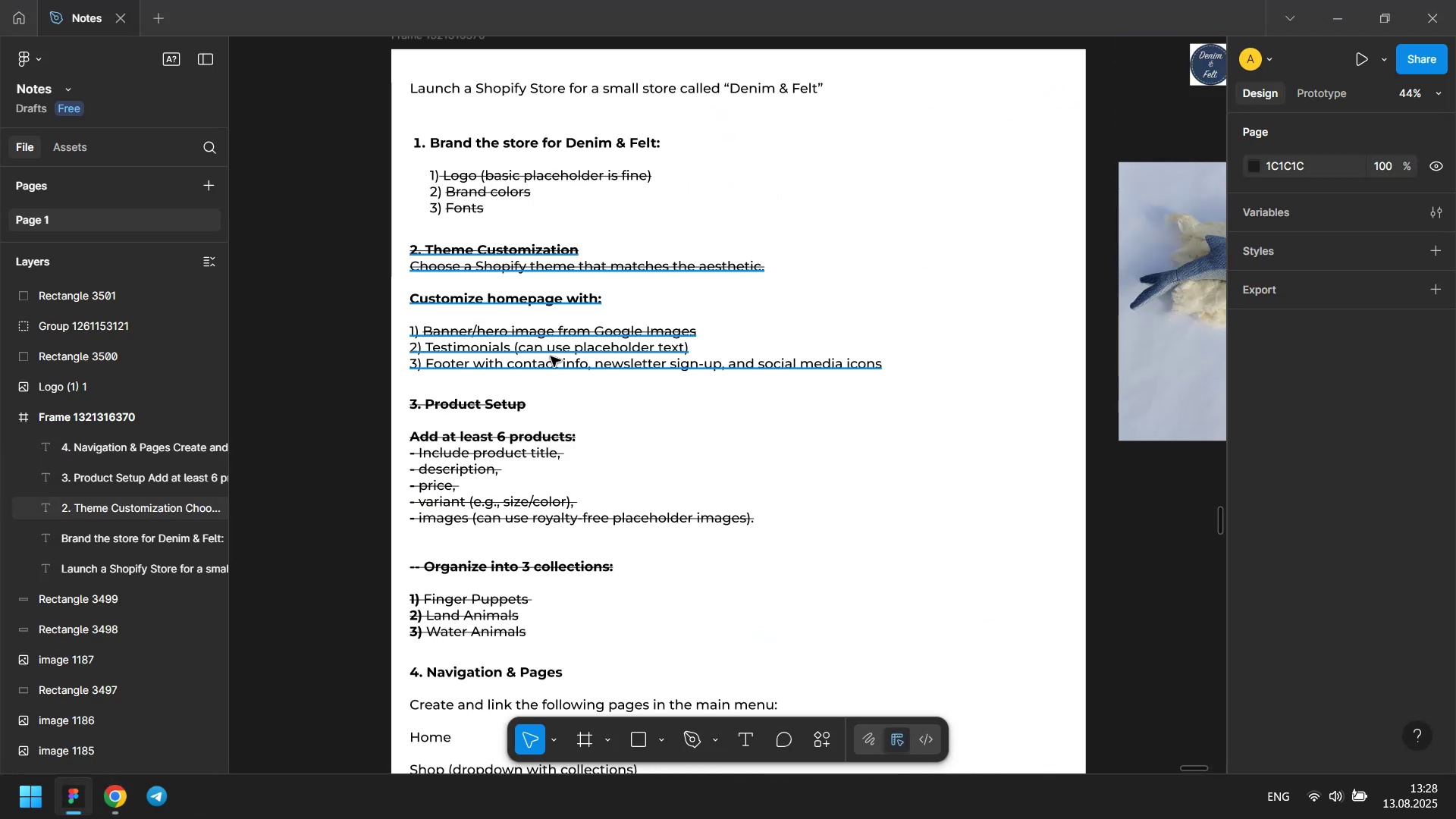 
double_click([551, 356])
 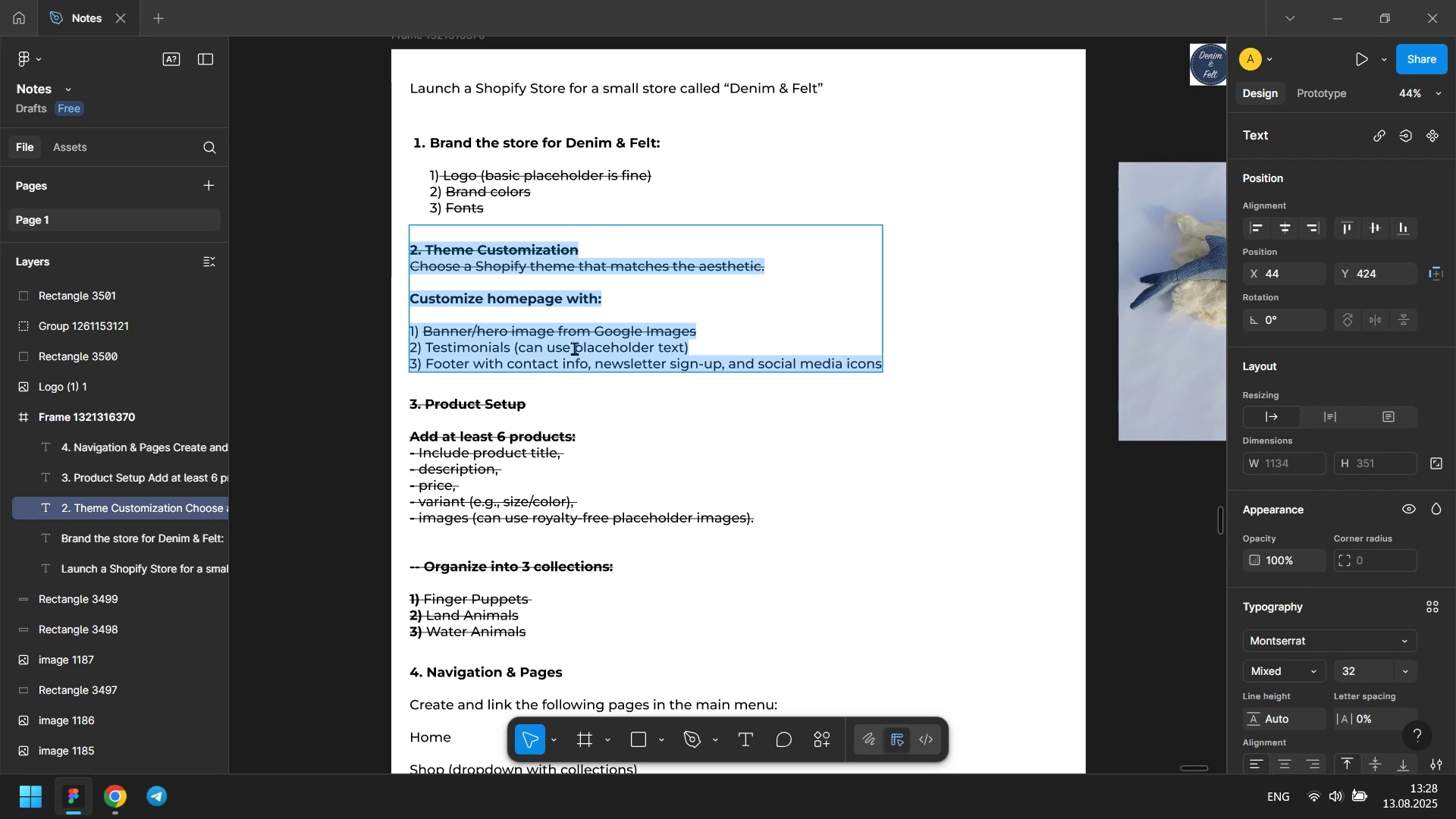 
triple_click([574, 348])
 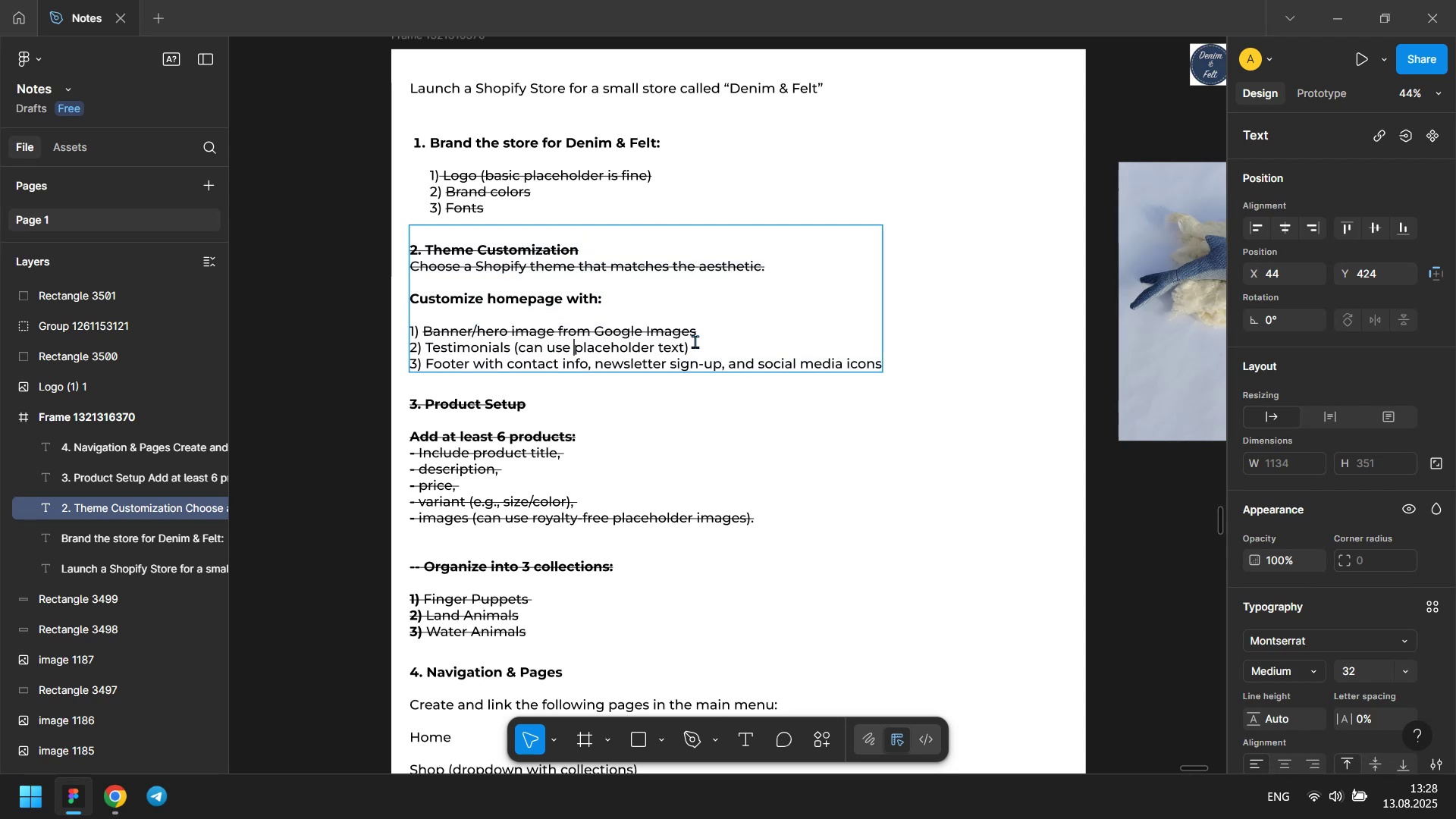 
left_click_drag(start_coordinate=[695, 341], to_coordinate=[378, 344])
 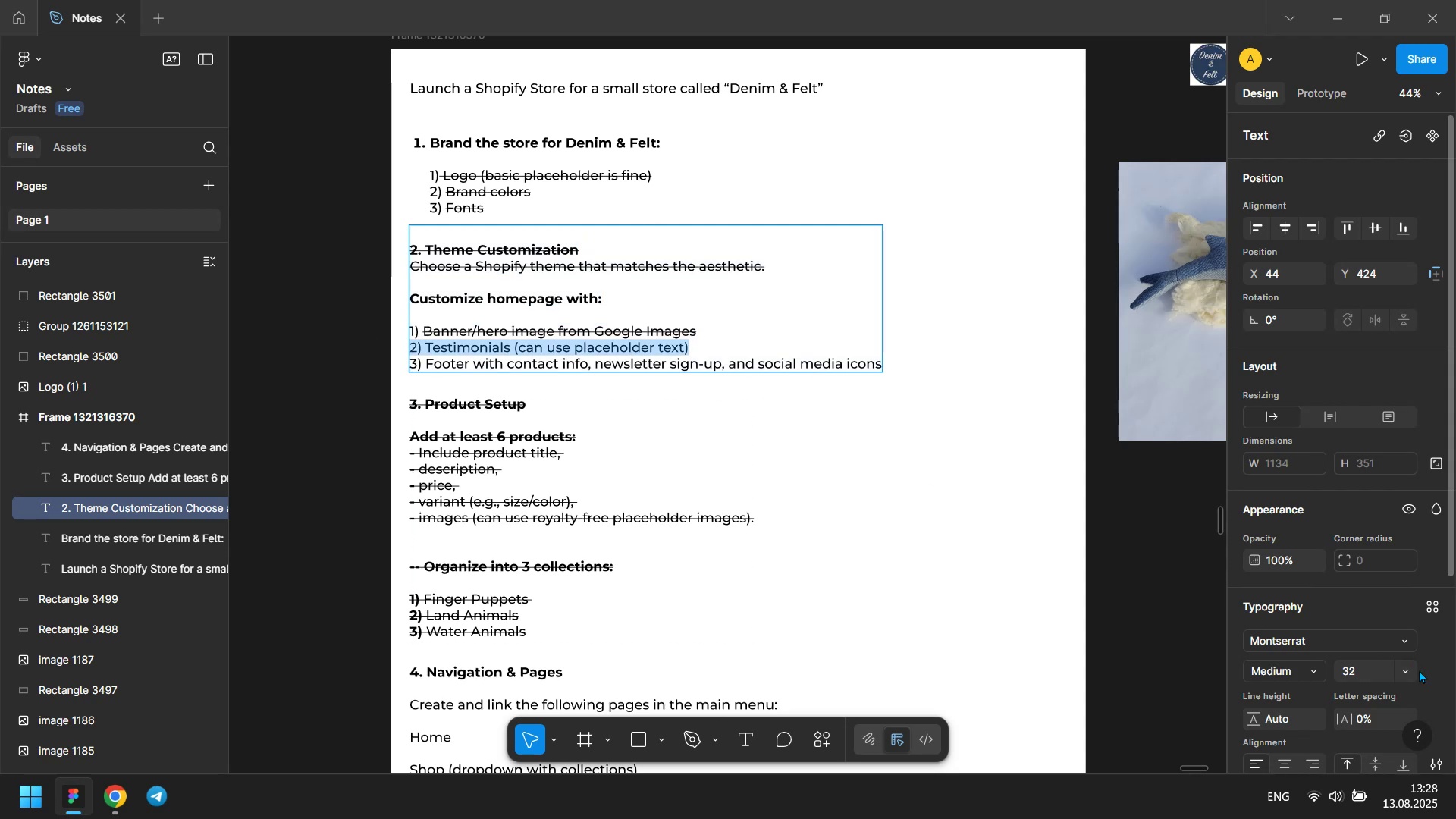 
scroll: coordinate [1420, 679], scroll_direction: down, amount: 1.0
 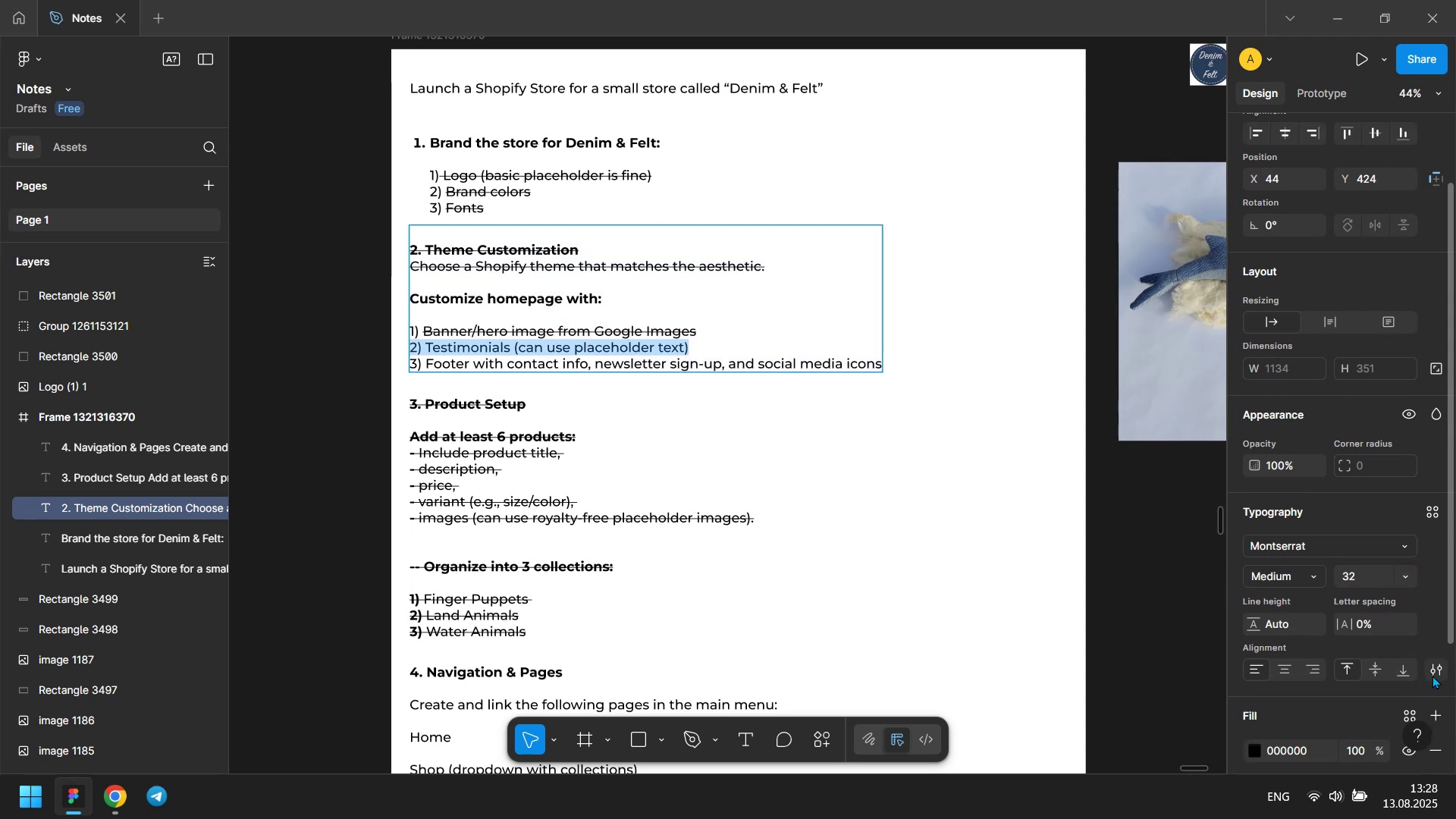 
left_click([1434, 667])
 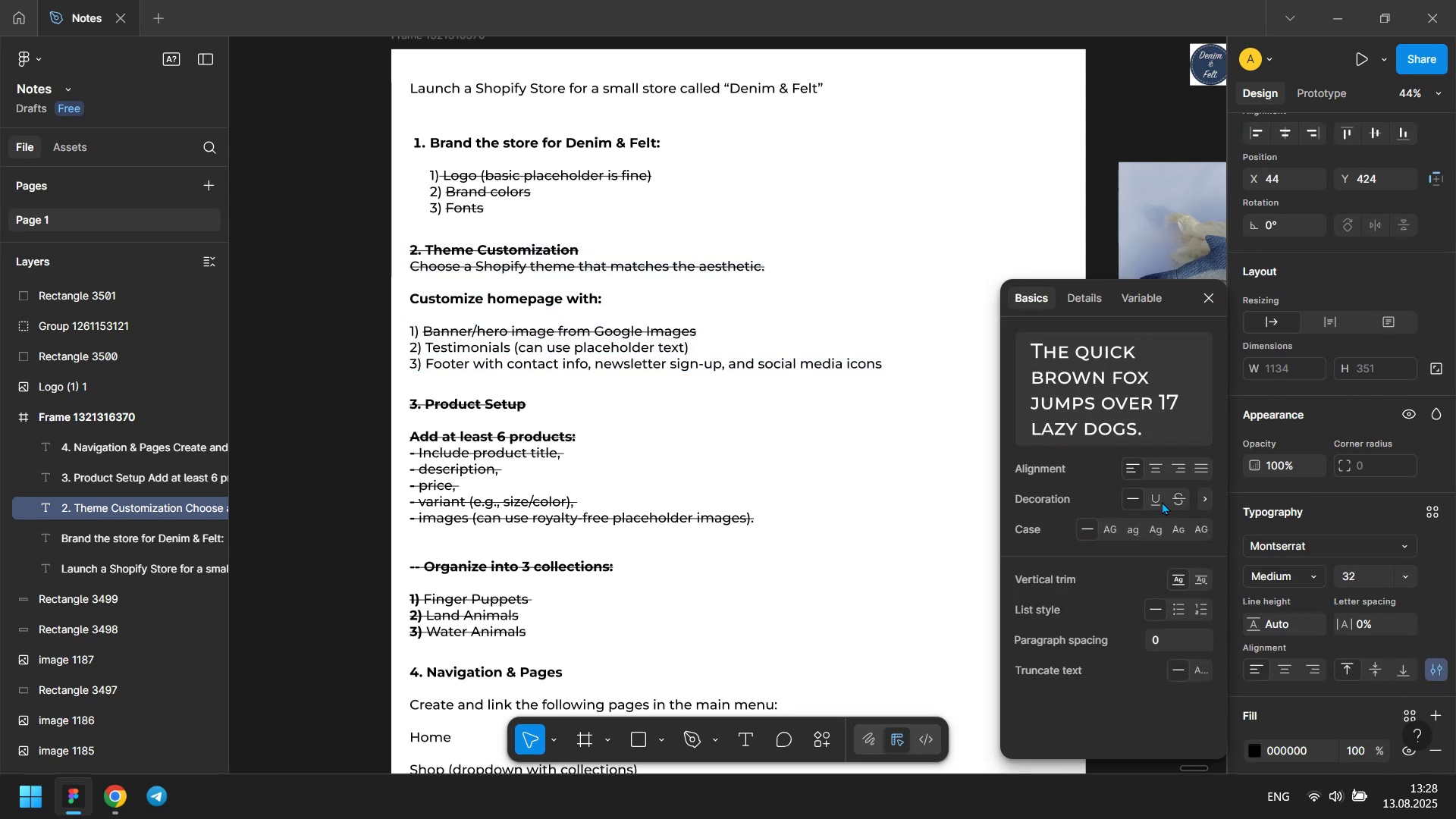 
left_click([1174, 494])
 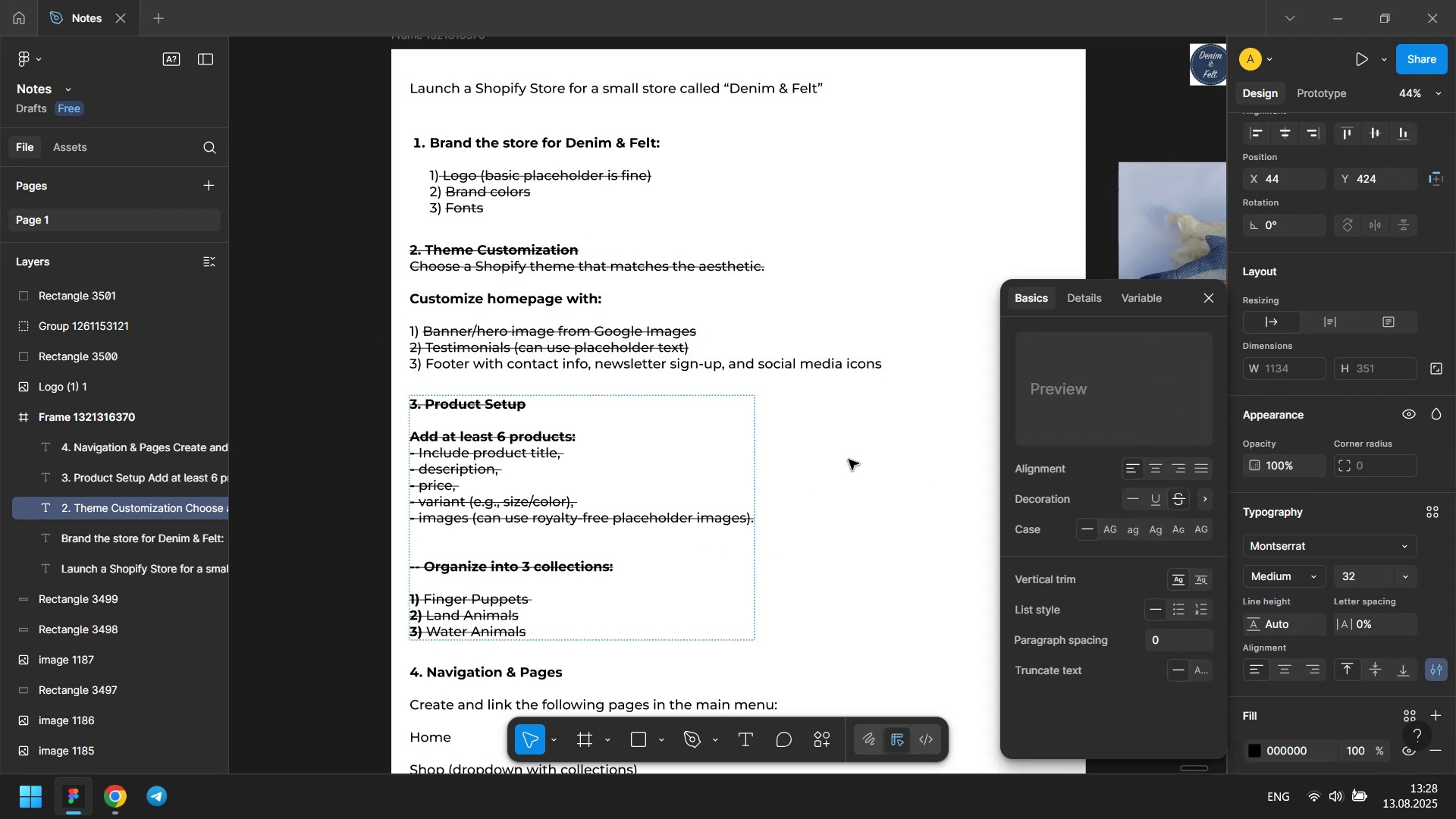 
left_click([849, 460])
 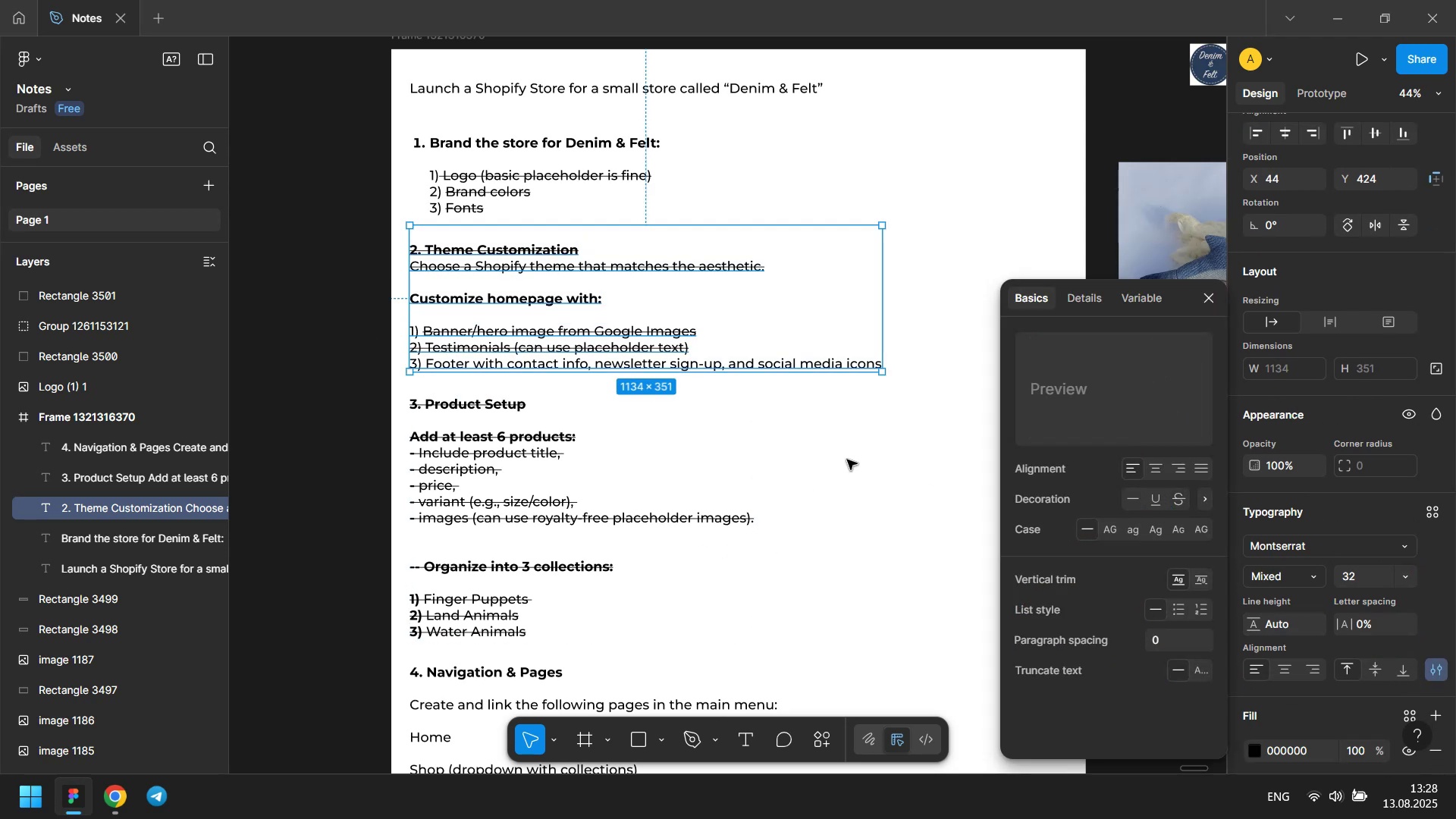 
scroll: coordinate [839, 469], scroll_direction: down, amount: 6.0
 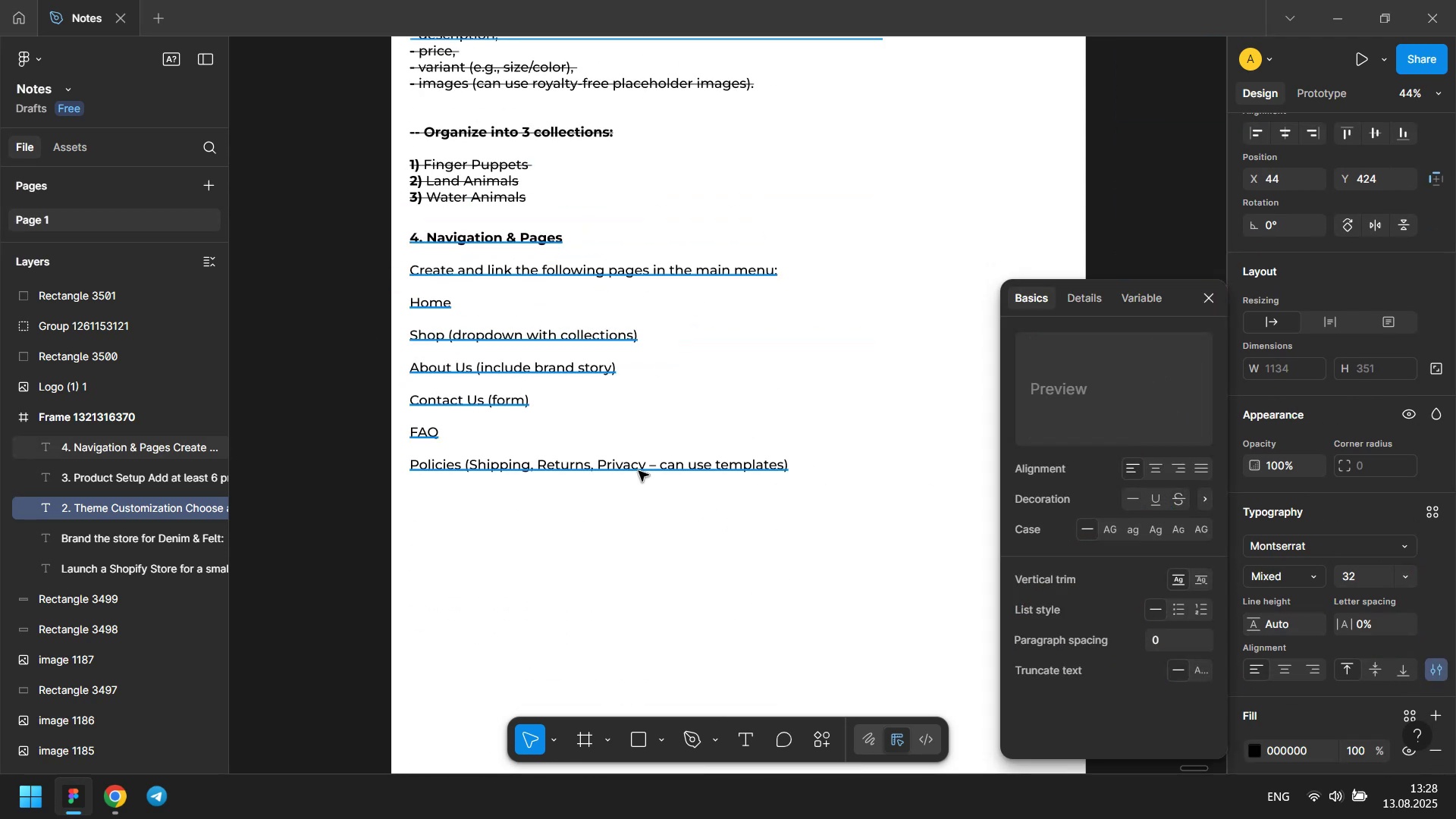 
double_click([639, 471])
 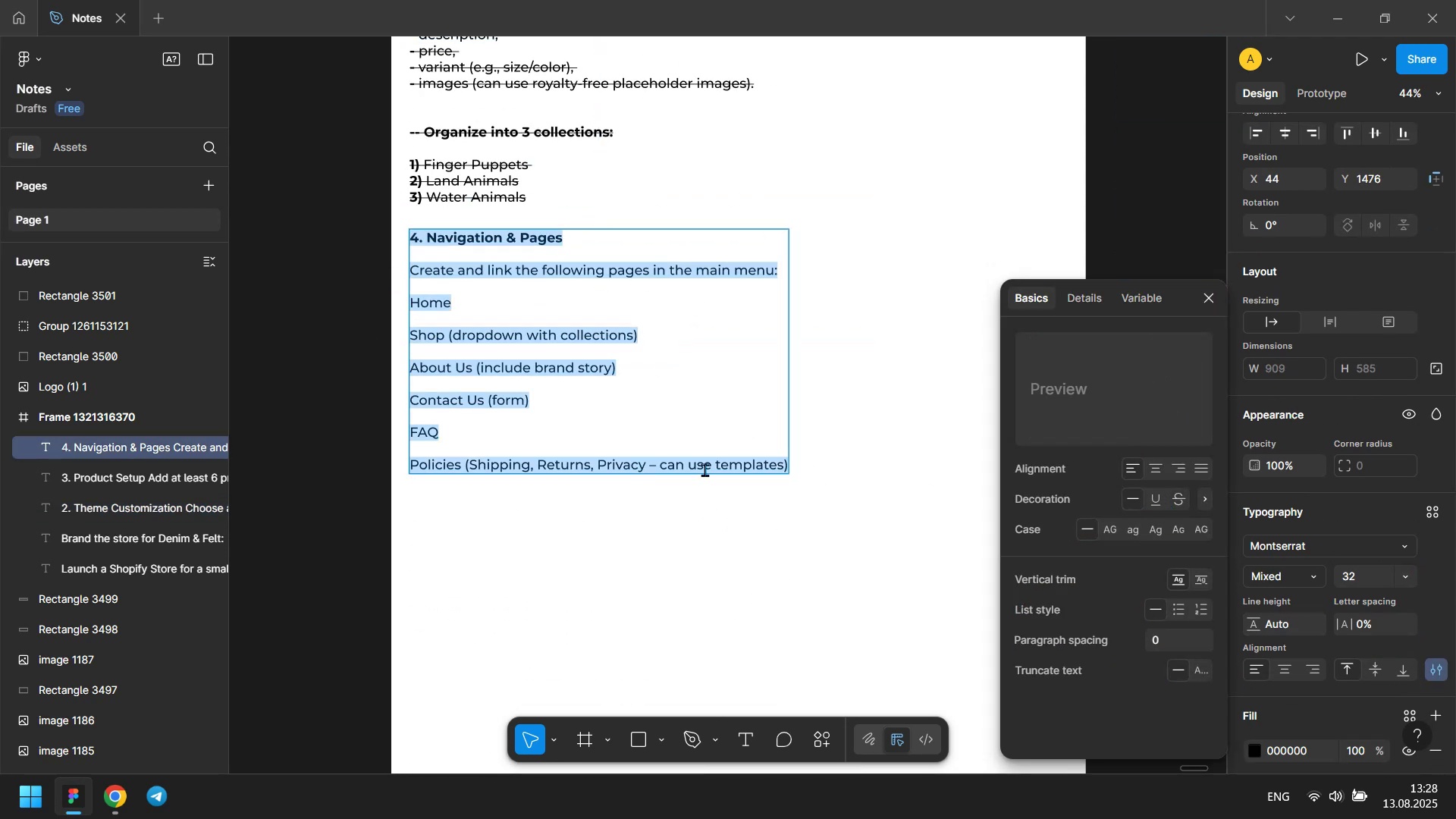 
triple_click([704, 469])
 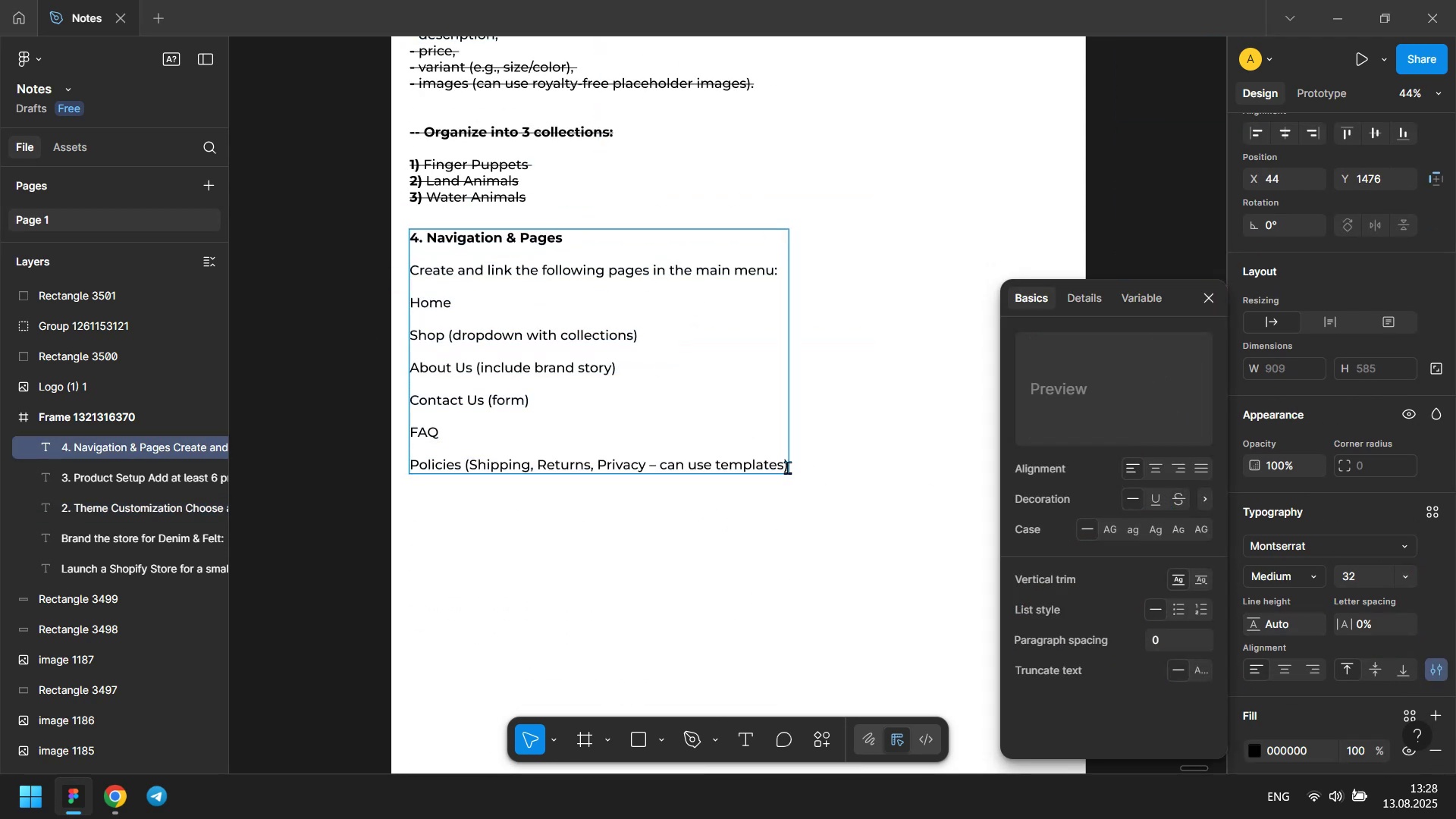 
left_click_drag(start_coordinate=[787, 467], to_coordinate=[407, 230])
 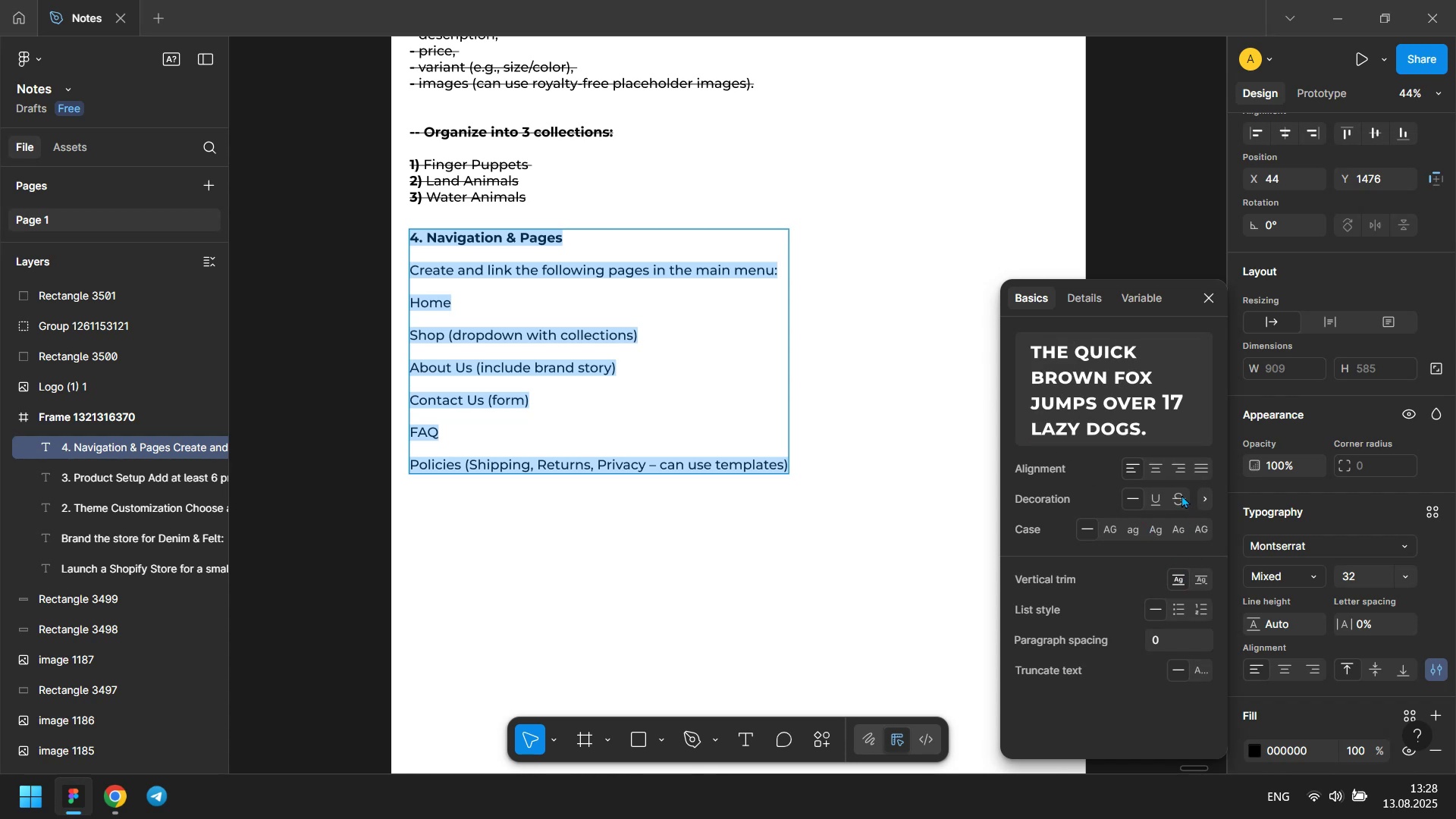 
double_click([893, 300])
 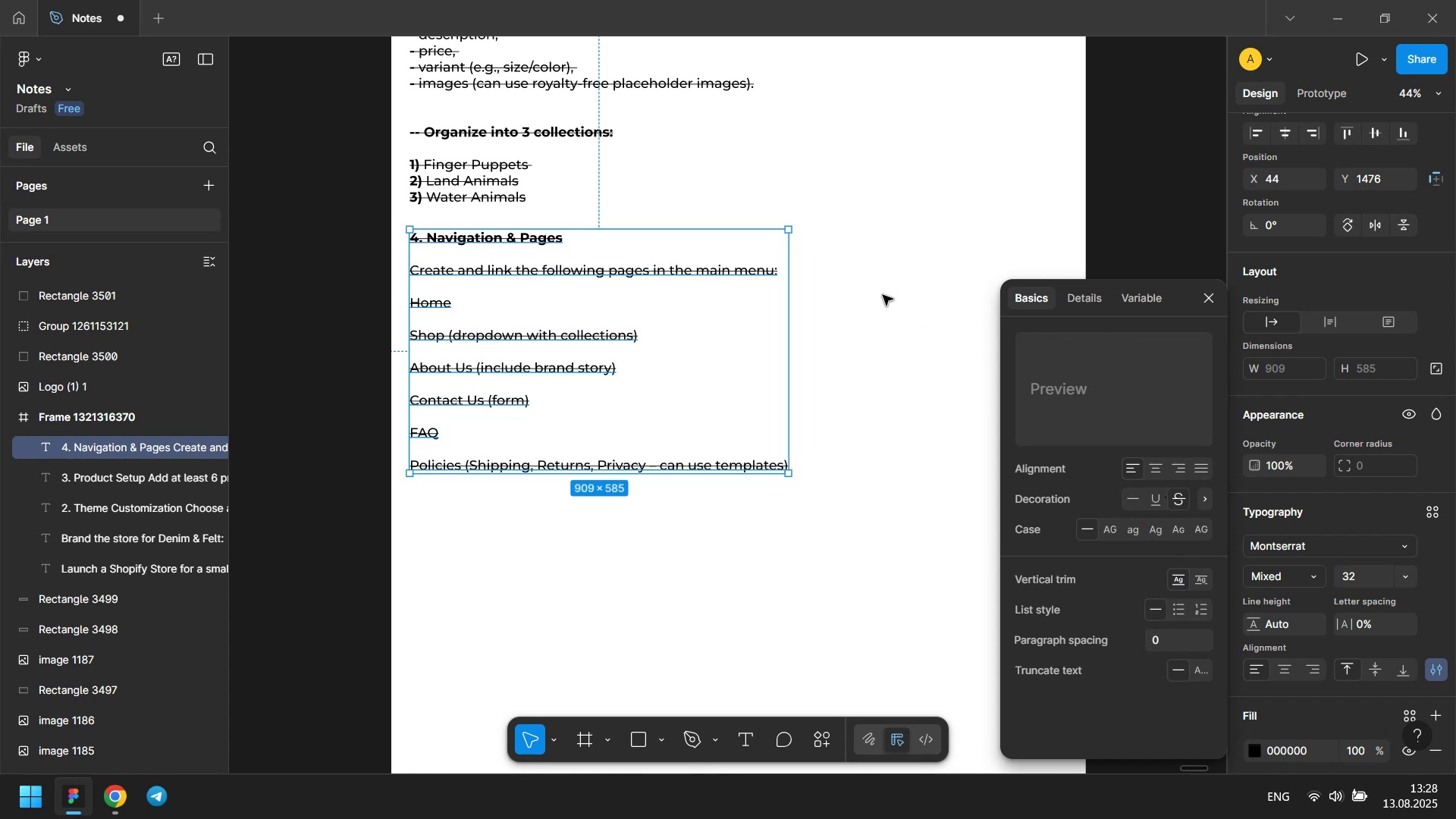 
scroll: coordinate [527, 240], scroll_direction: up, amount: 10.0
 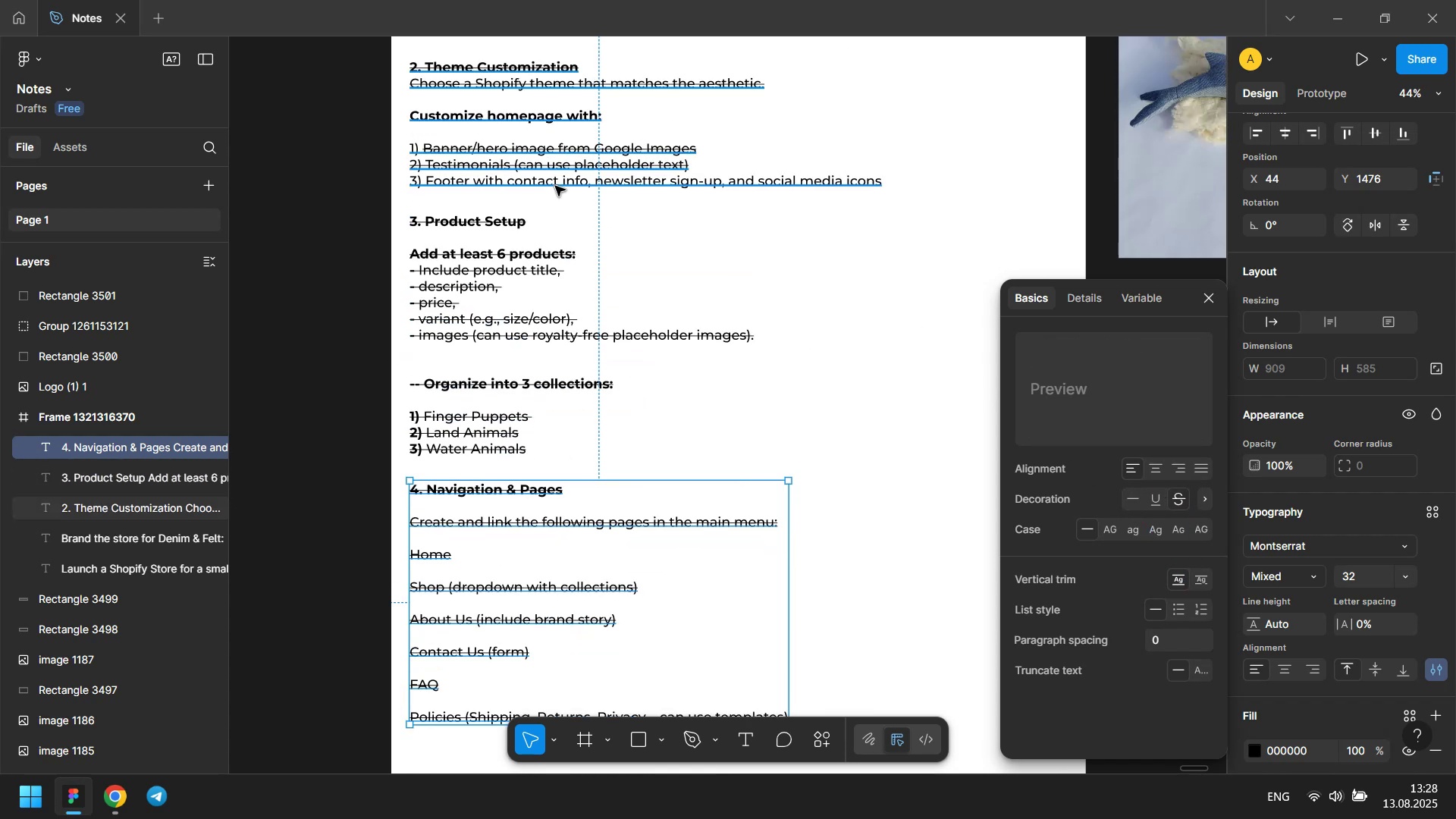 
double_click([555, 186])
 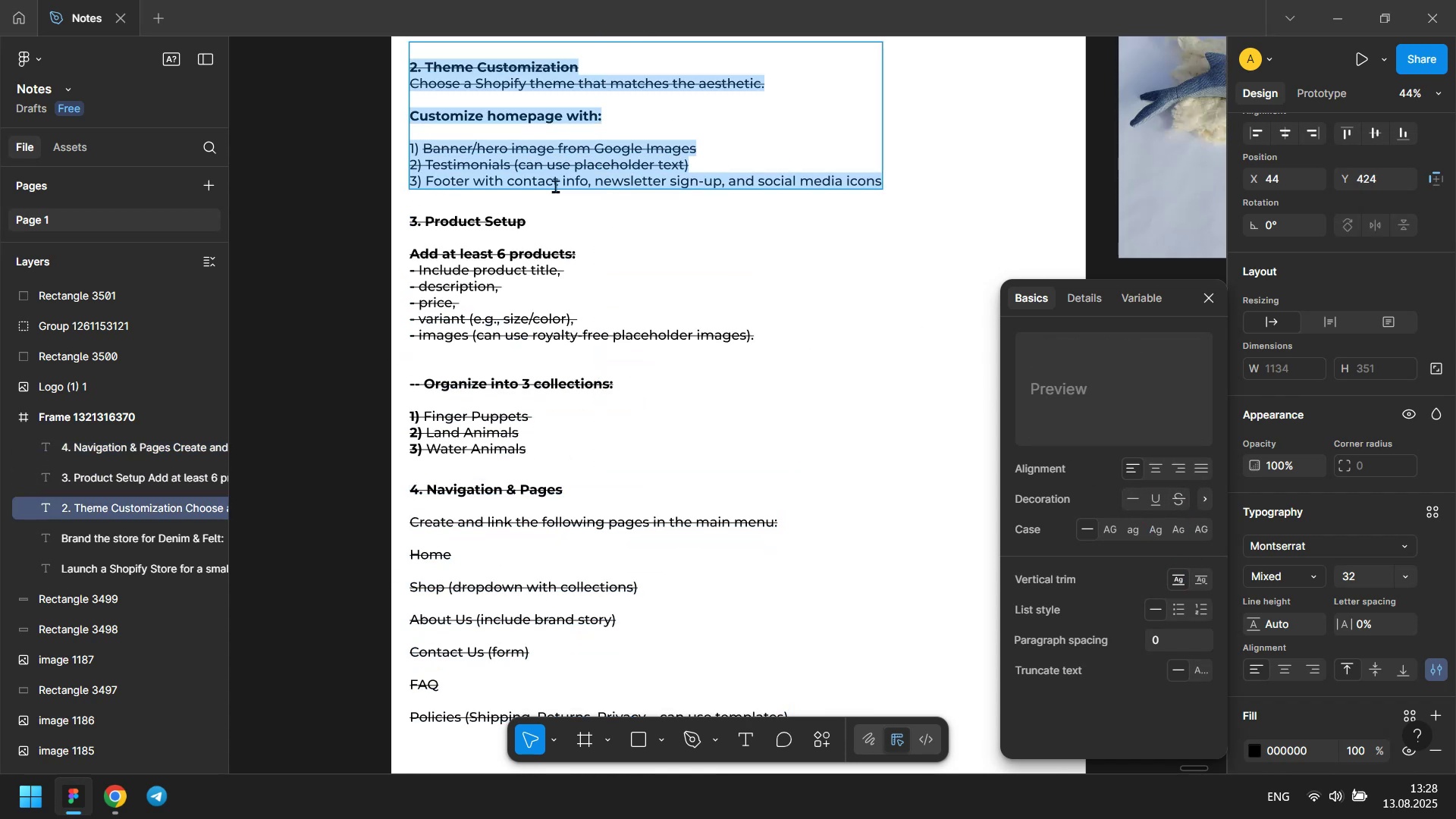 
triple_click([555, 186])
 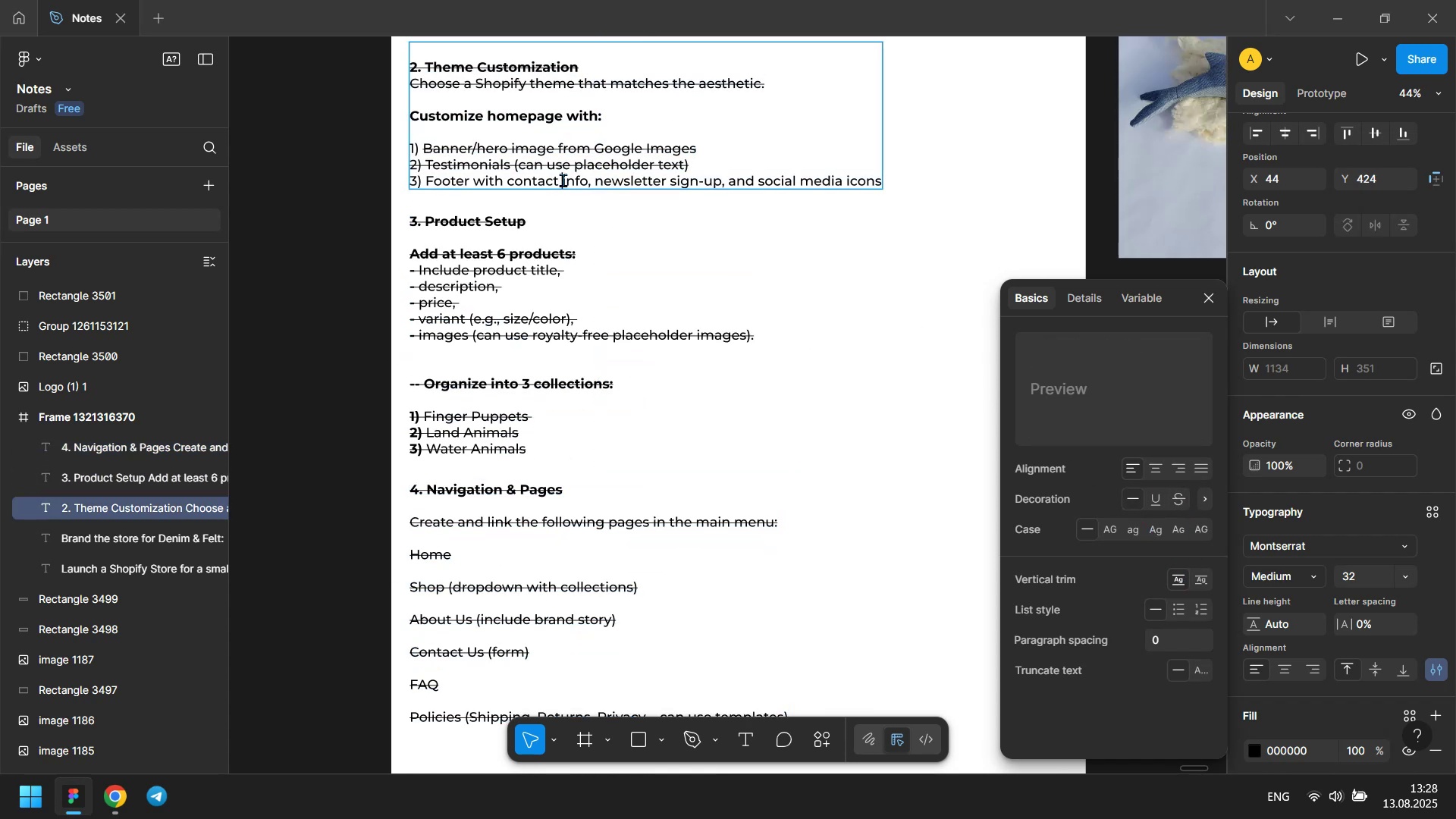 
triple_click([563, 180])
 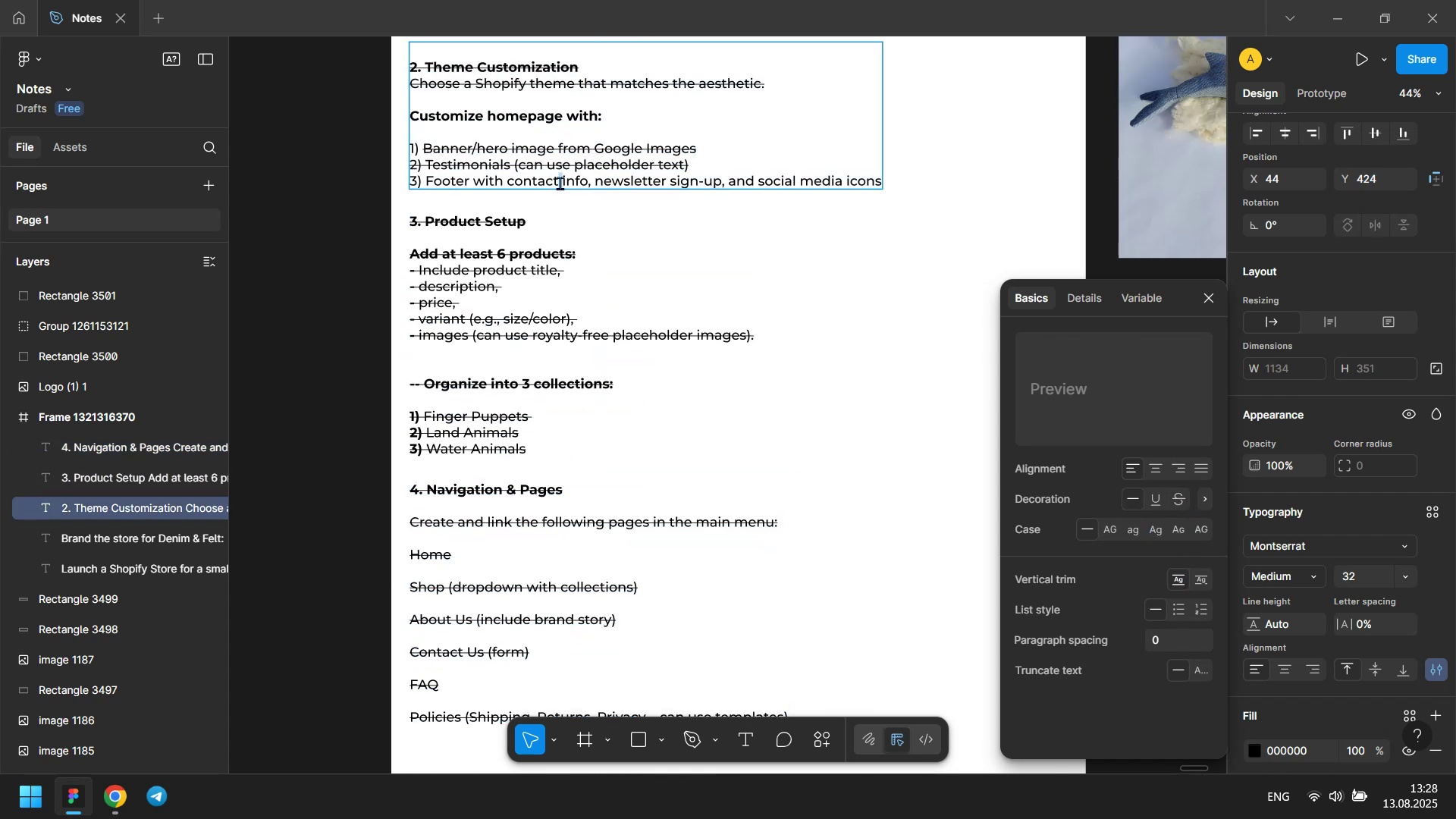 
key(Meta+MetaLeft)
 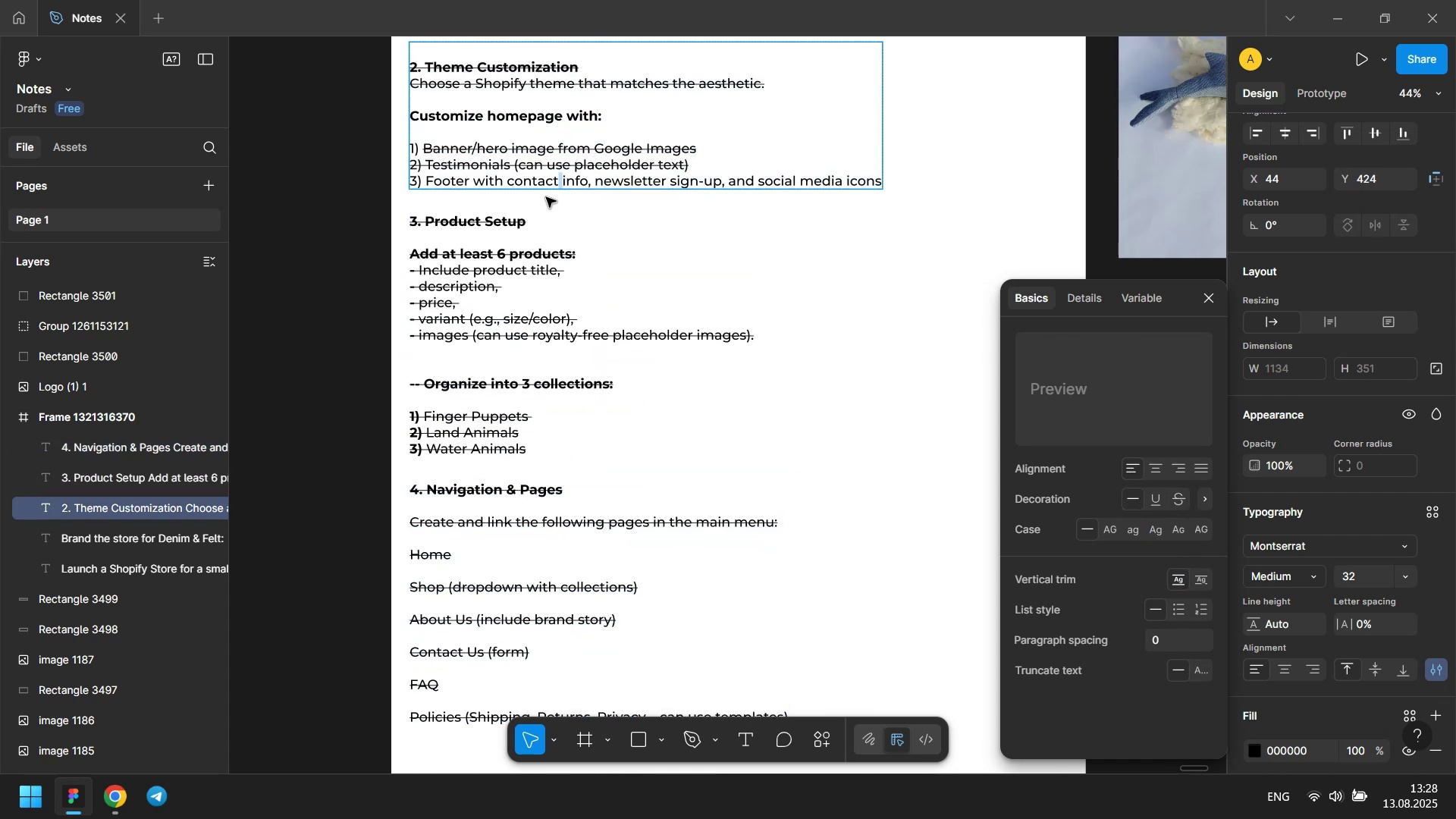 
key(Meta+Tab)
 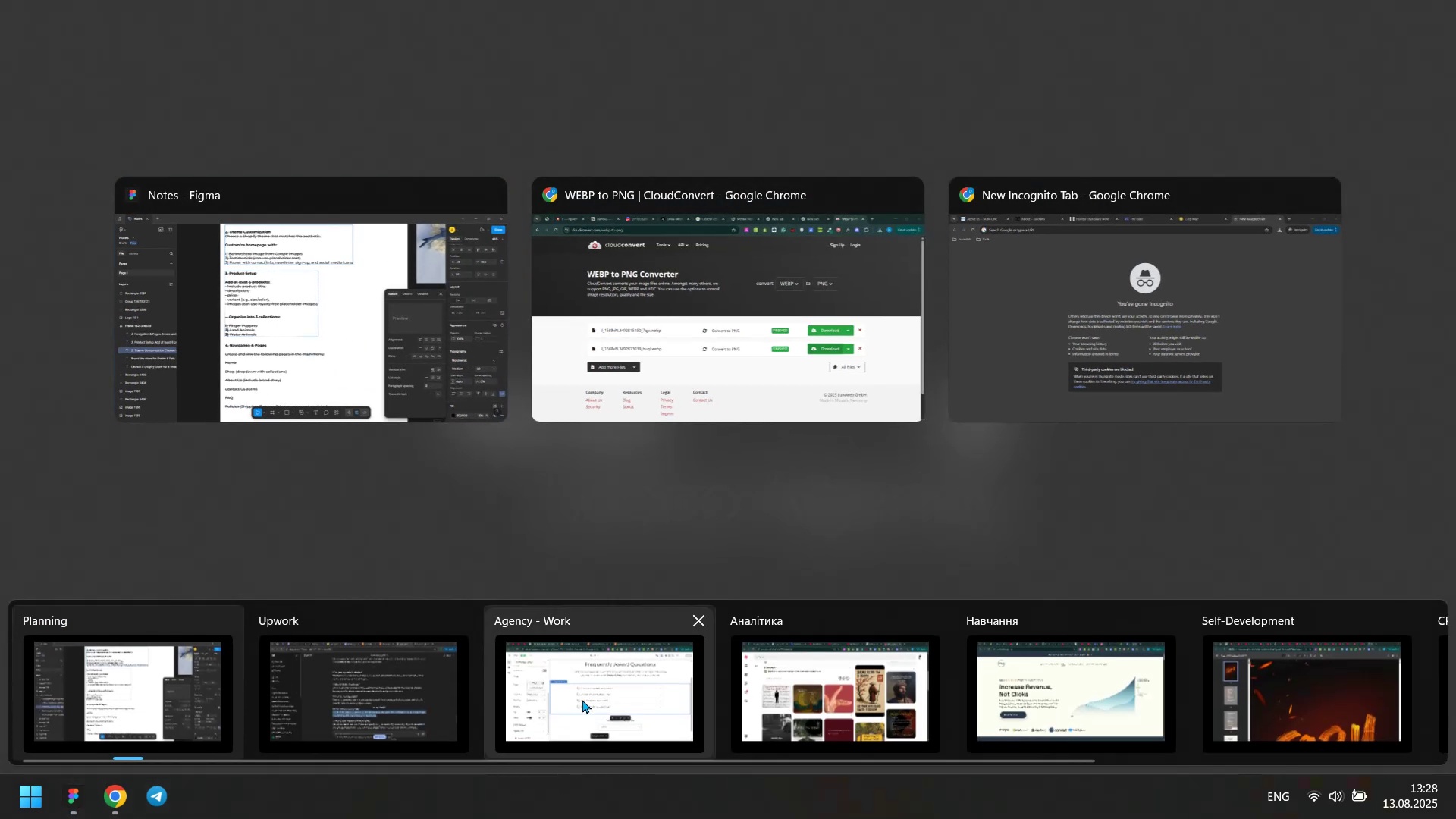 
left_click([582, 699])
 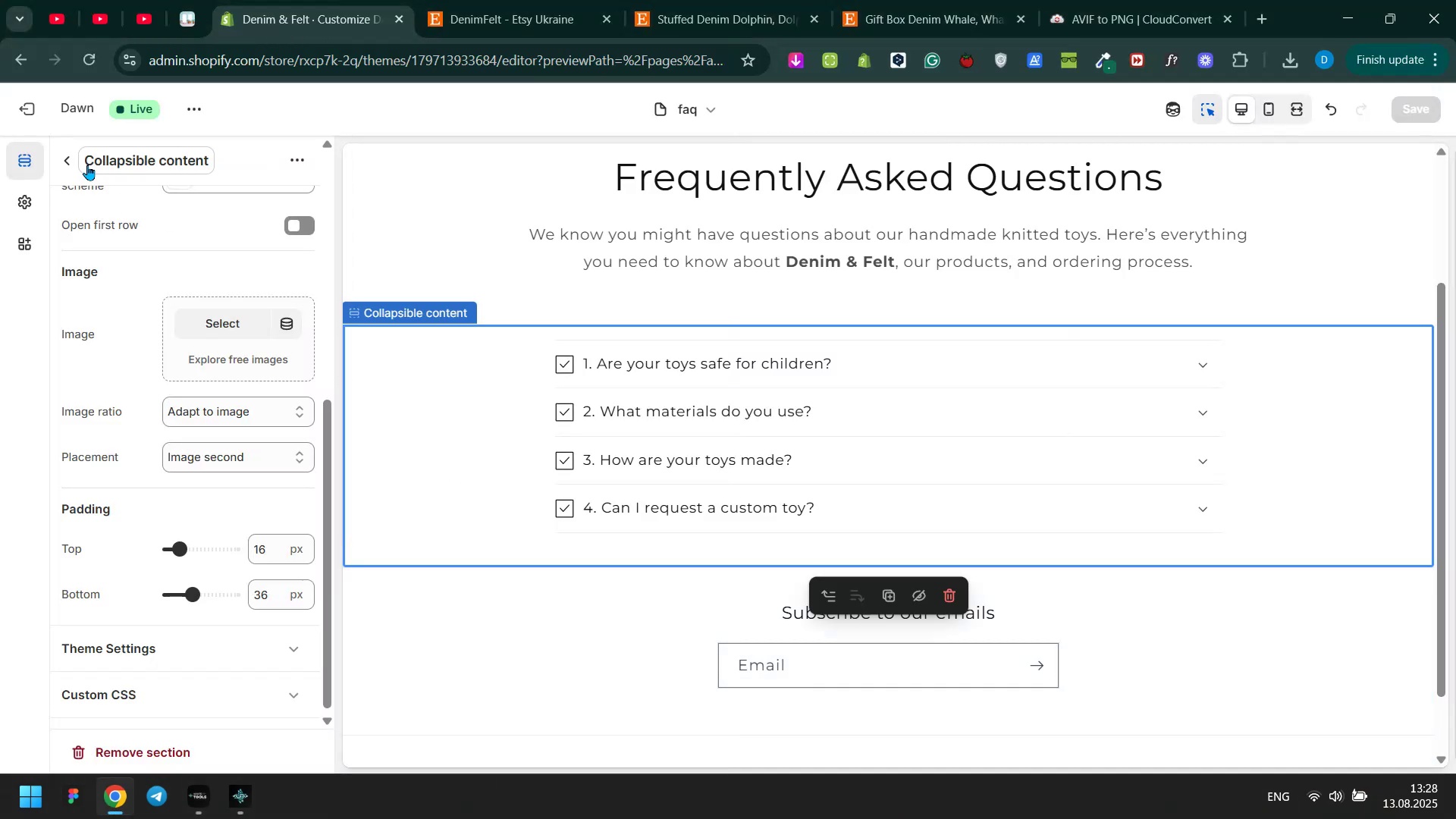 
left_click([30, 209])
 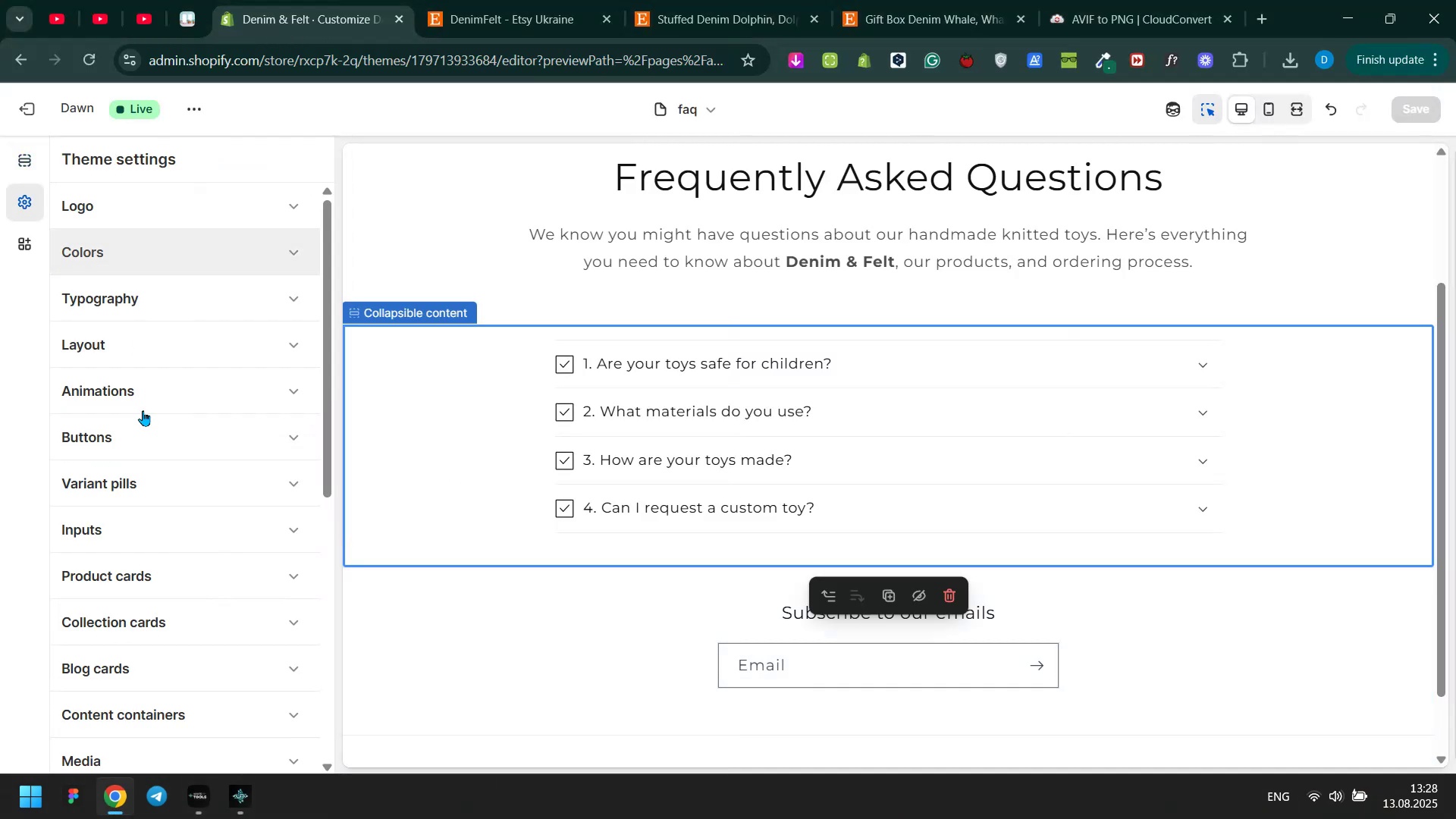 
scroll: coordinate [160, 582], scroll_direction: down, amount: 9.0
 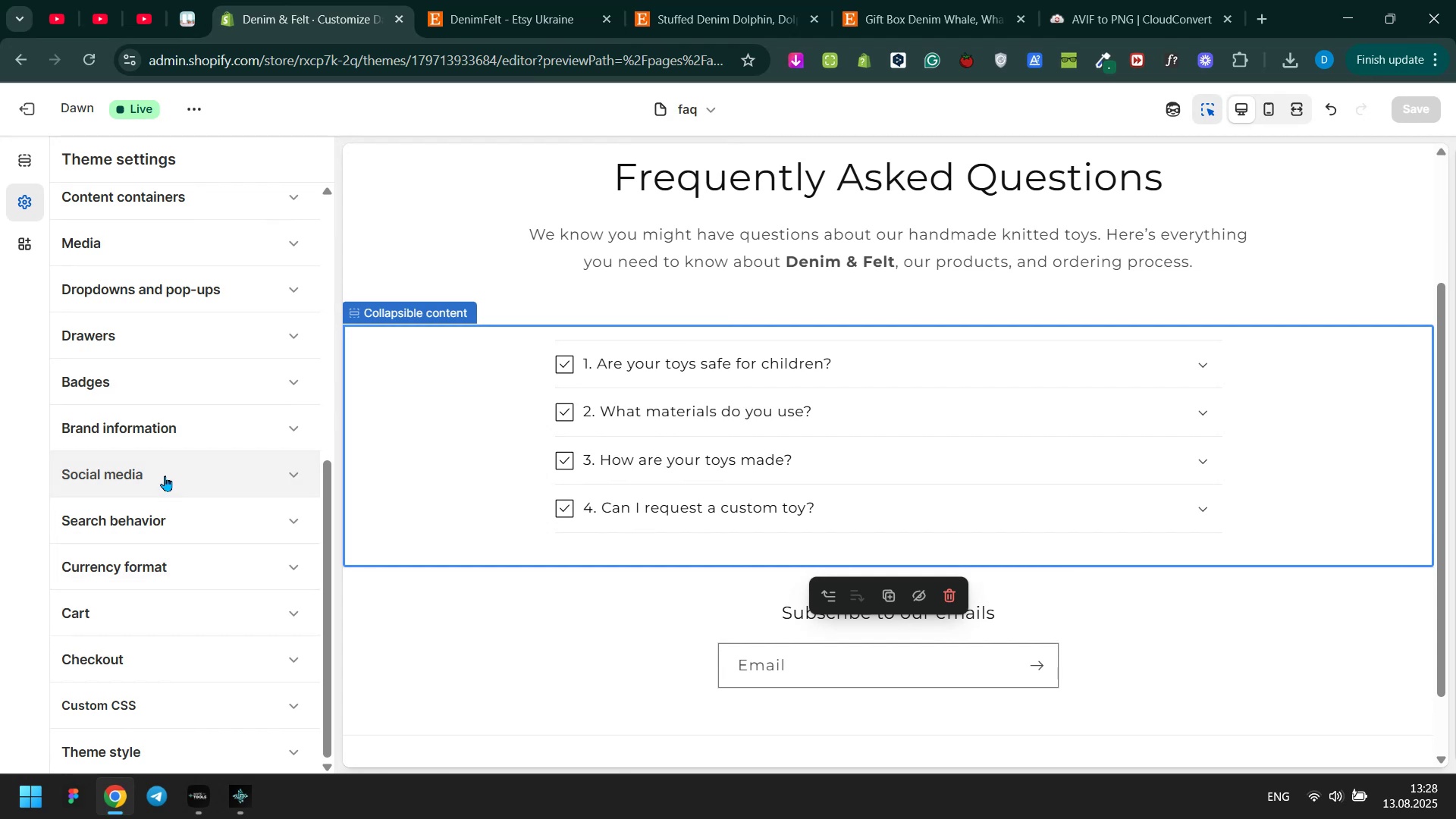 
left_click([165, 475])
 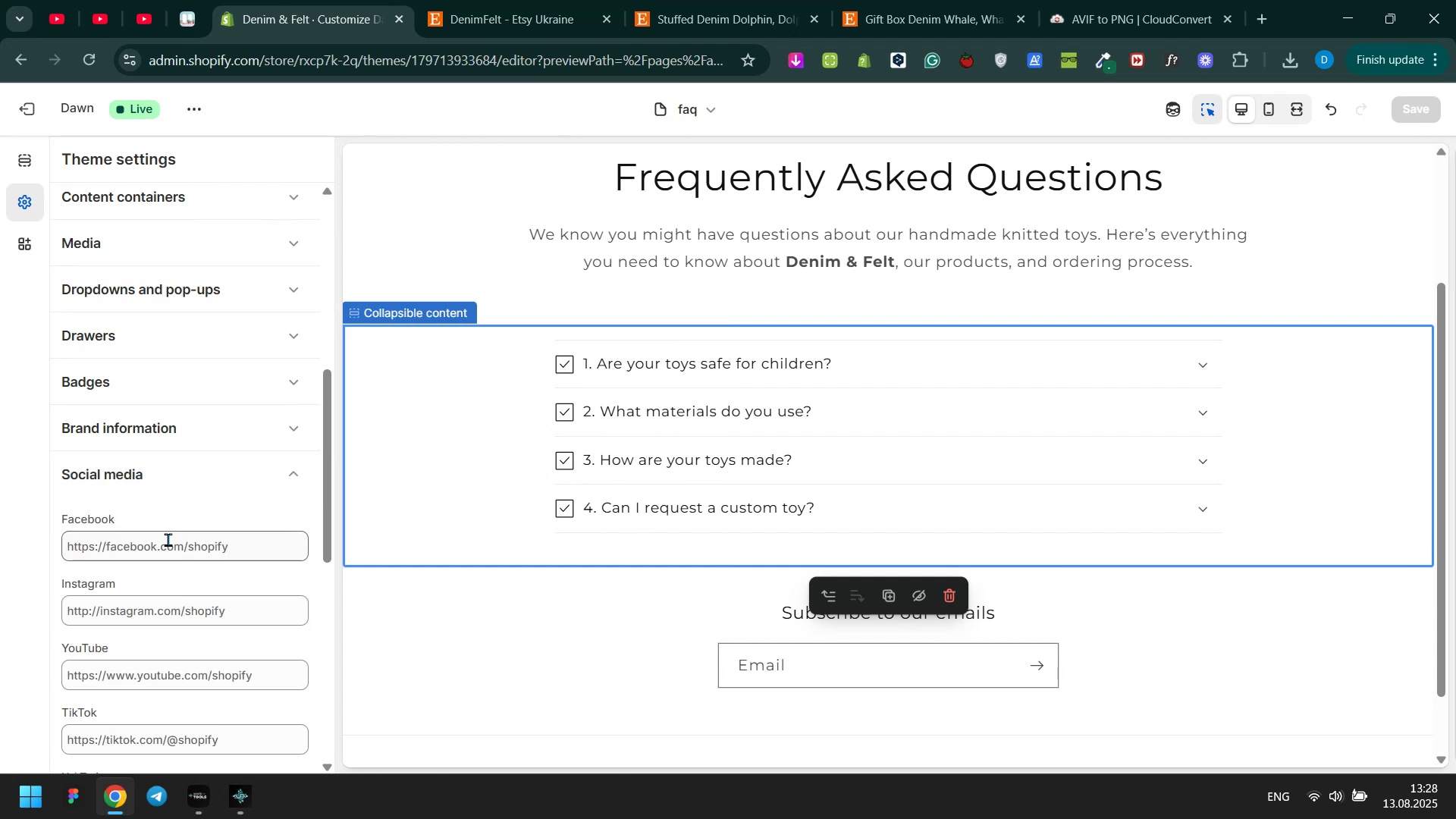 
left_click([168, 544])
 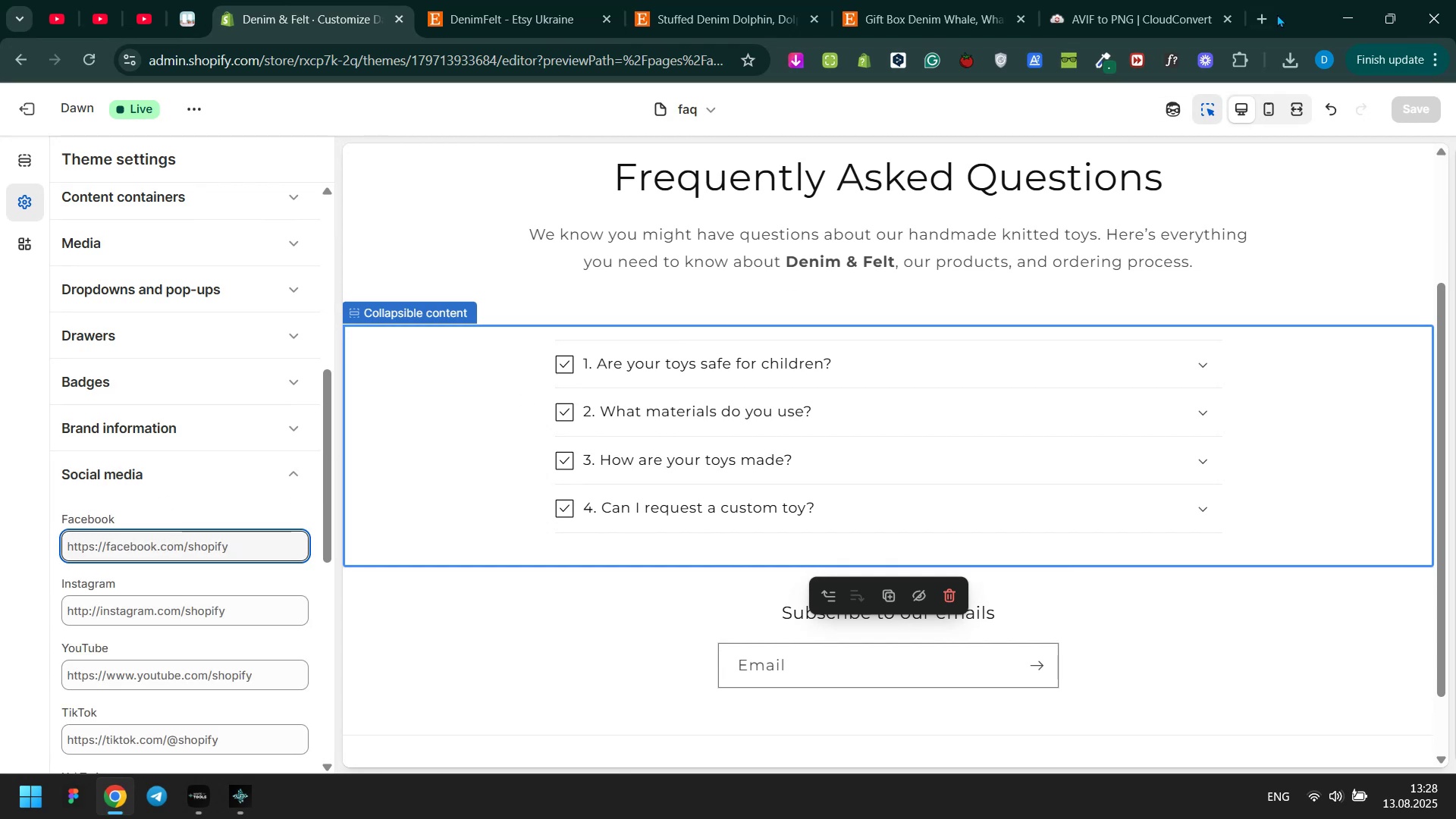 
left_click([1266, 15])
 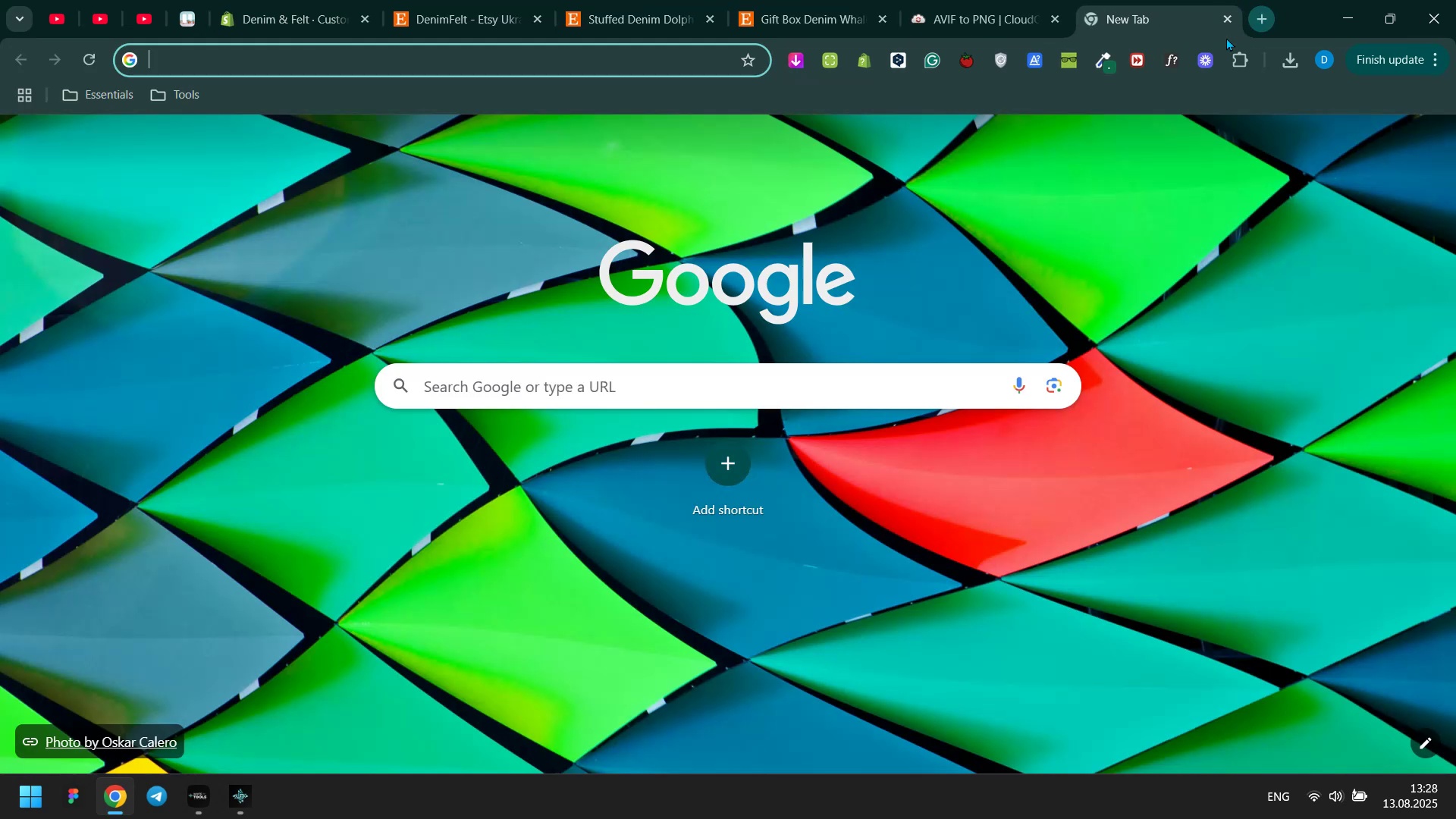 
type(face)
 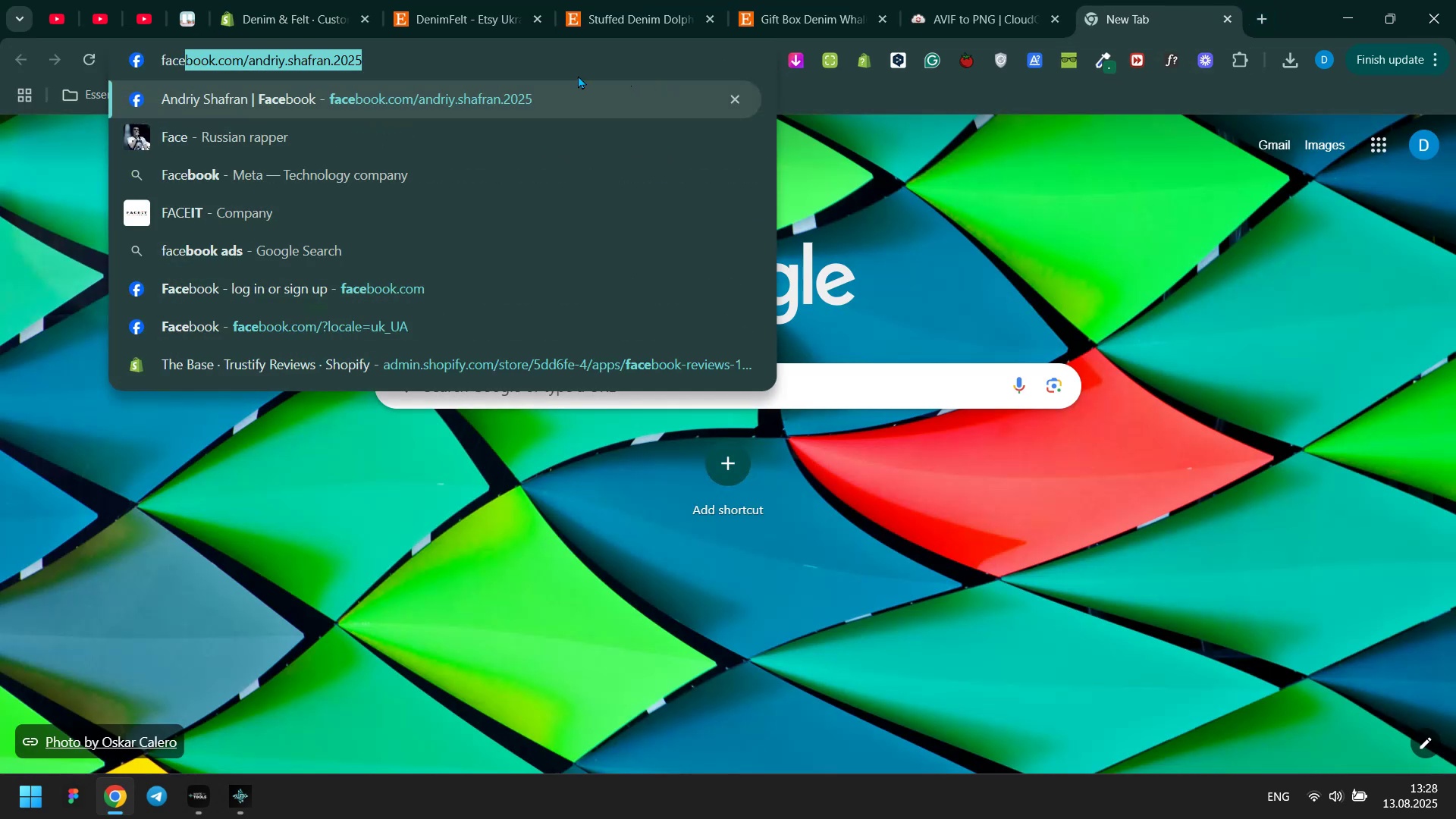 
left_click([490, 55])
 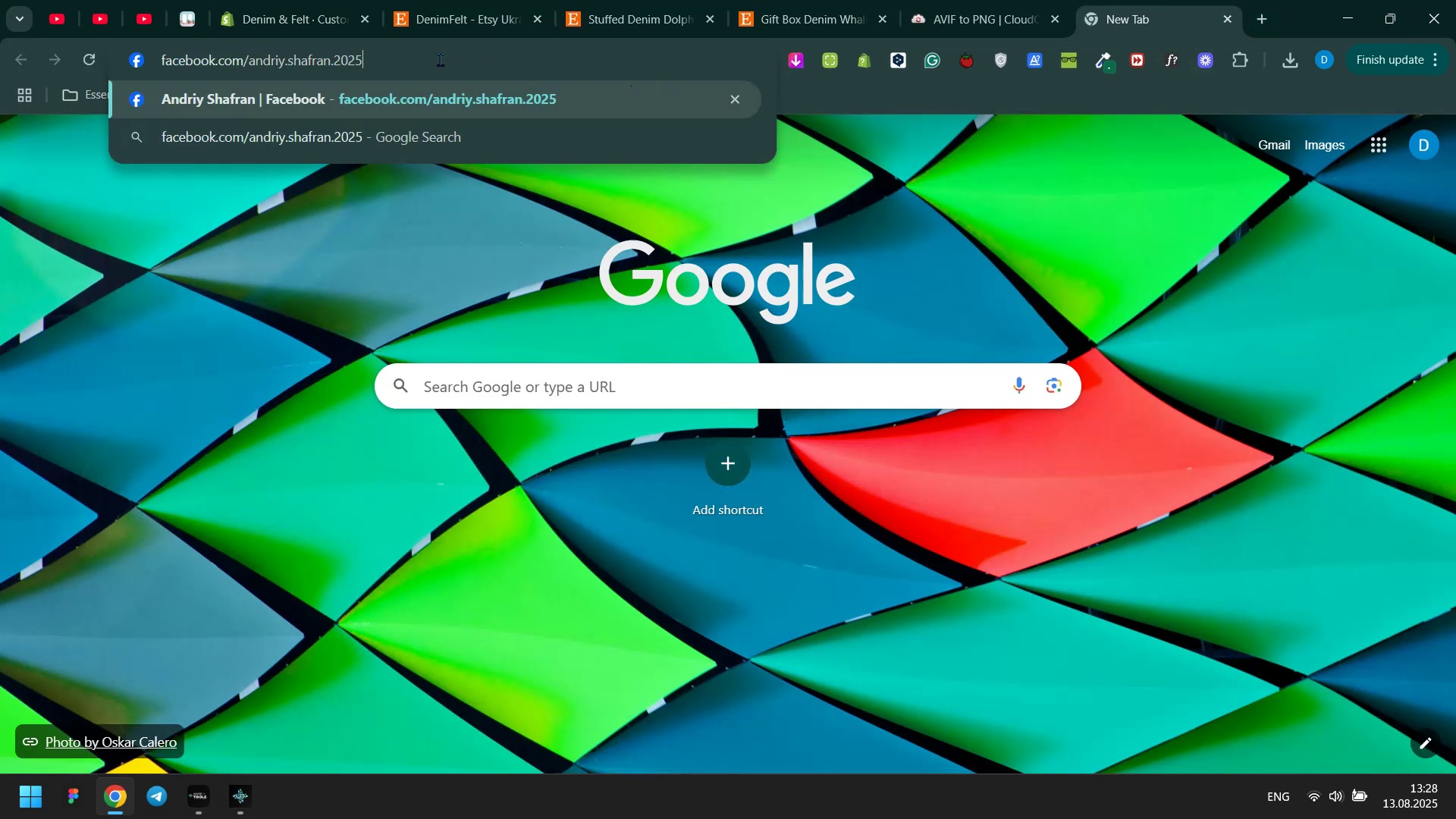 
left_click_drag(start_coordinate=[429, 60], to_coordinate=[247, 62])
 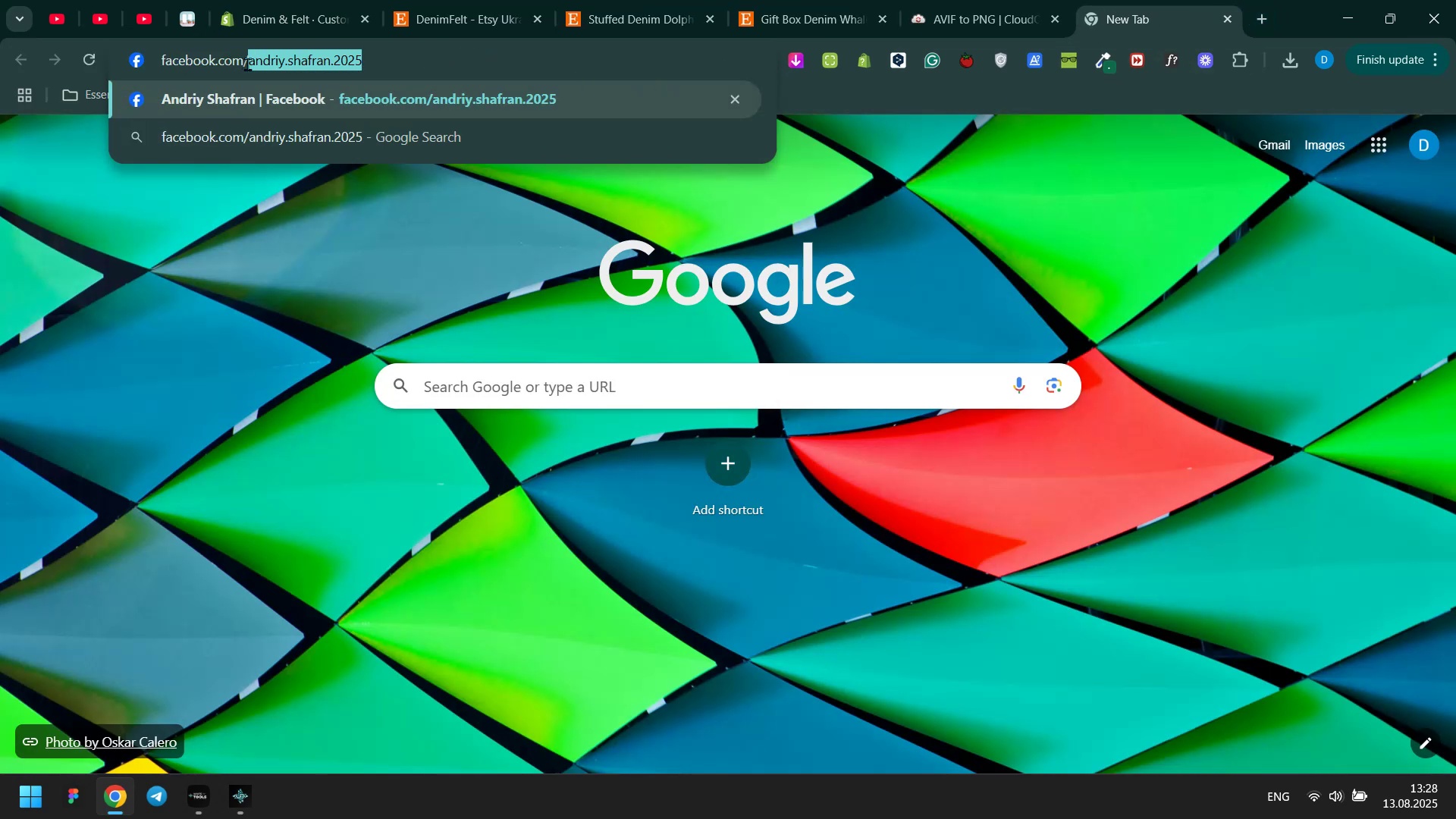 
key(Backspace)
 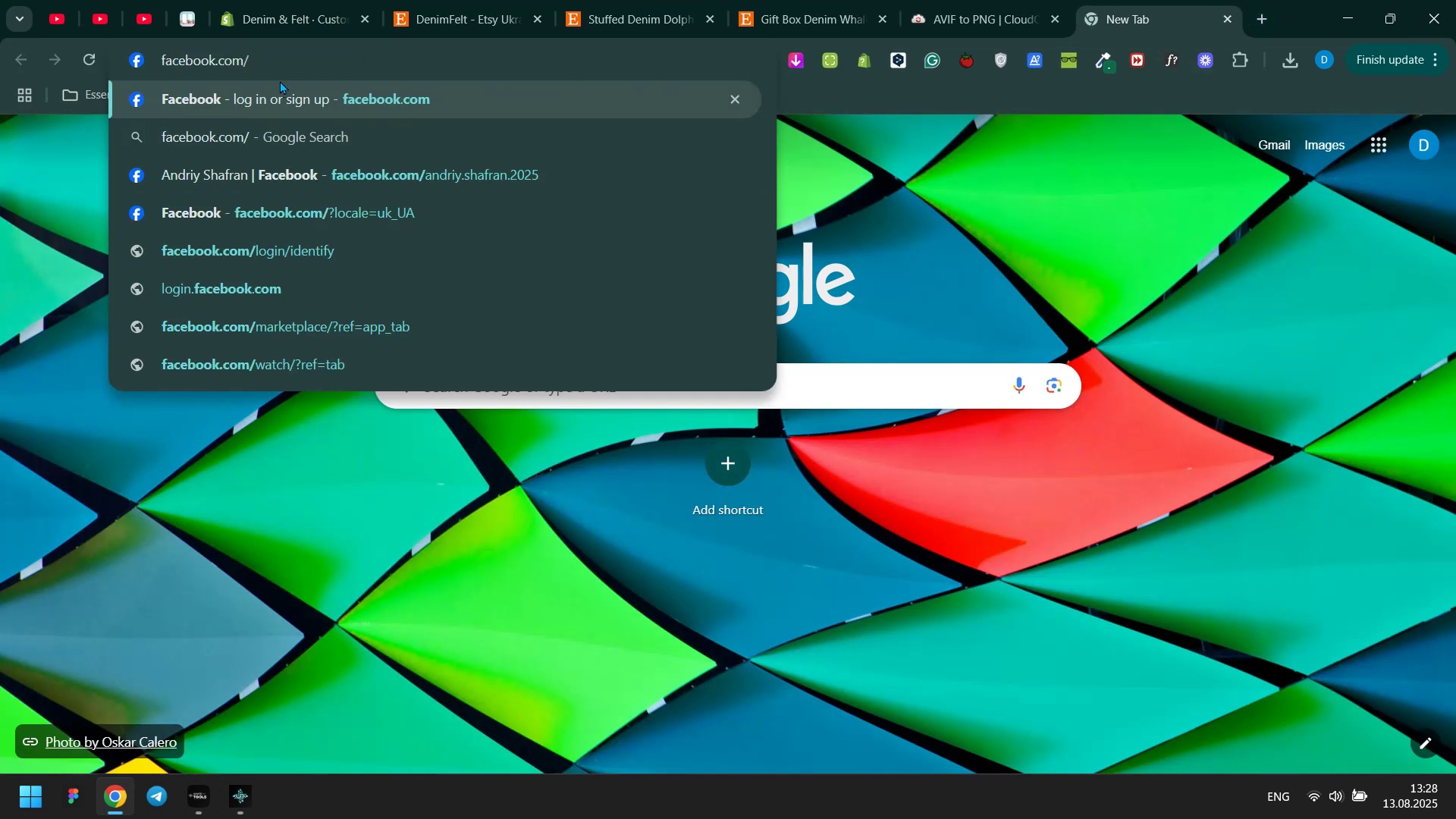 
key(Enter)
 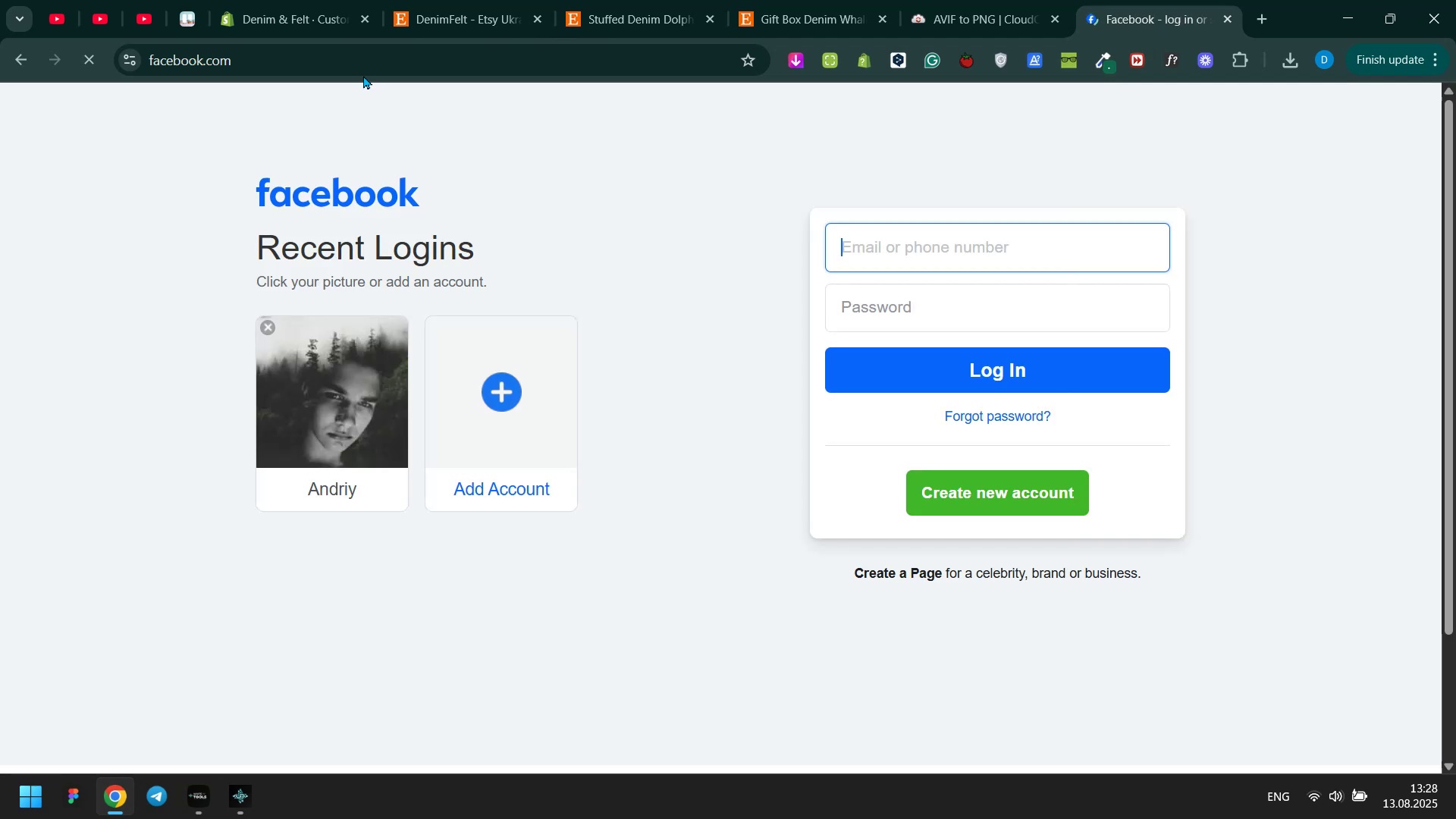 
double_click([356, 65])
 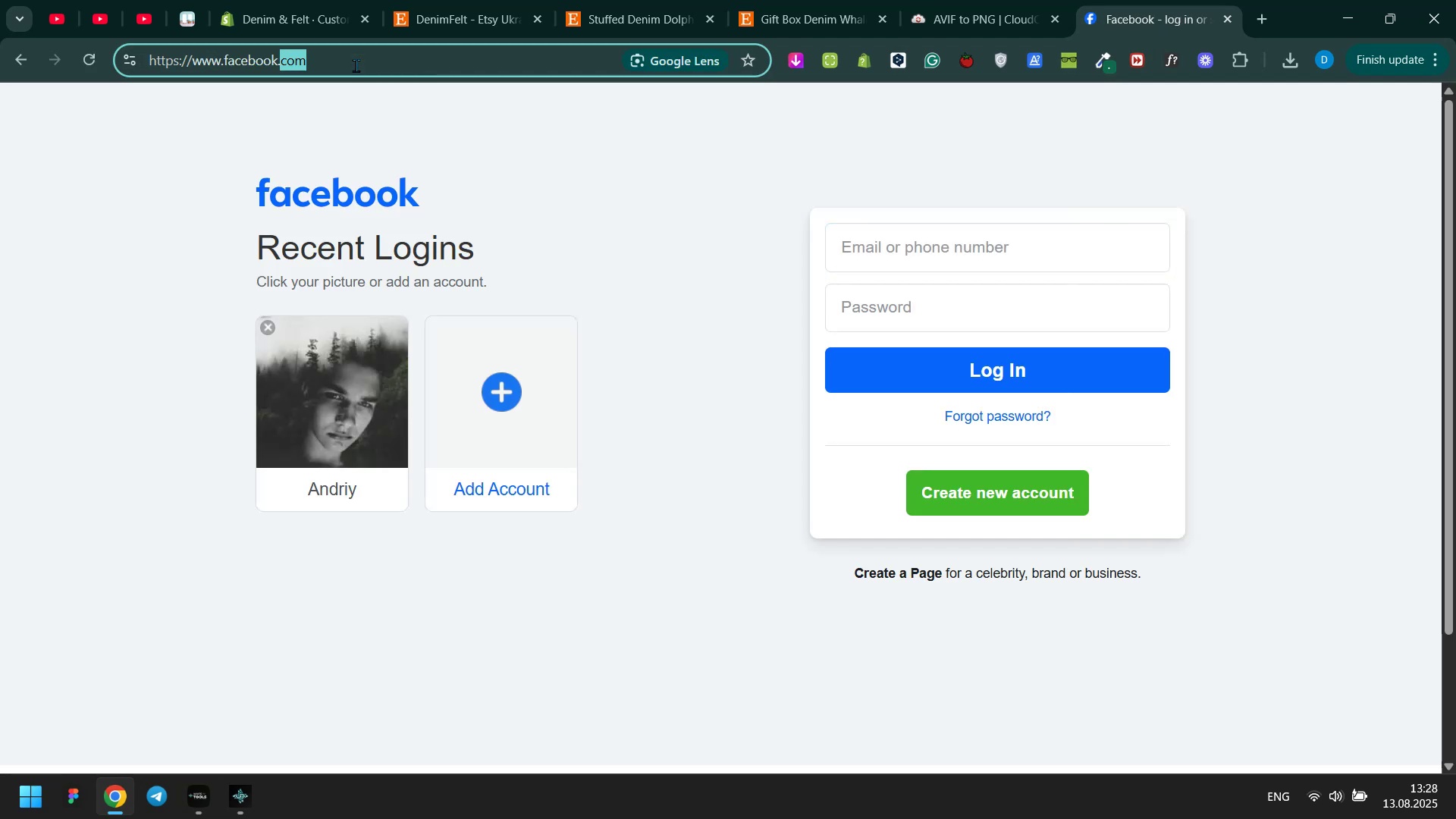 
triple_click([356, 65])
 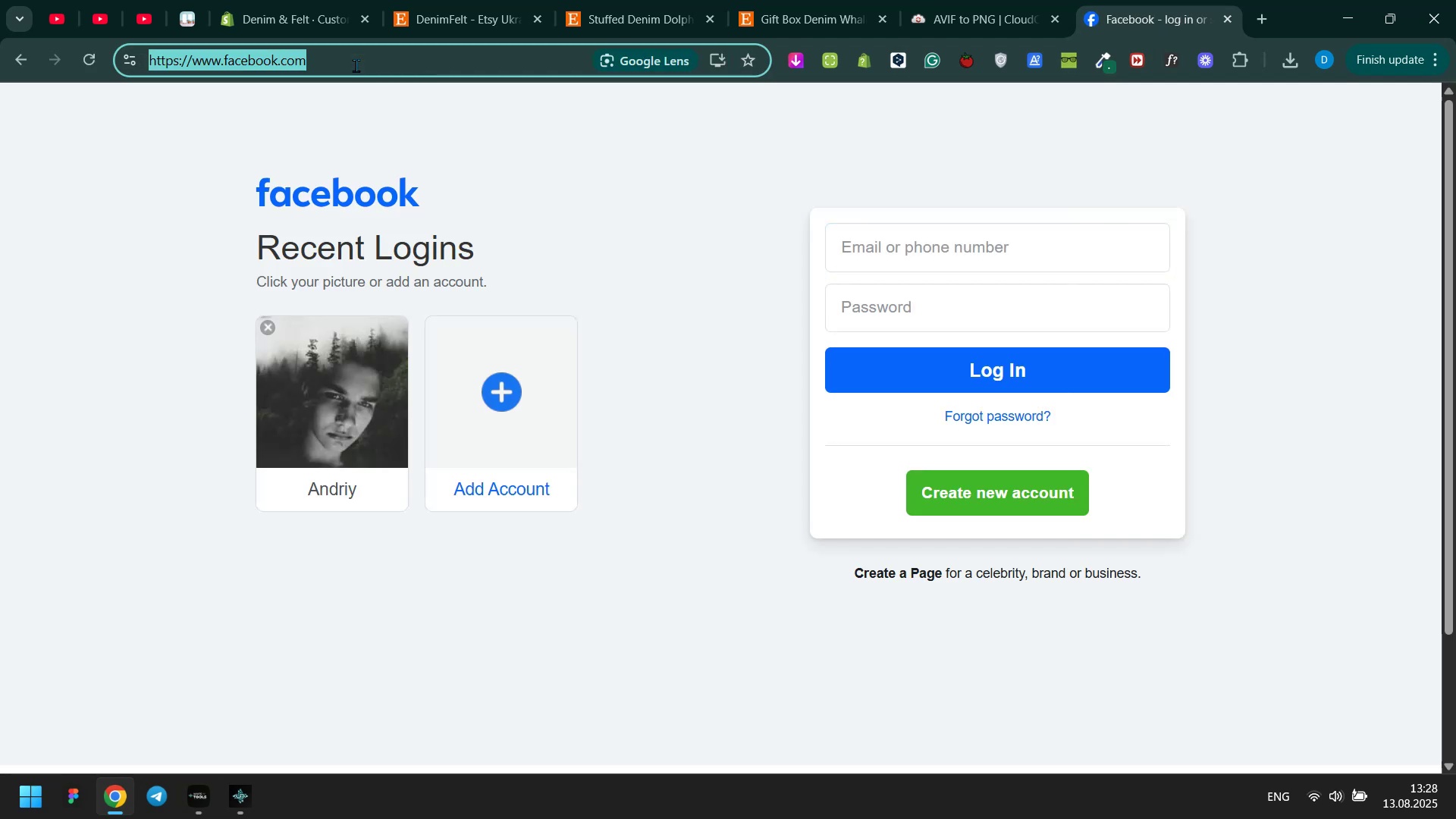 
key(Control+ControlLeft)
 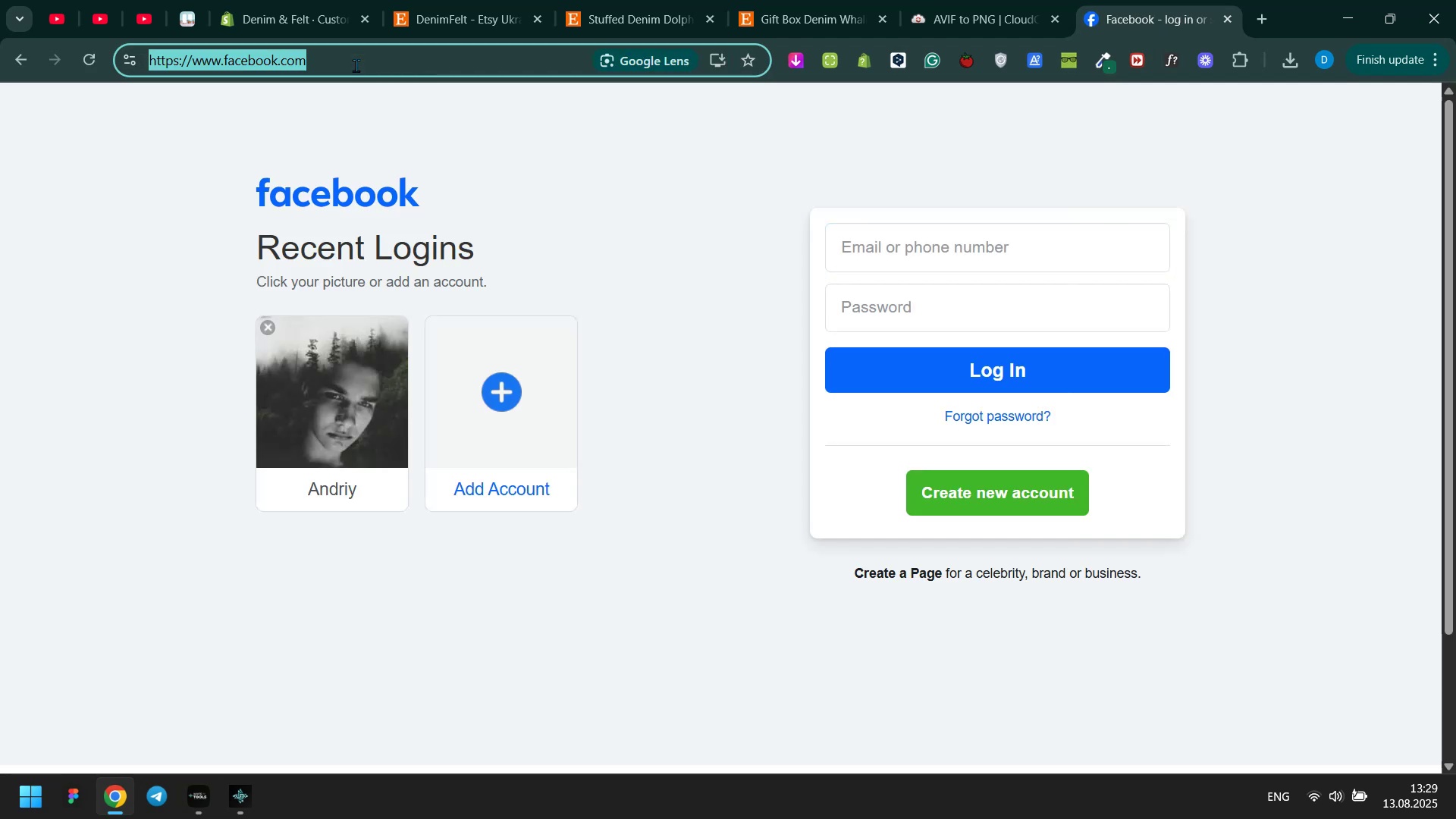 
key(Control+C)
 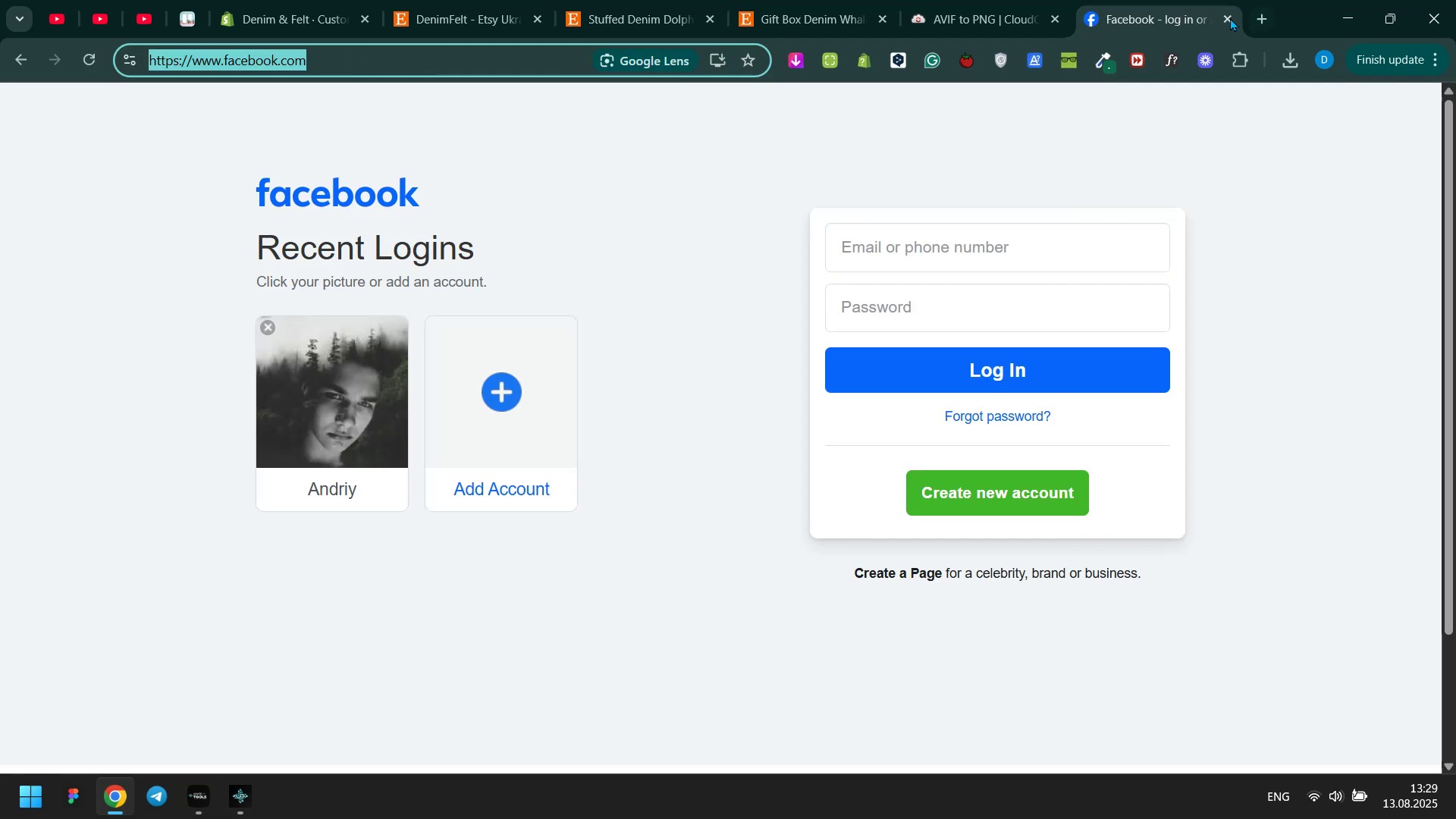 
left_click([1225, 17])
 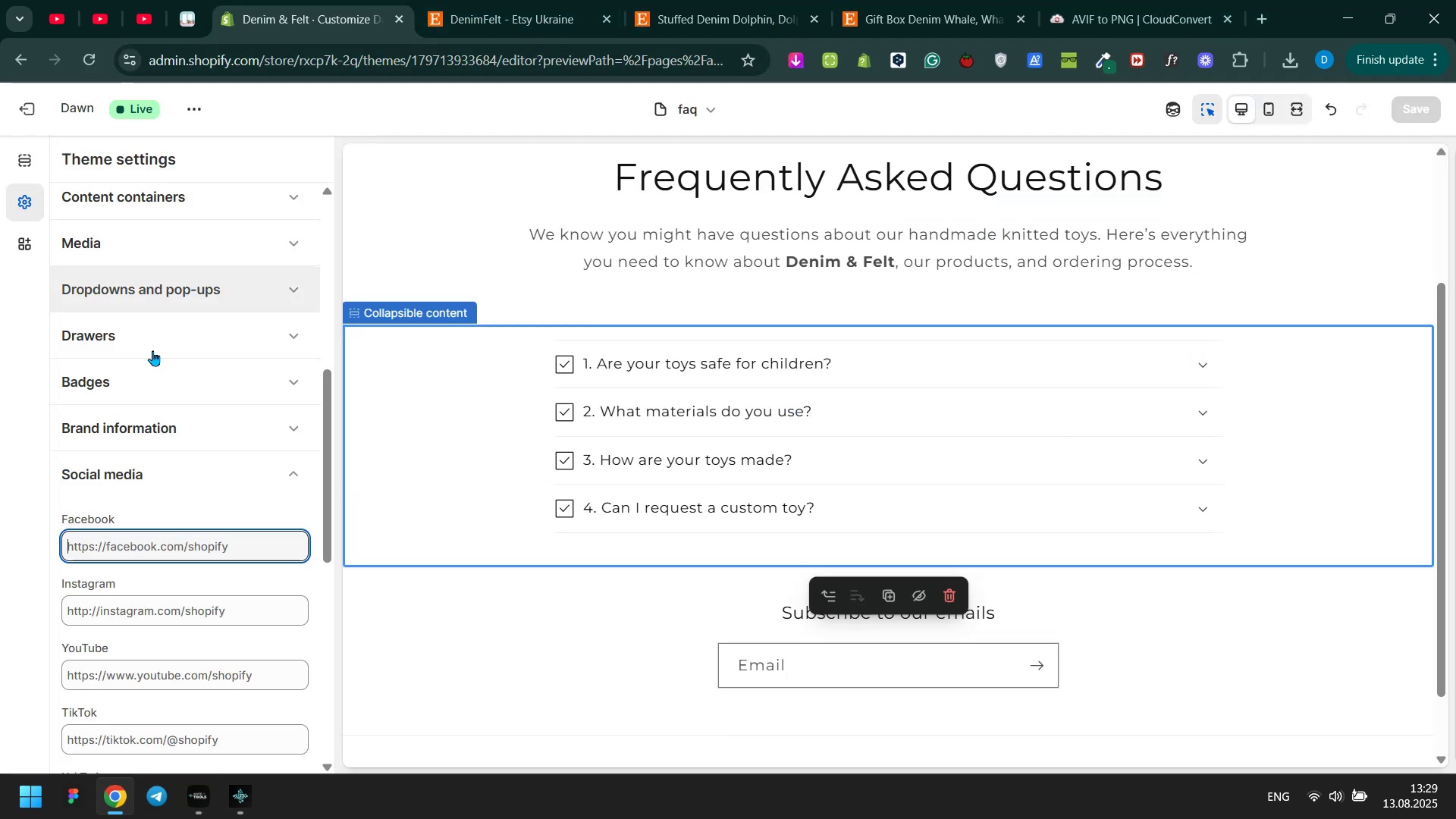 
key(Control+ControlLeft)
 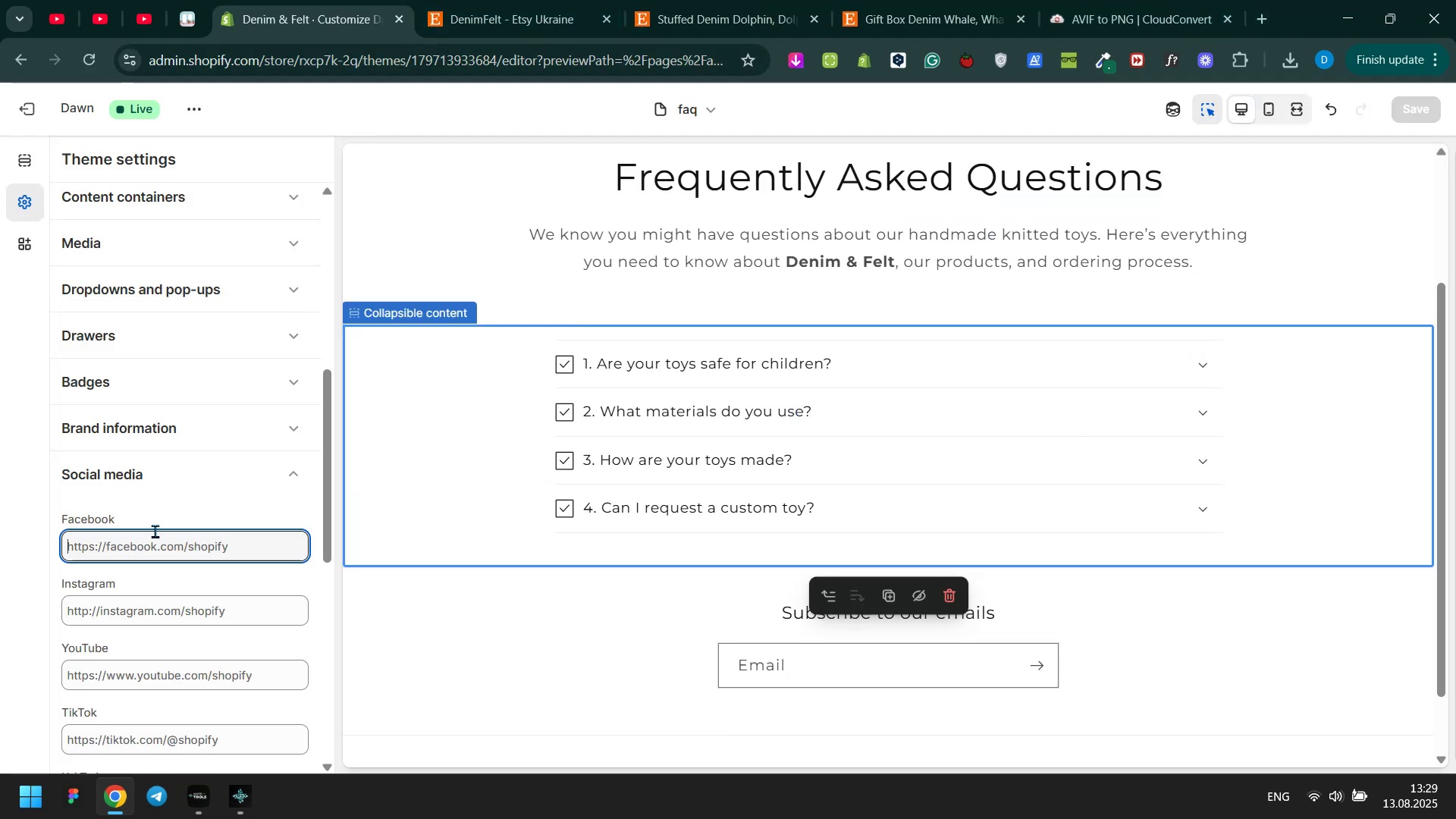 
key(Control+V)
 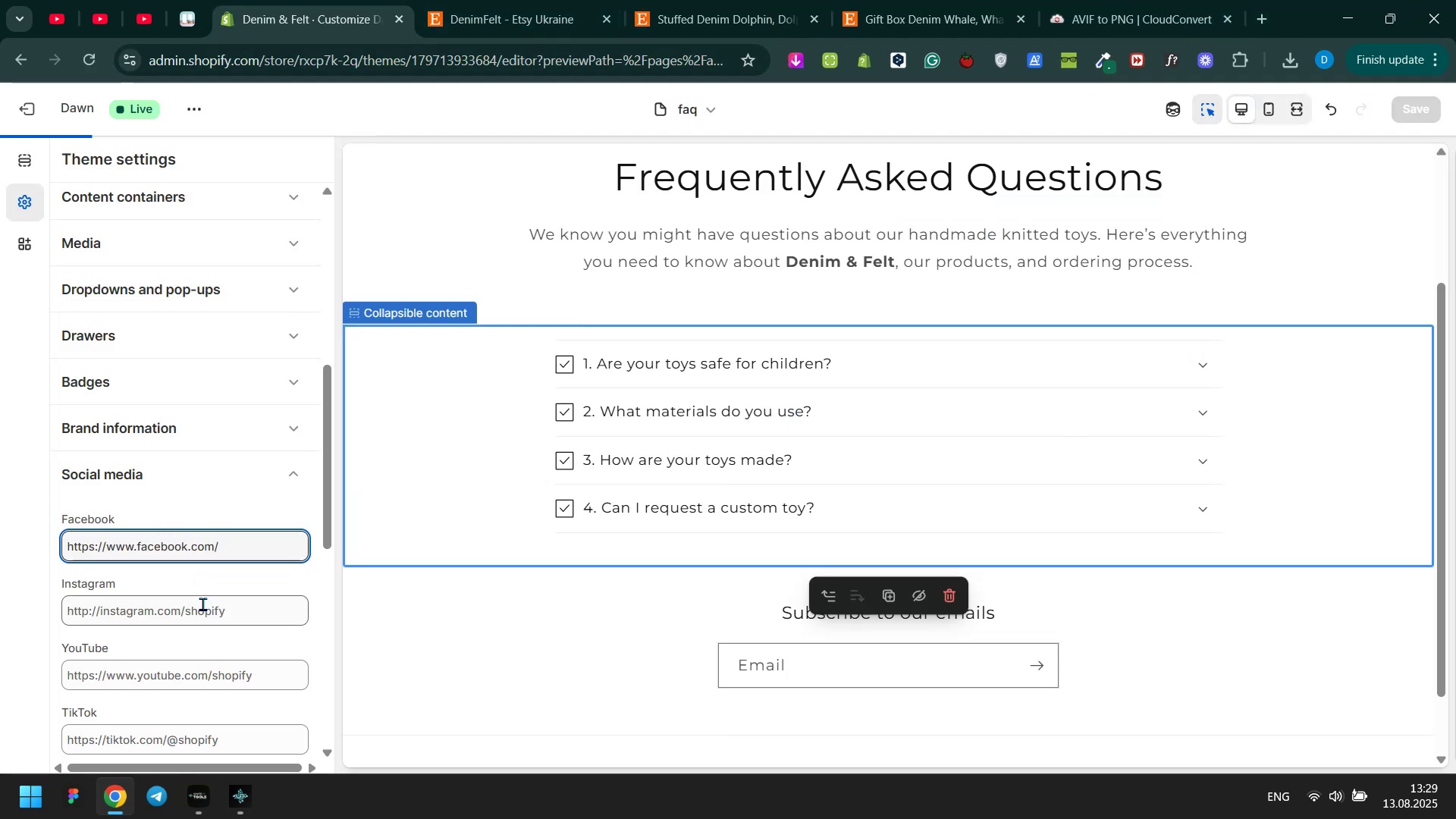 
left_click([202, 608])
 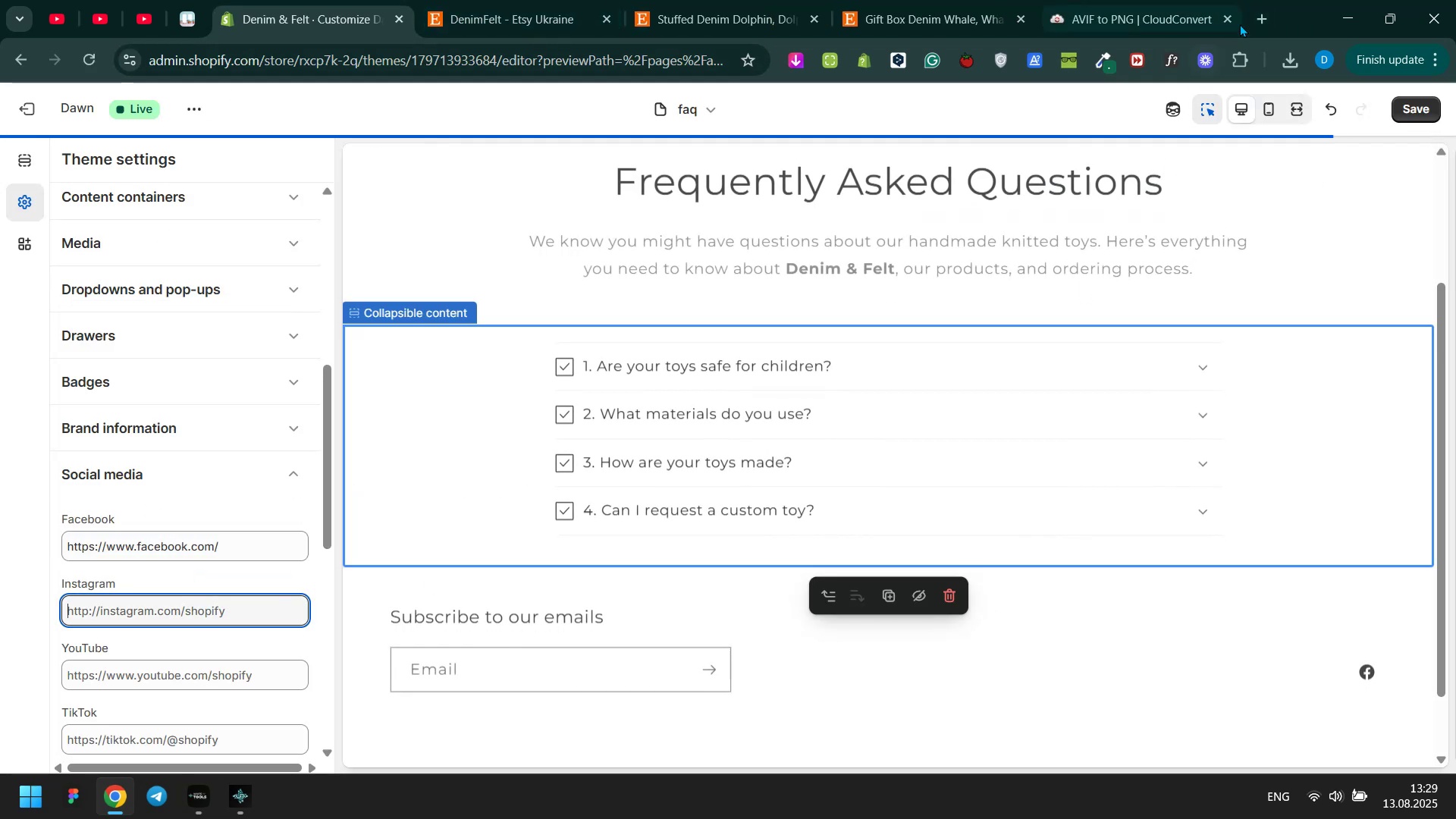 
left_click([1260, 12])
 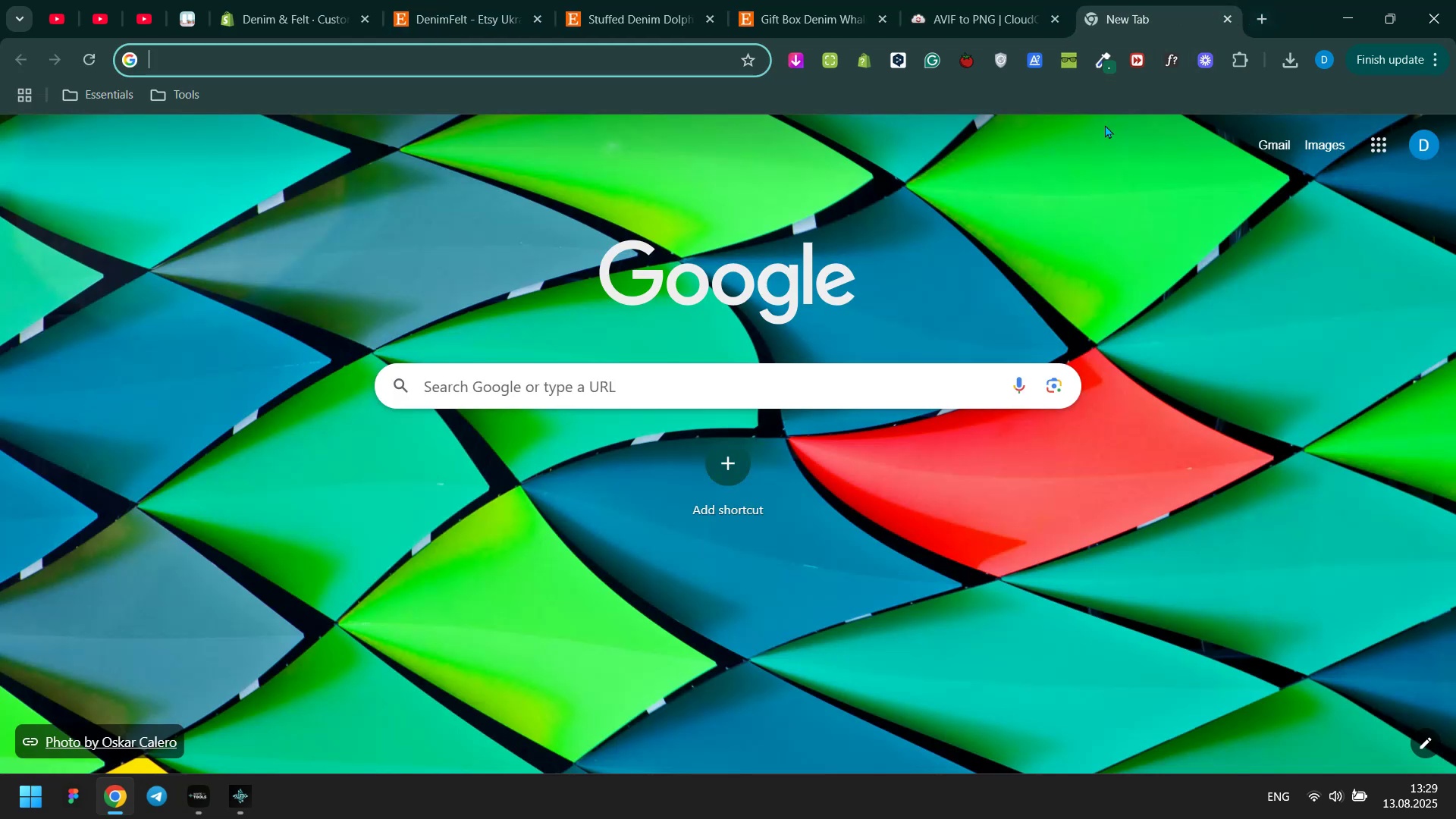 
type(instagram )
 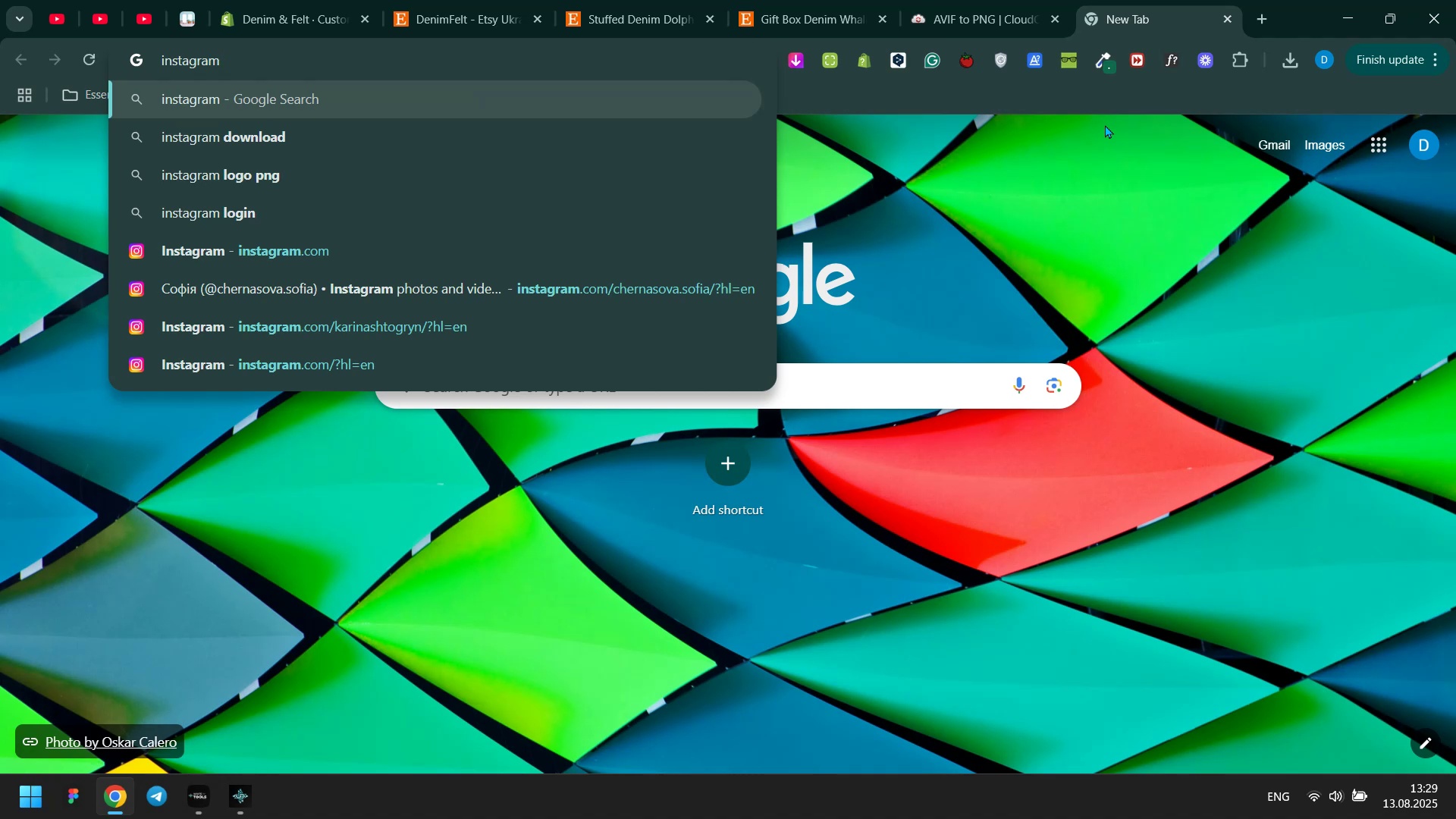 
key(Enter)
 